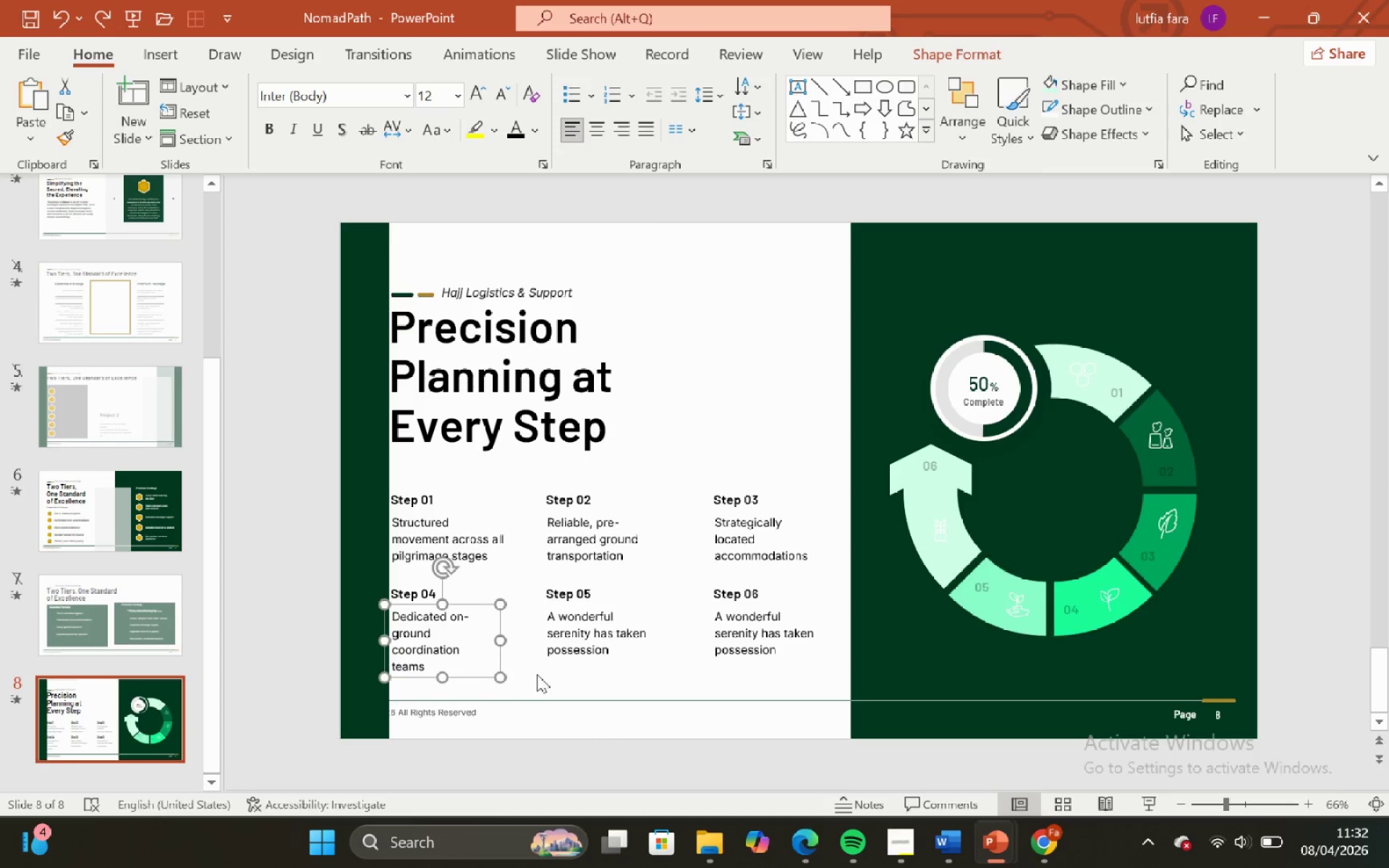 
key(Control+ControlLeft)
 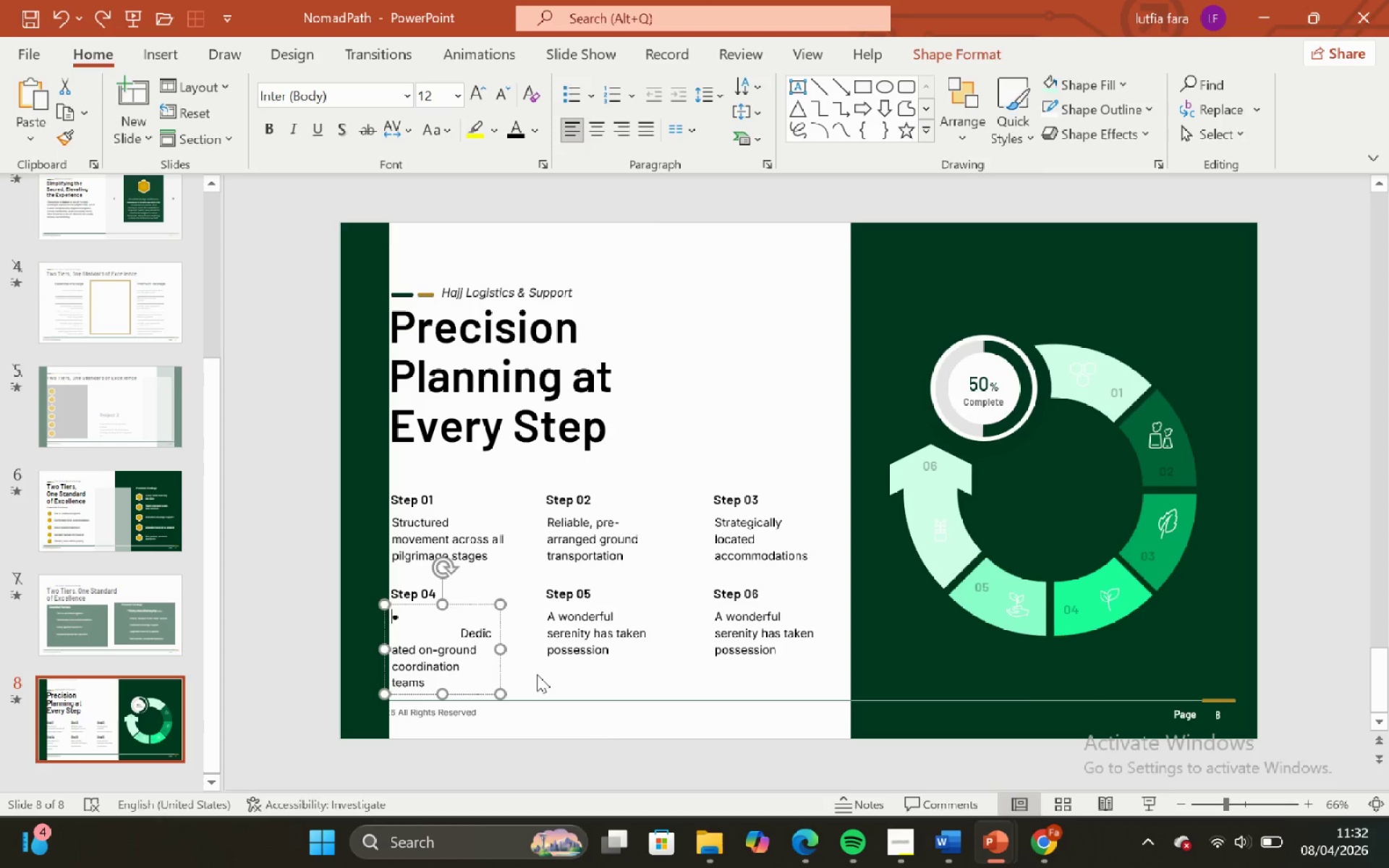 
key(Control+Z)
 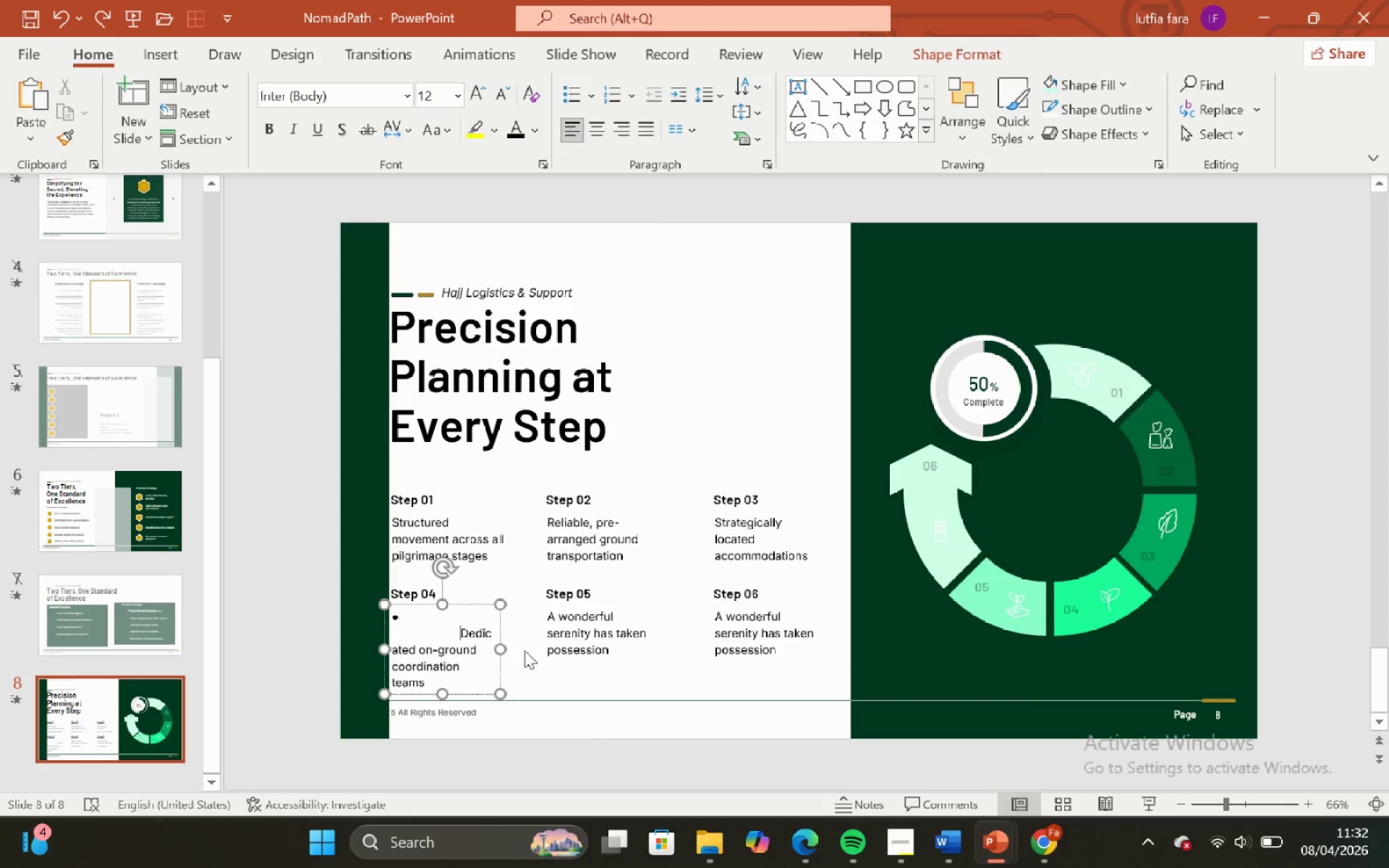 
key(Backspace)
 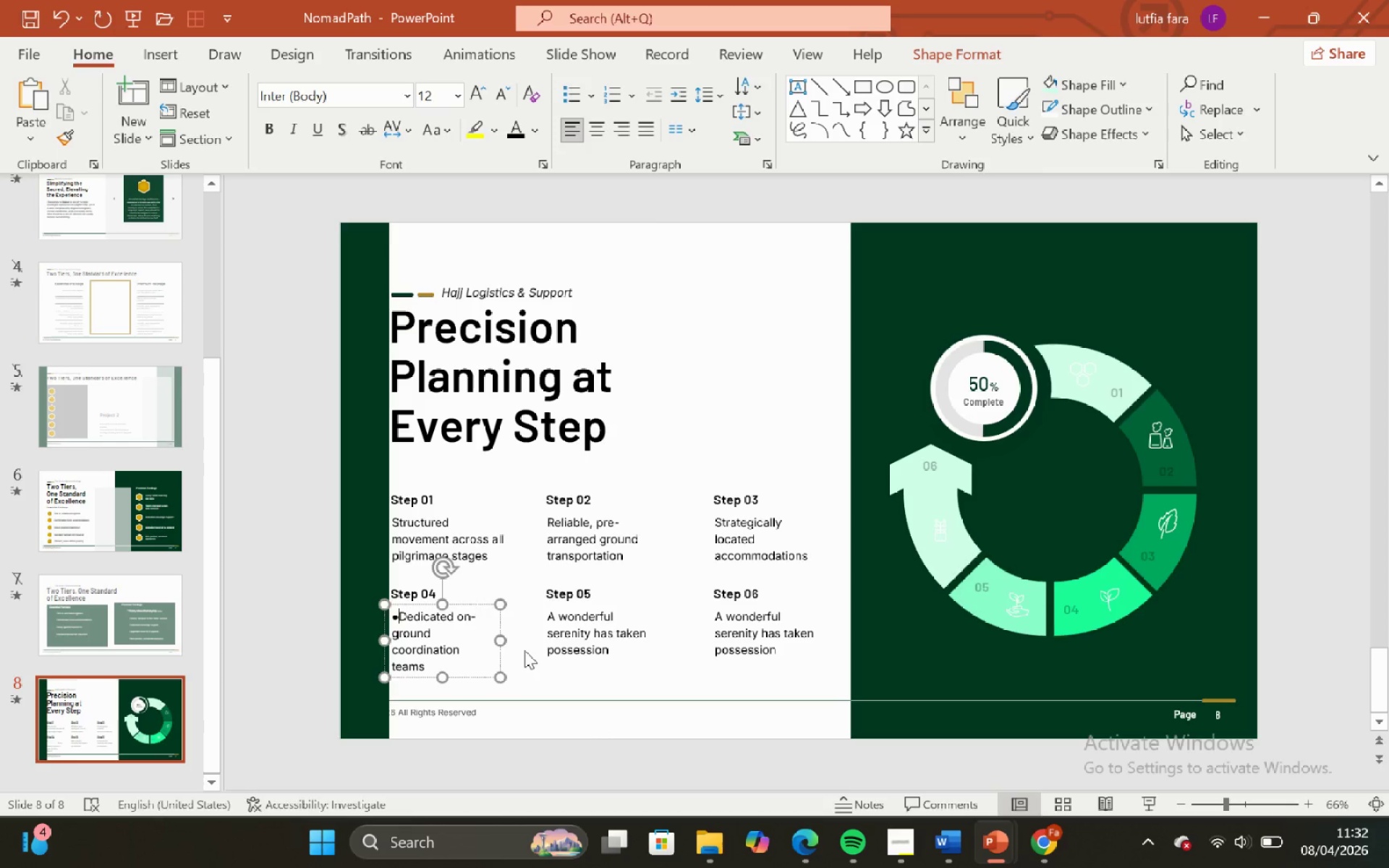 
key(Backspace)
 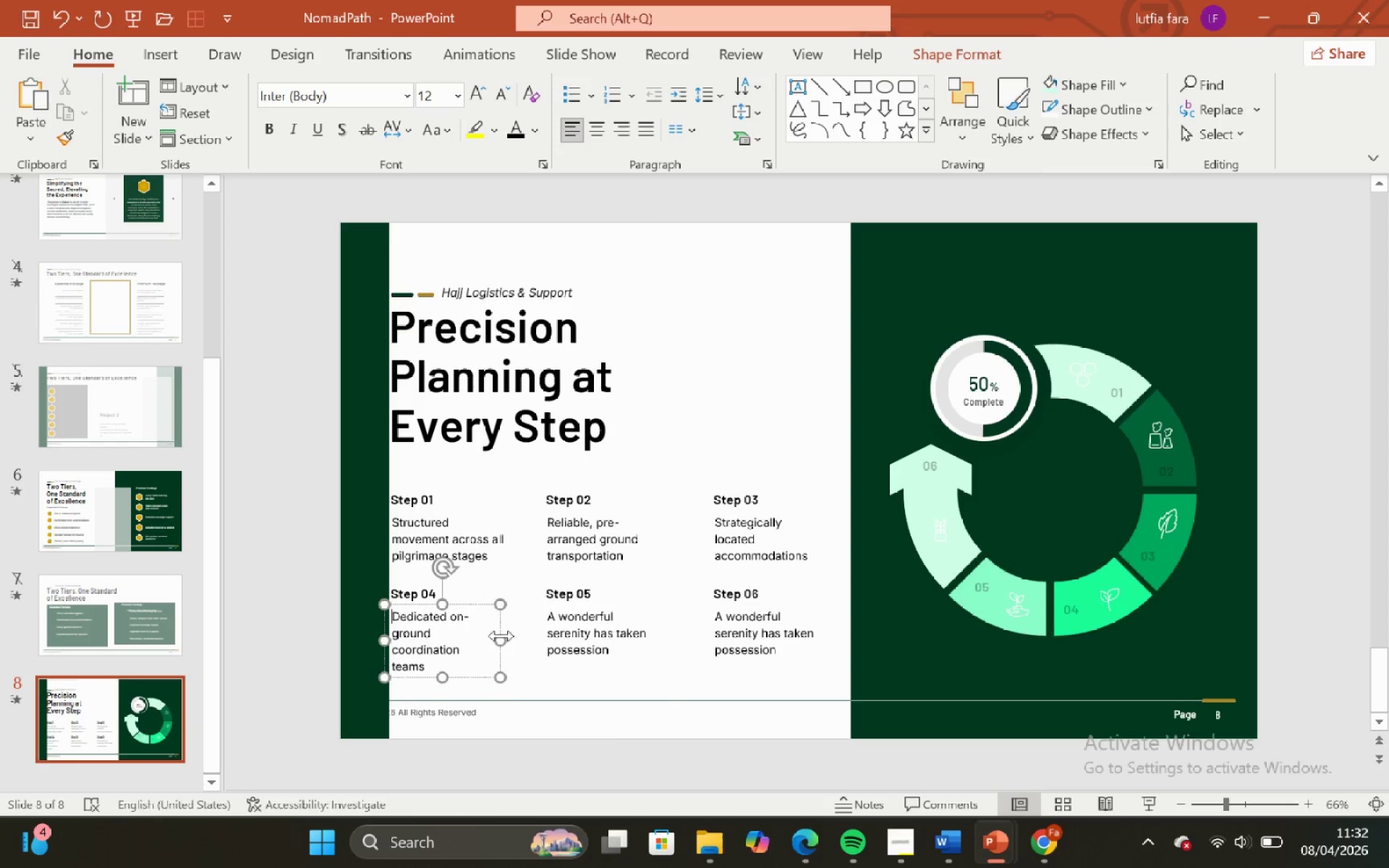 
left_click_drag(start_coordinate=[501, 636], to_coordinate=[507, 634])
 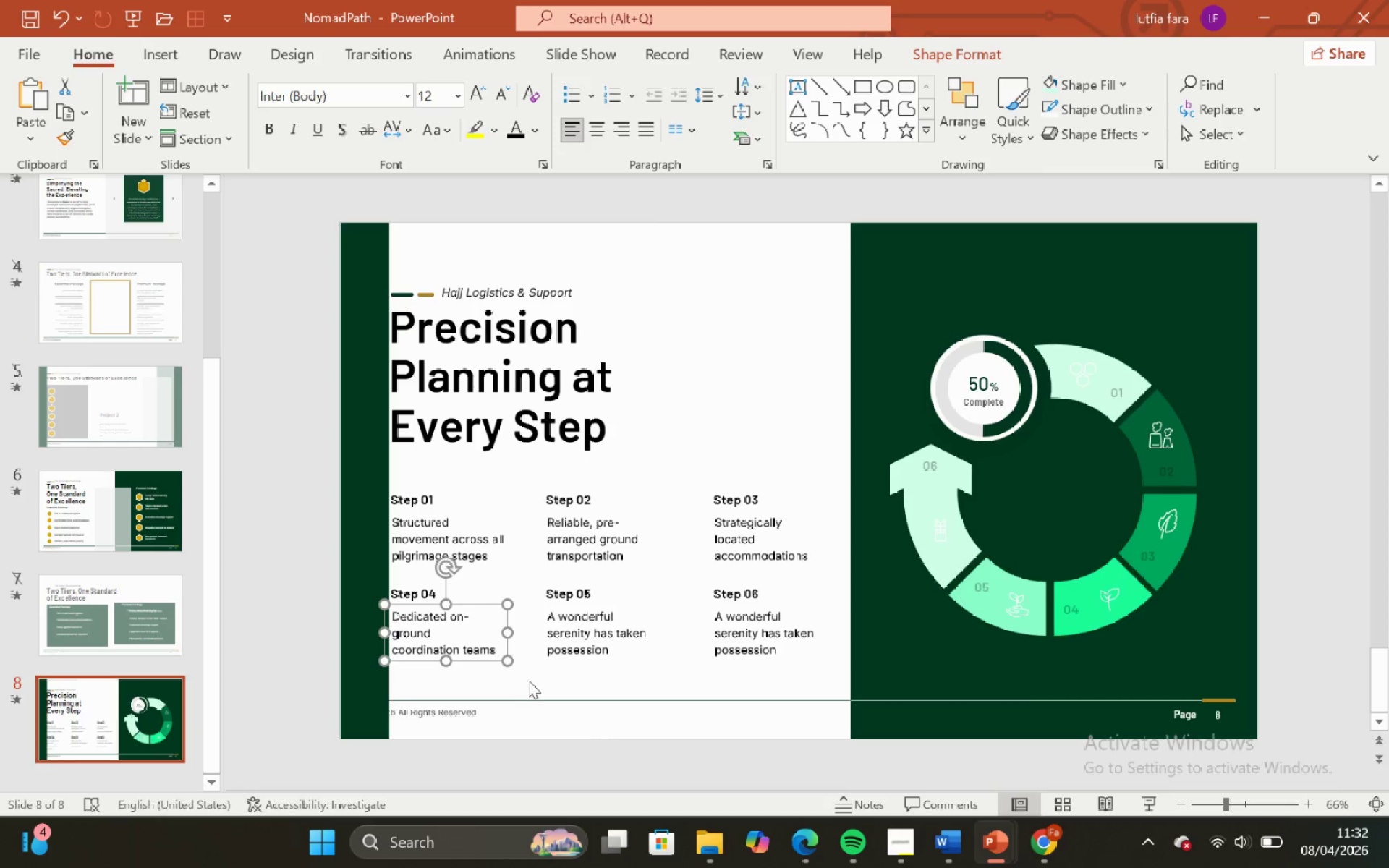 
left_click([529, 680])
 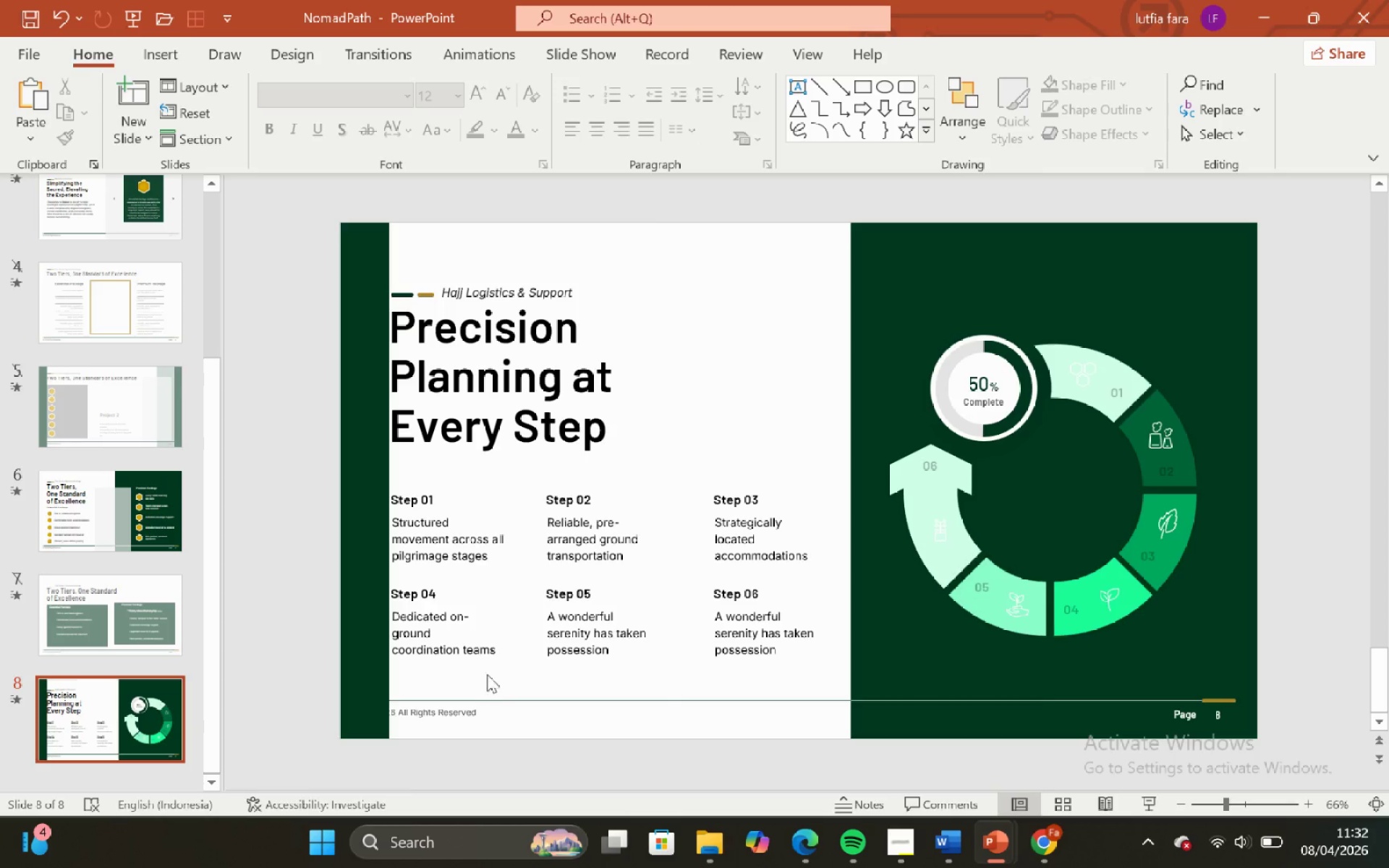 
left_click([496, 662])
 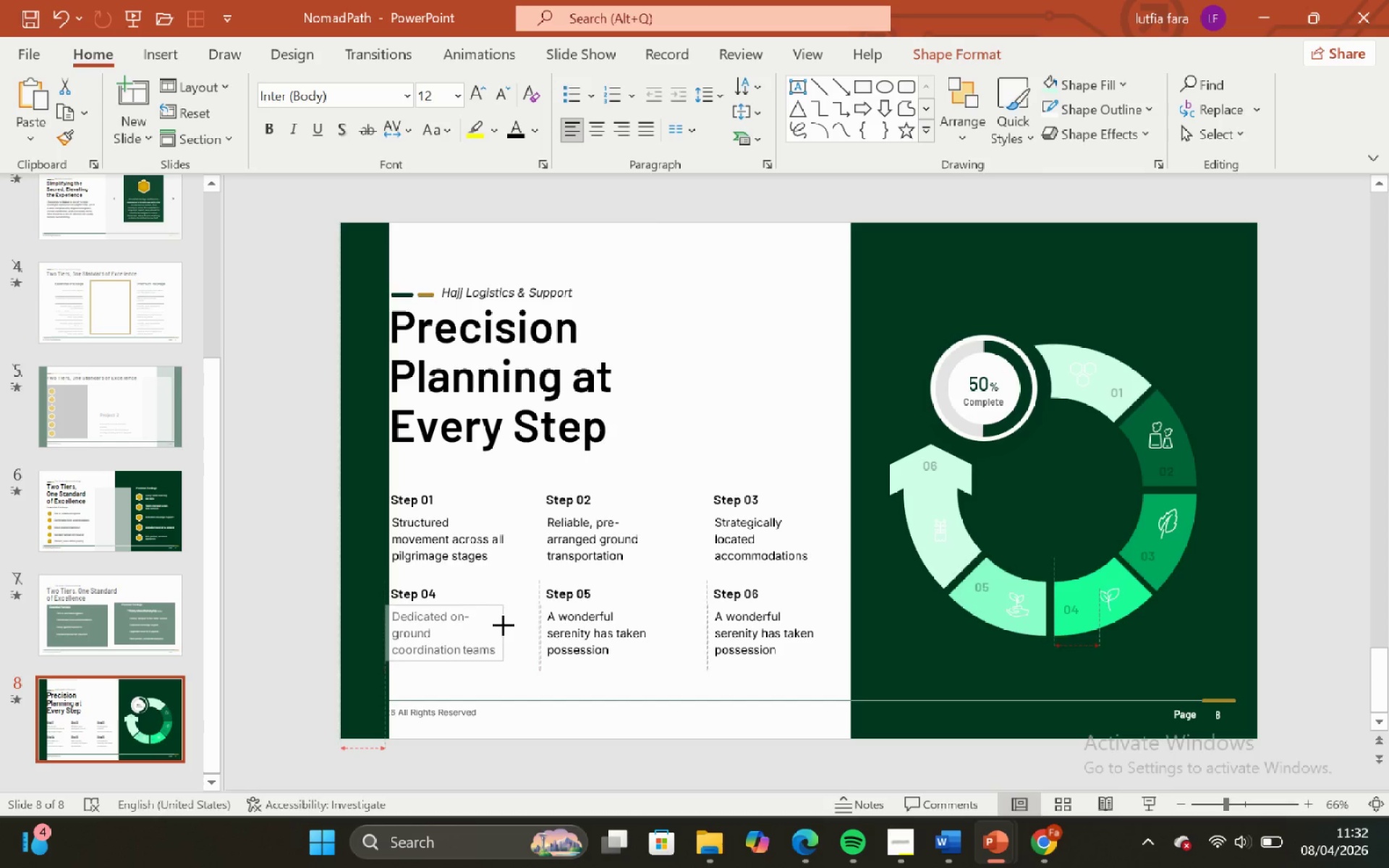 
wait(6.39)
 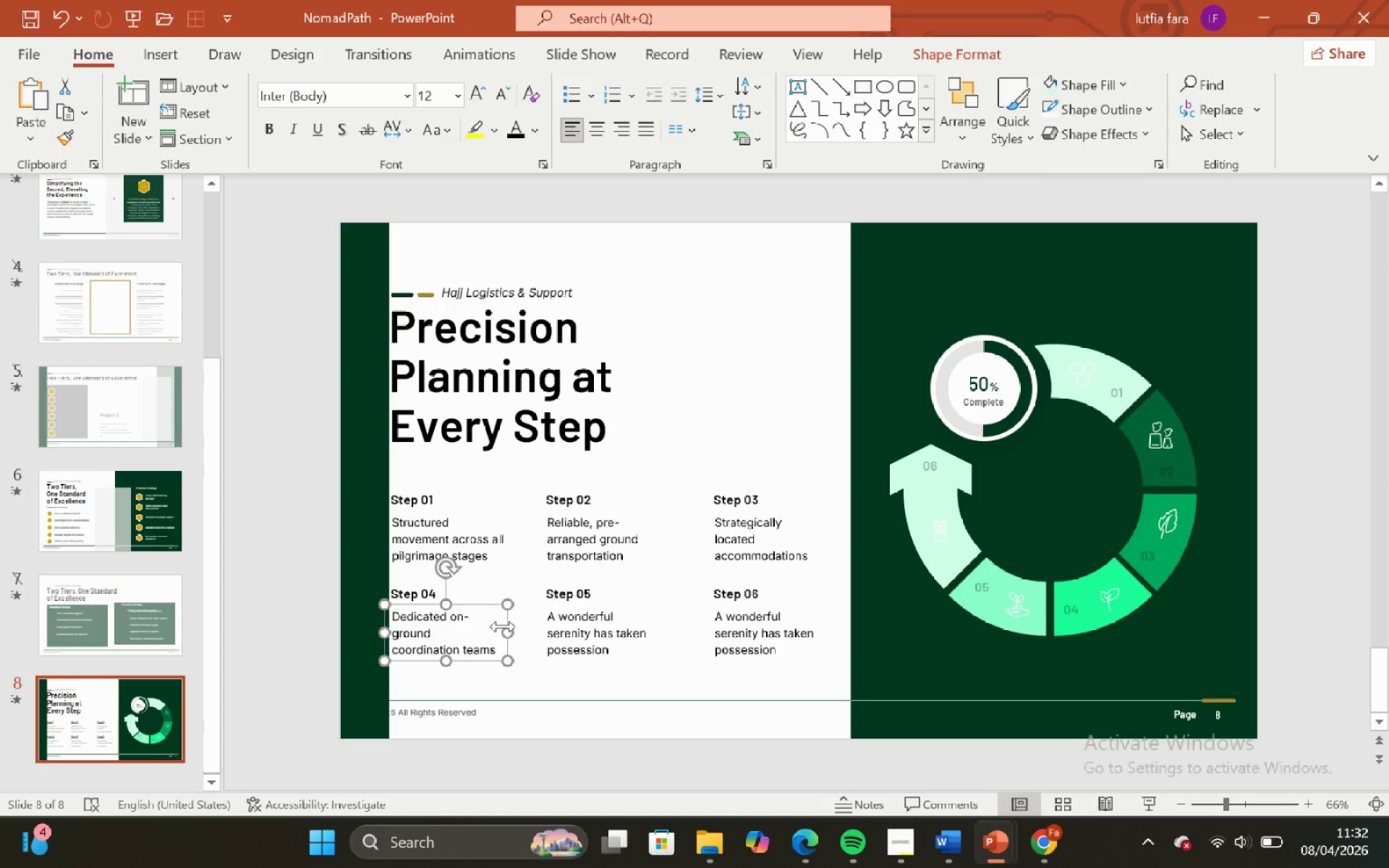 
left_click([938, 823])
 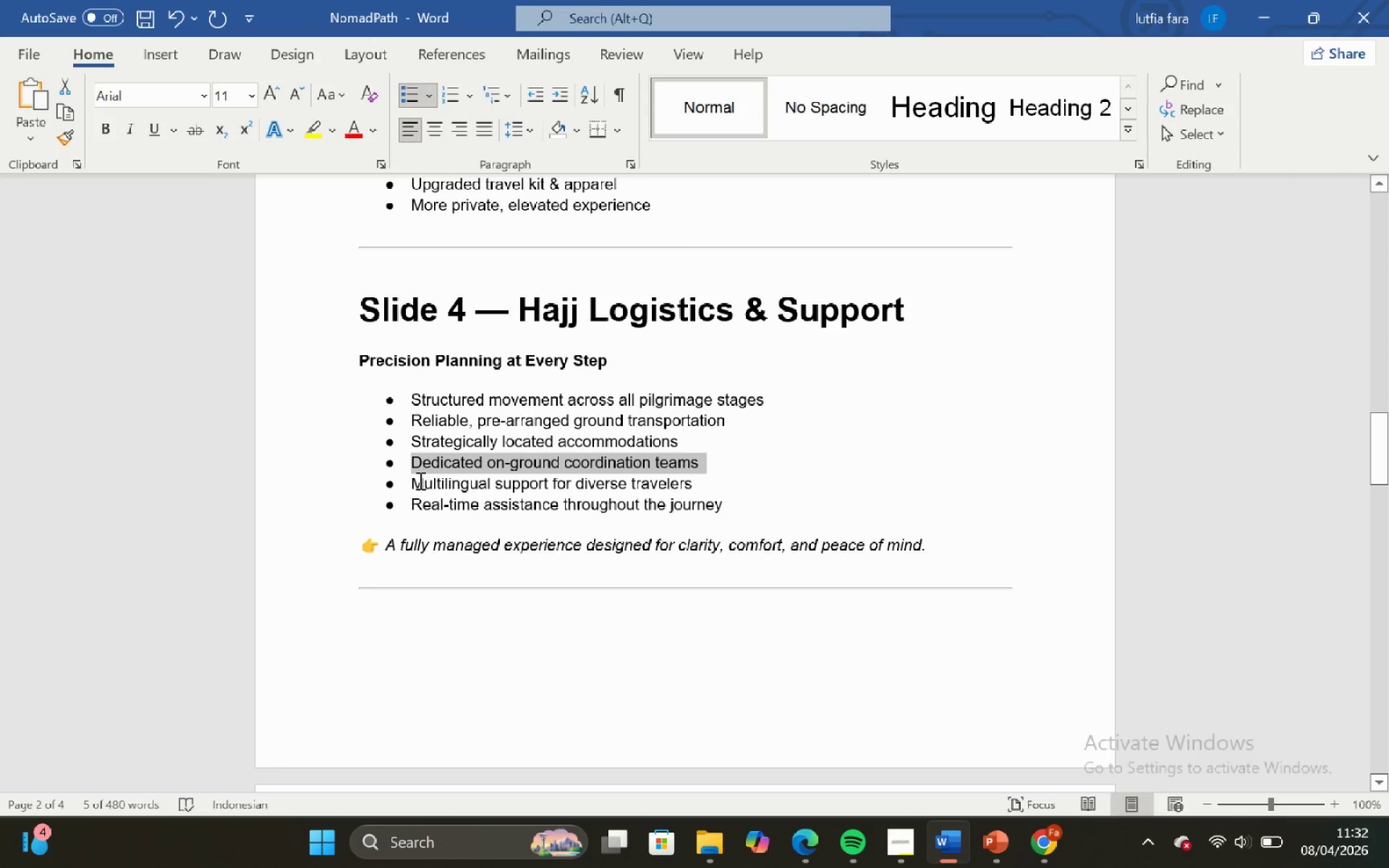 
left_click_drag(start_coordinate=[416, 480], to_coordinate=[705, 487])
 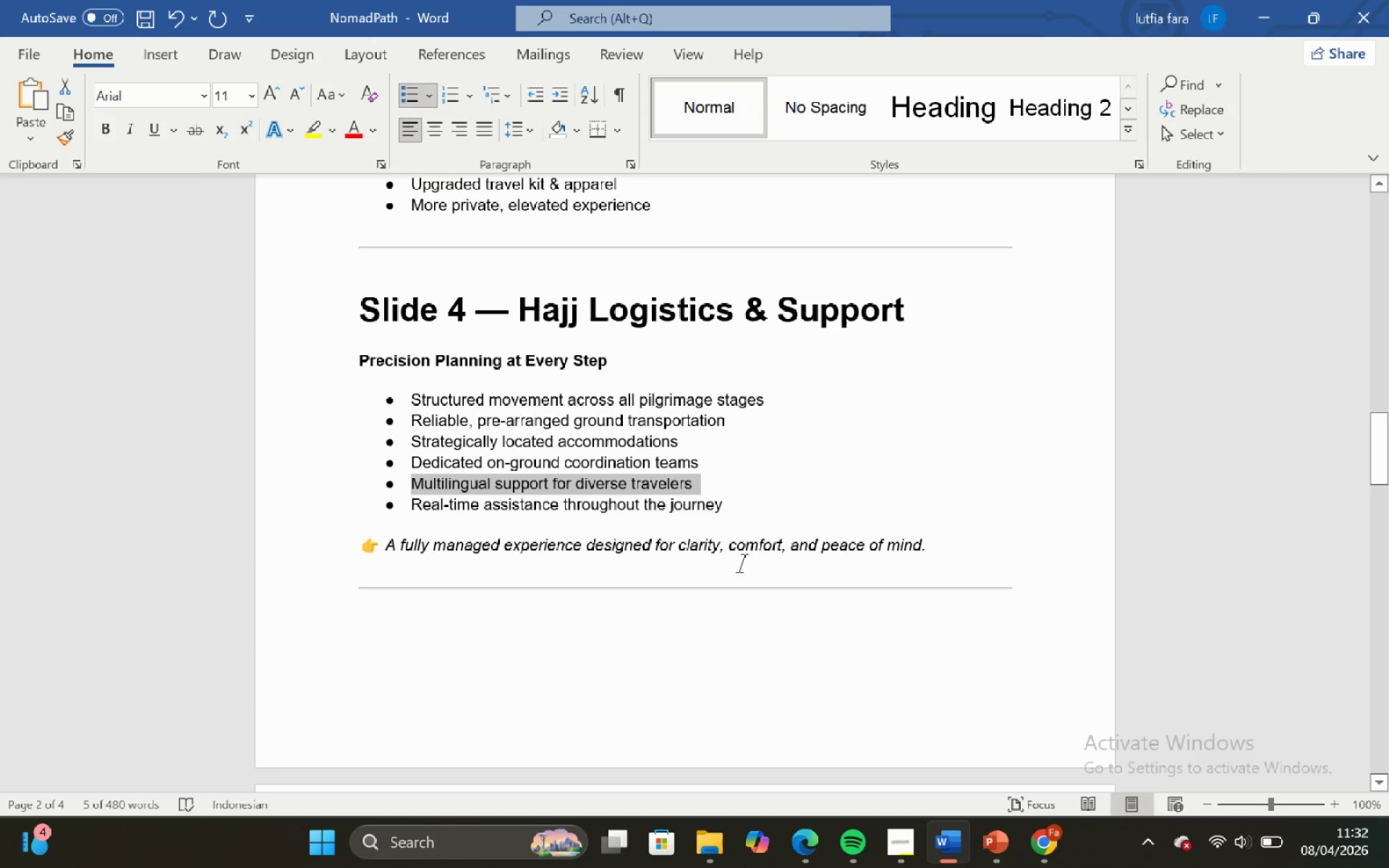 
key(Control+C)
 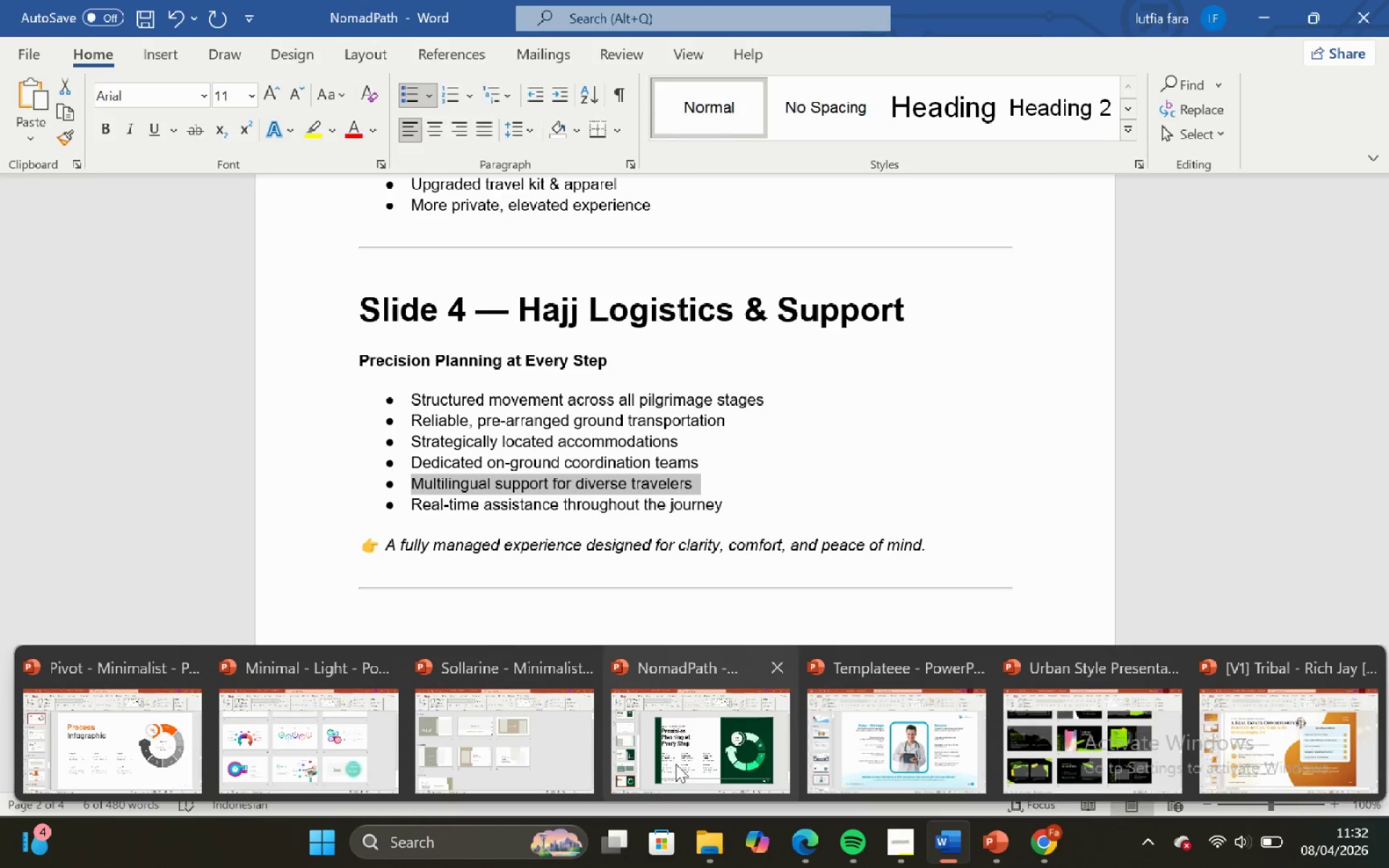 
left_click_drag(start_coordinate=[677, 734], to_coordinate=[674, 726])
 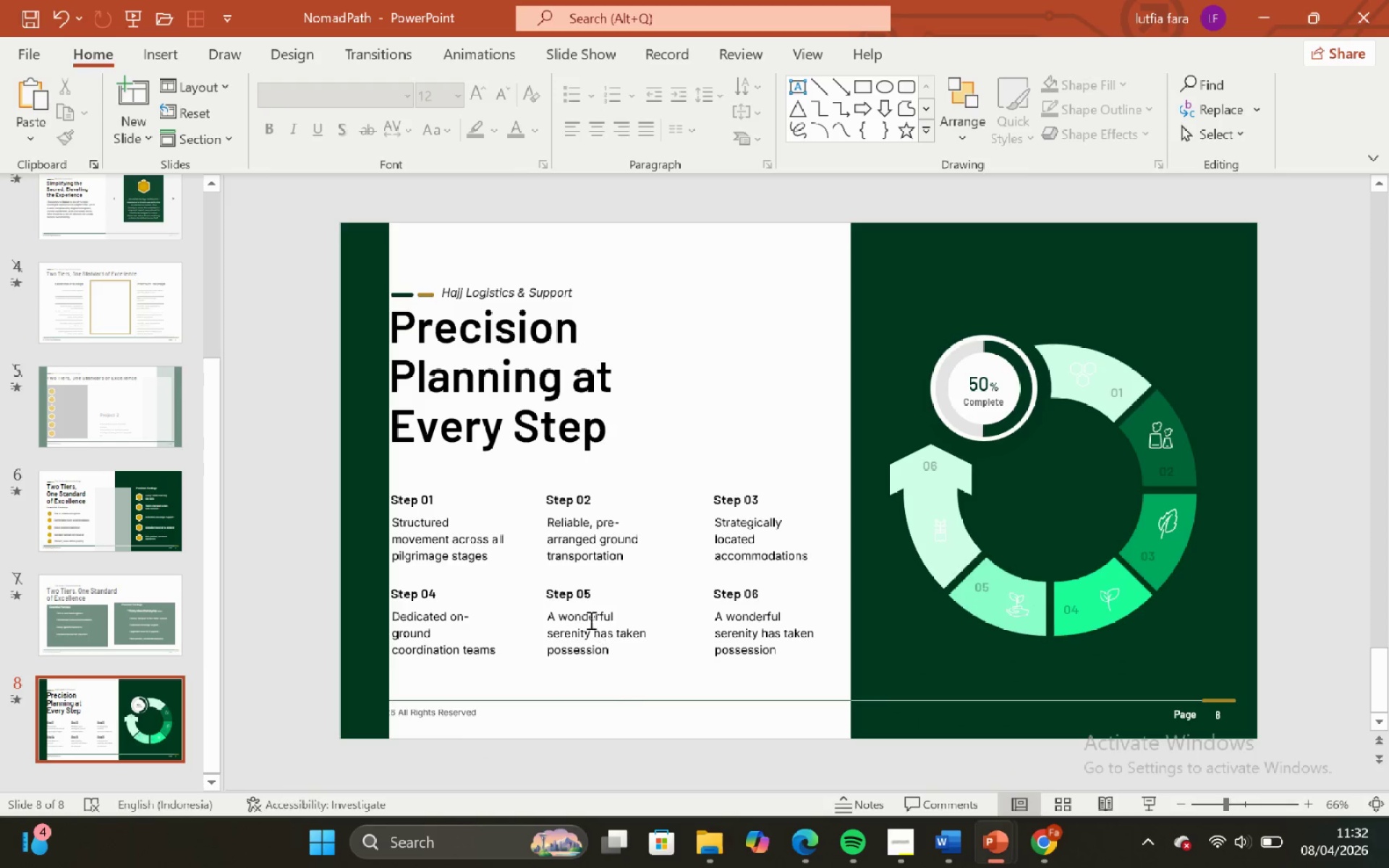 
left_click([587, 615])
 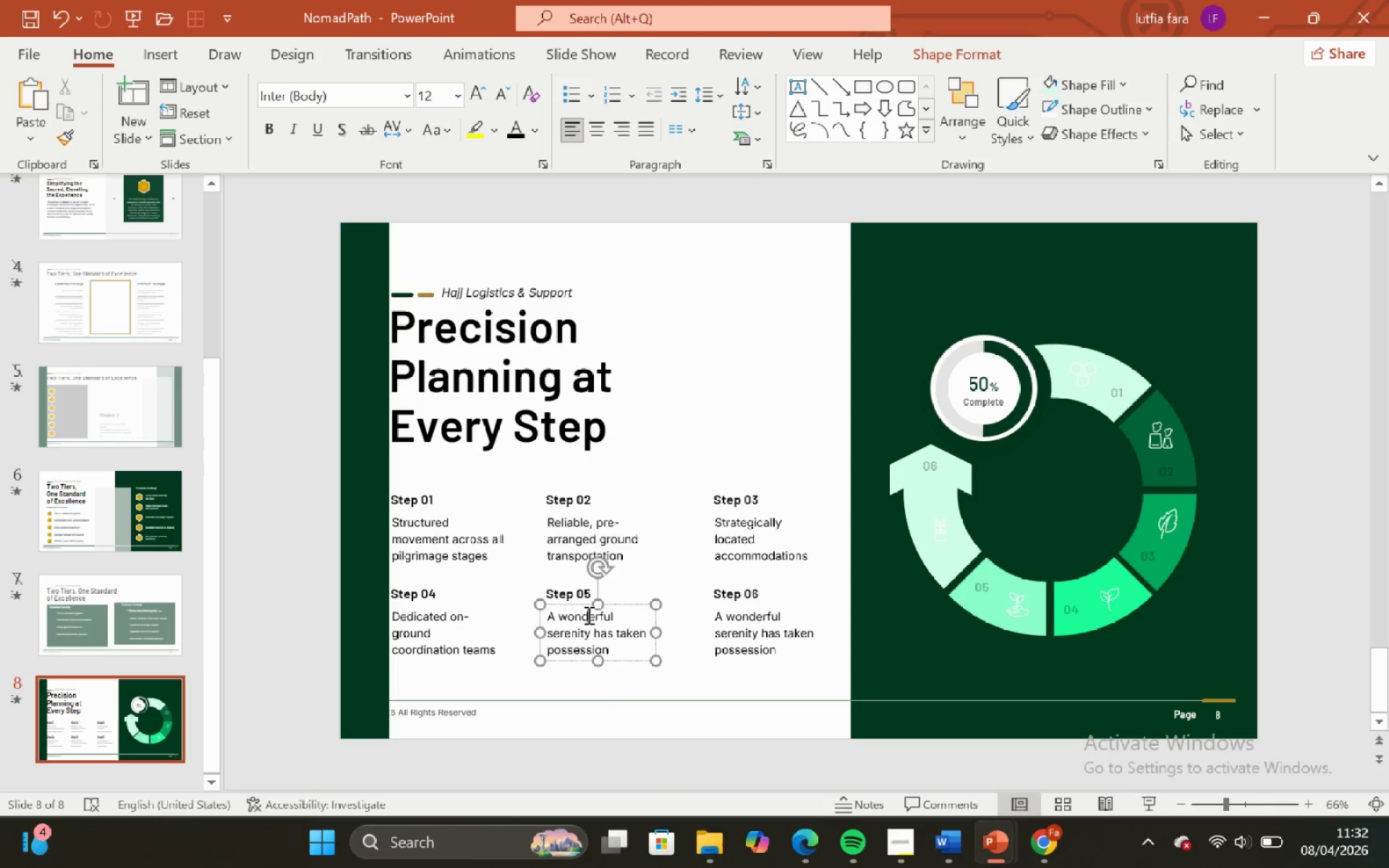 
key(Control+A)
 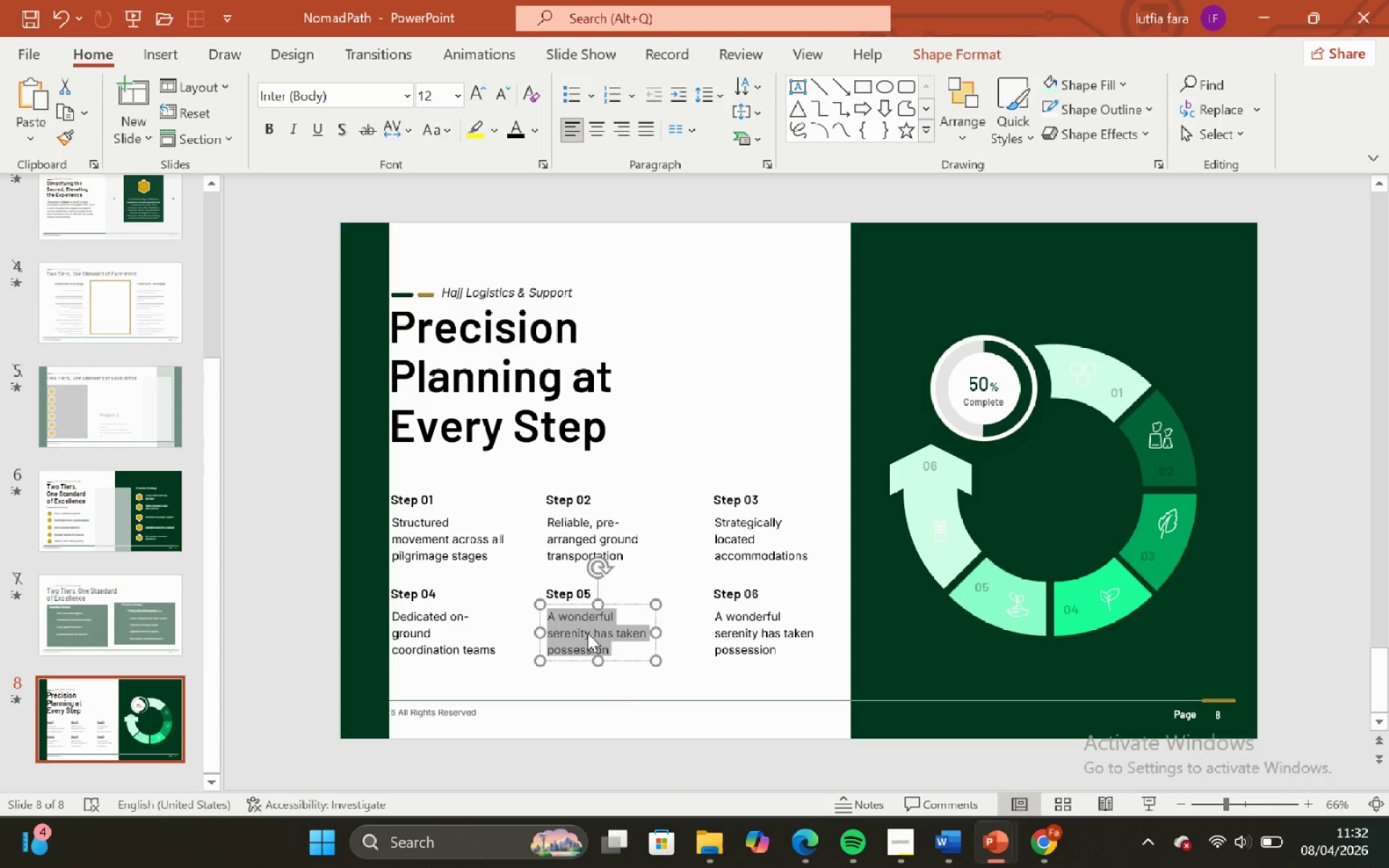 
right_click([587, 633])
 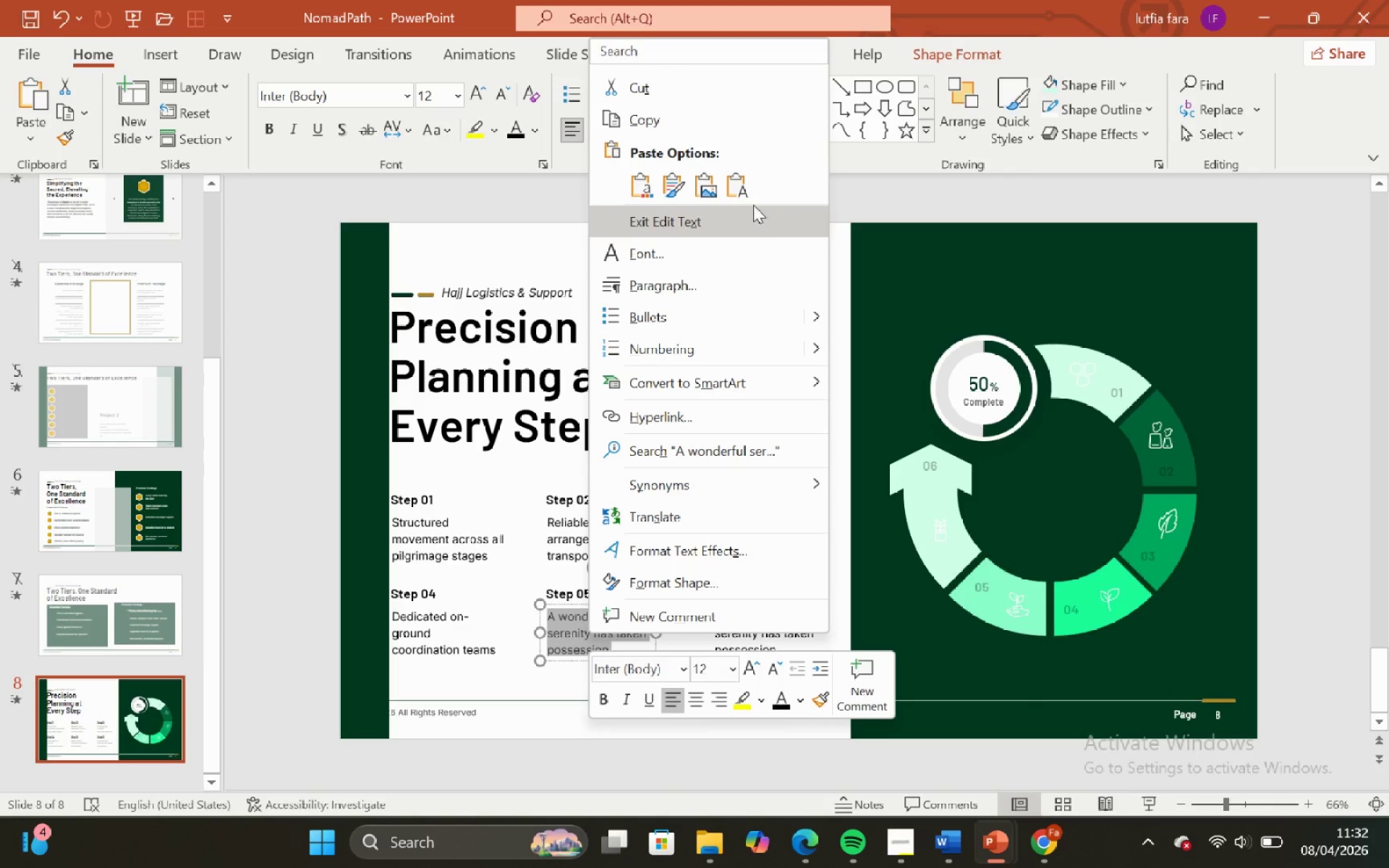 
left_click([749, 197])
 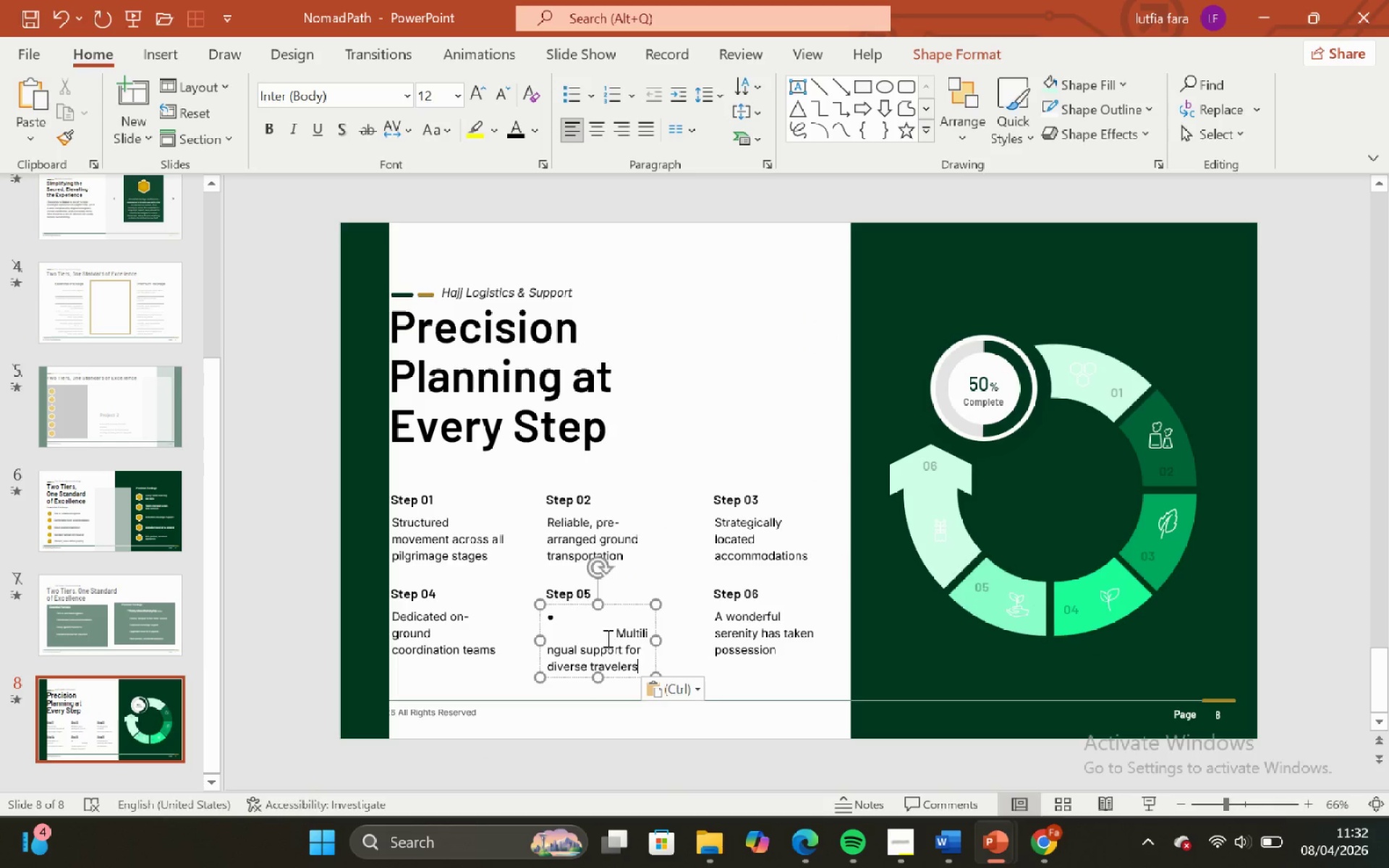 
left_click([614, 636])
 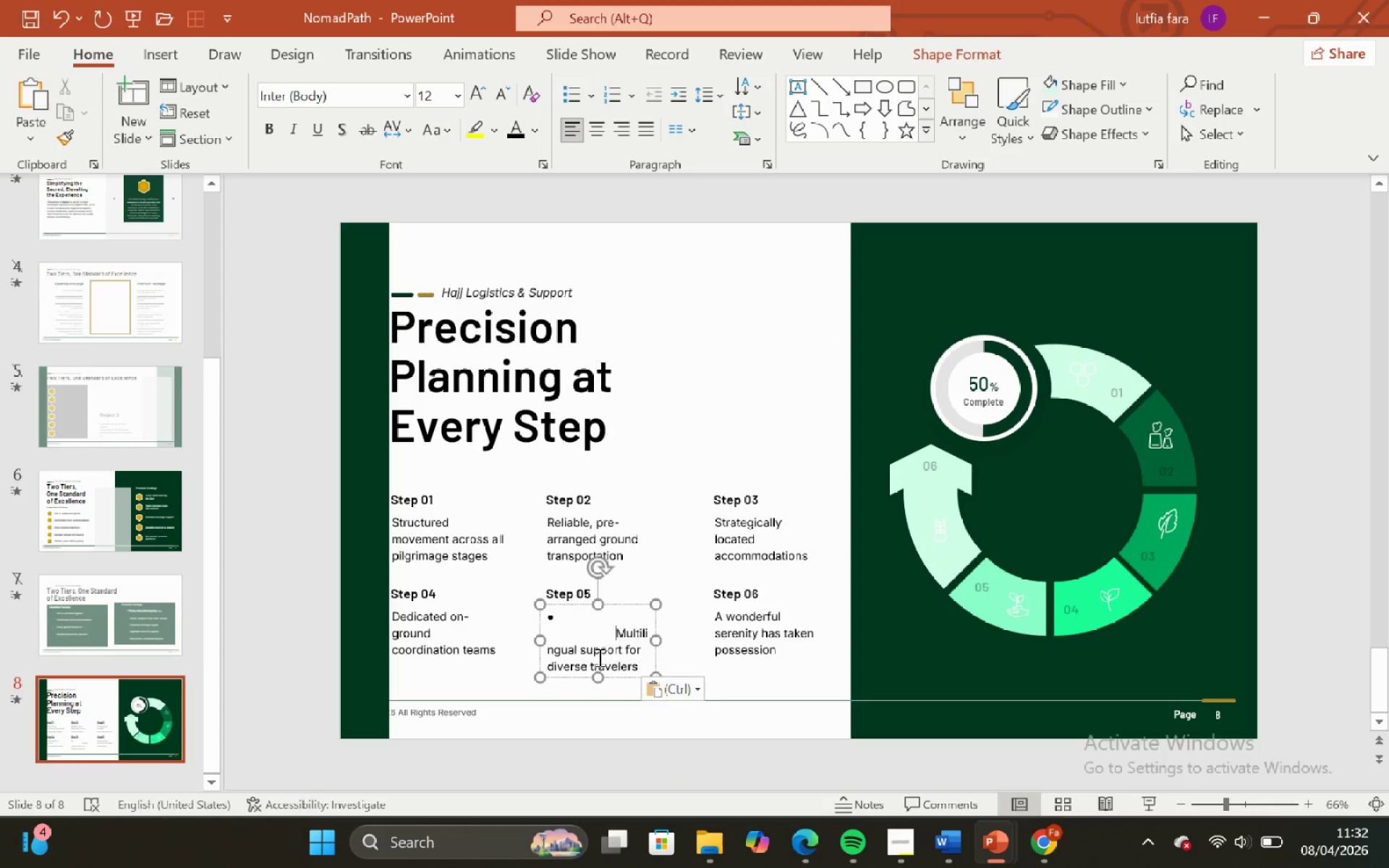 
key(Backspace)
 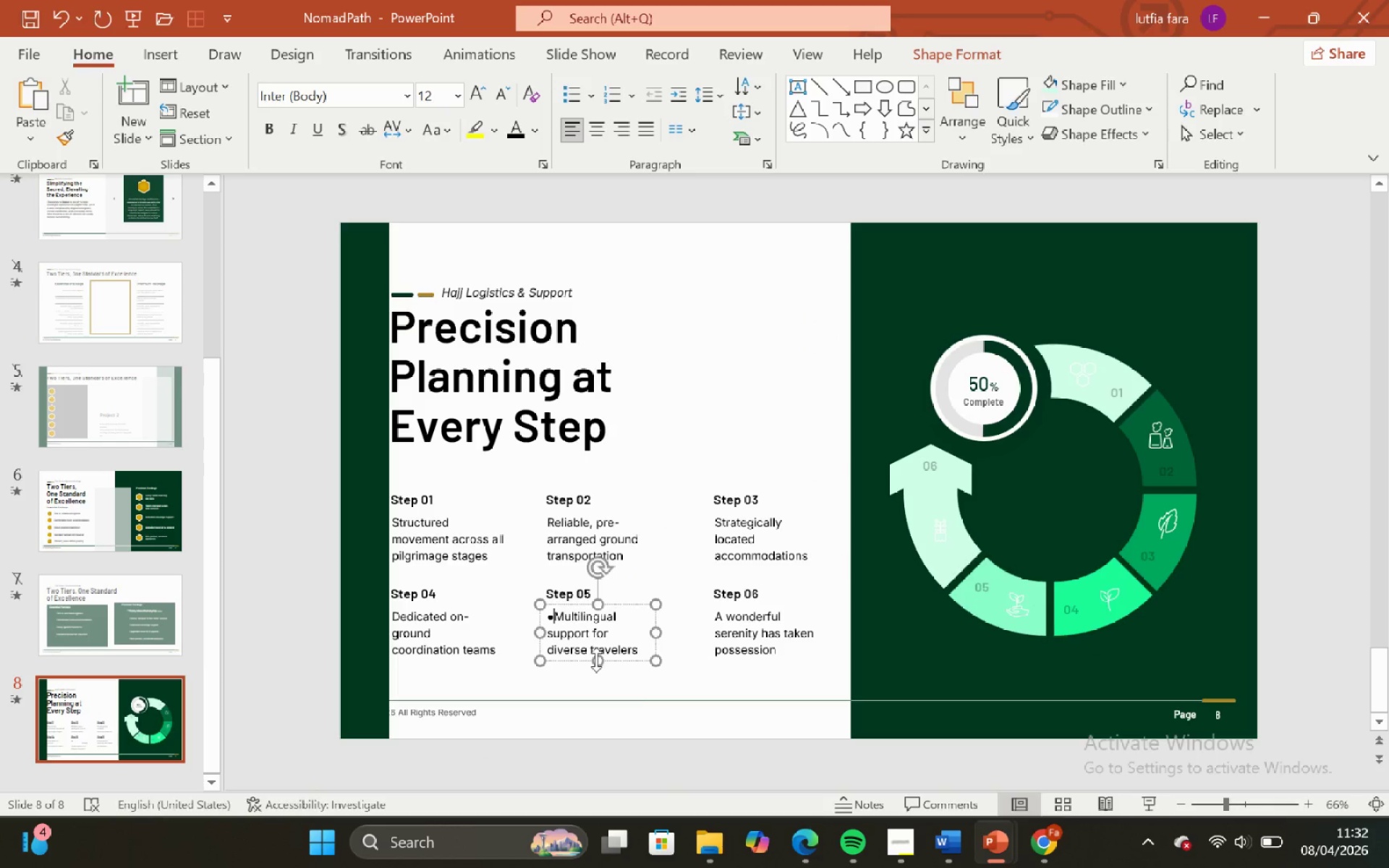 
key(Backspace)
 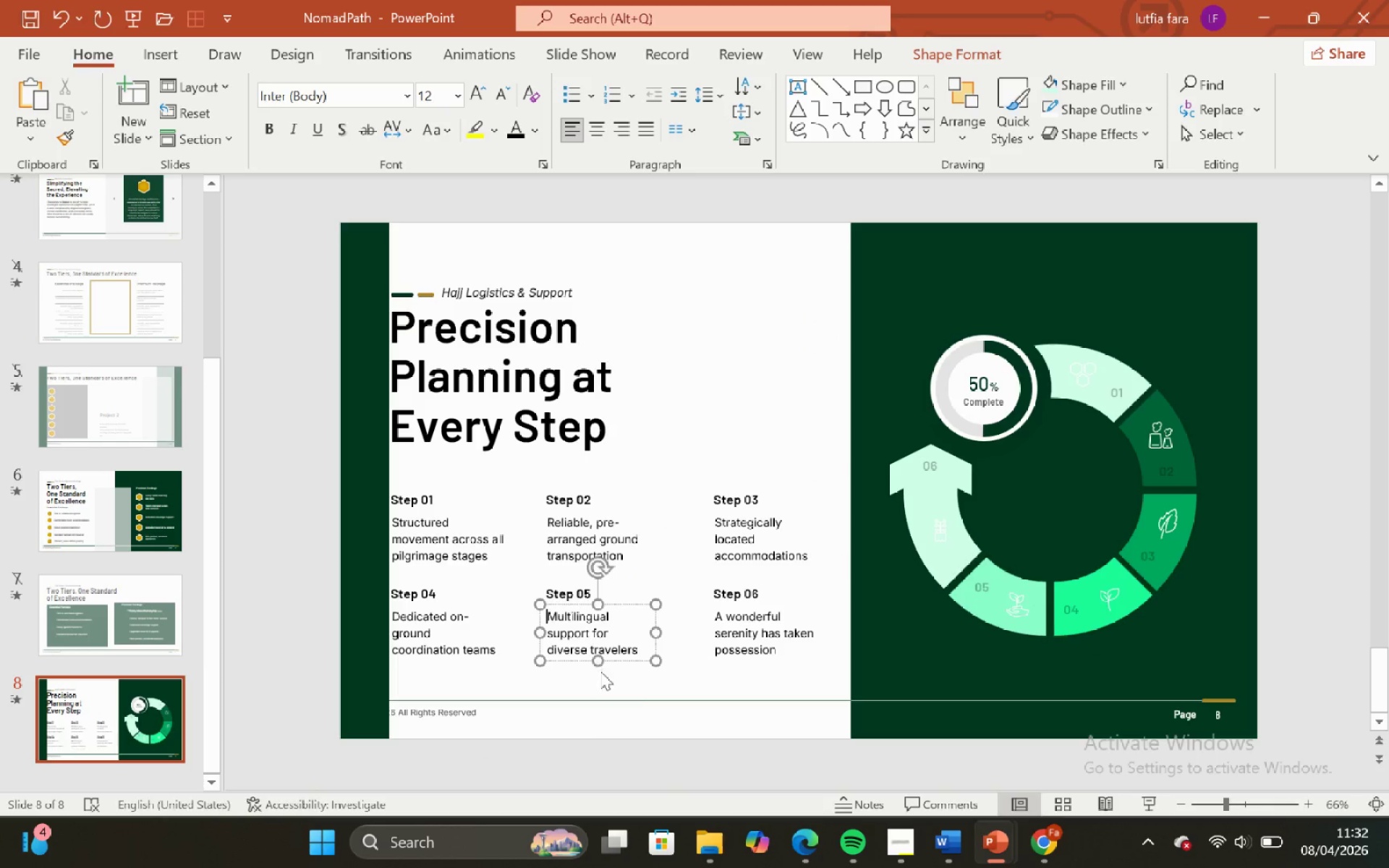 
key(Backspace)
 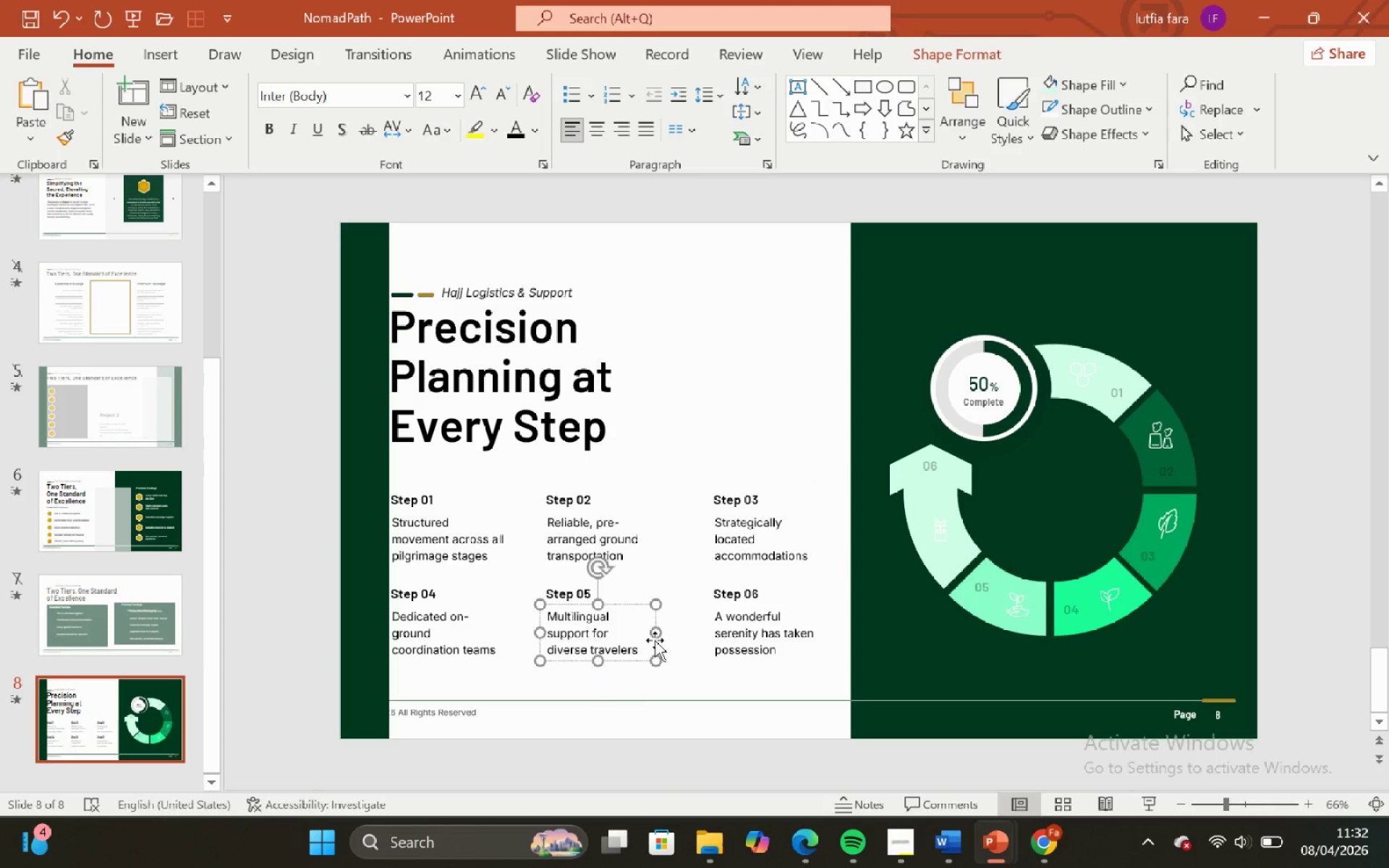 
left_click_drag(start_coordinate=[653, 639], to_coordinate=[660, 638])
 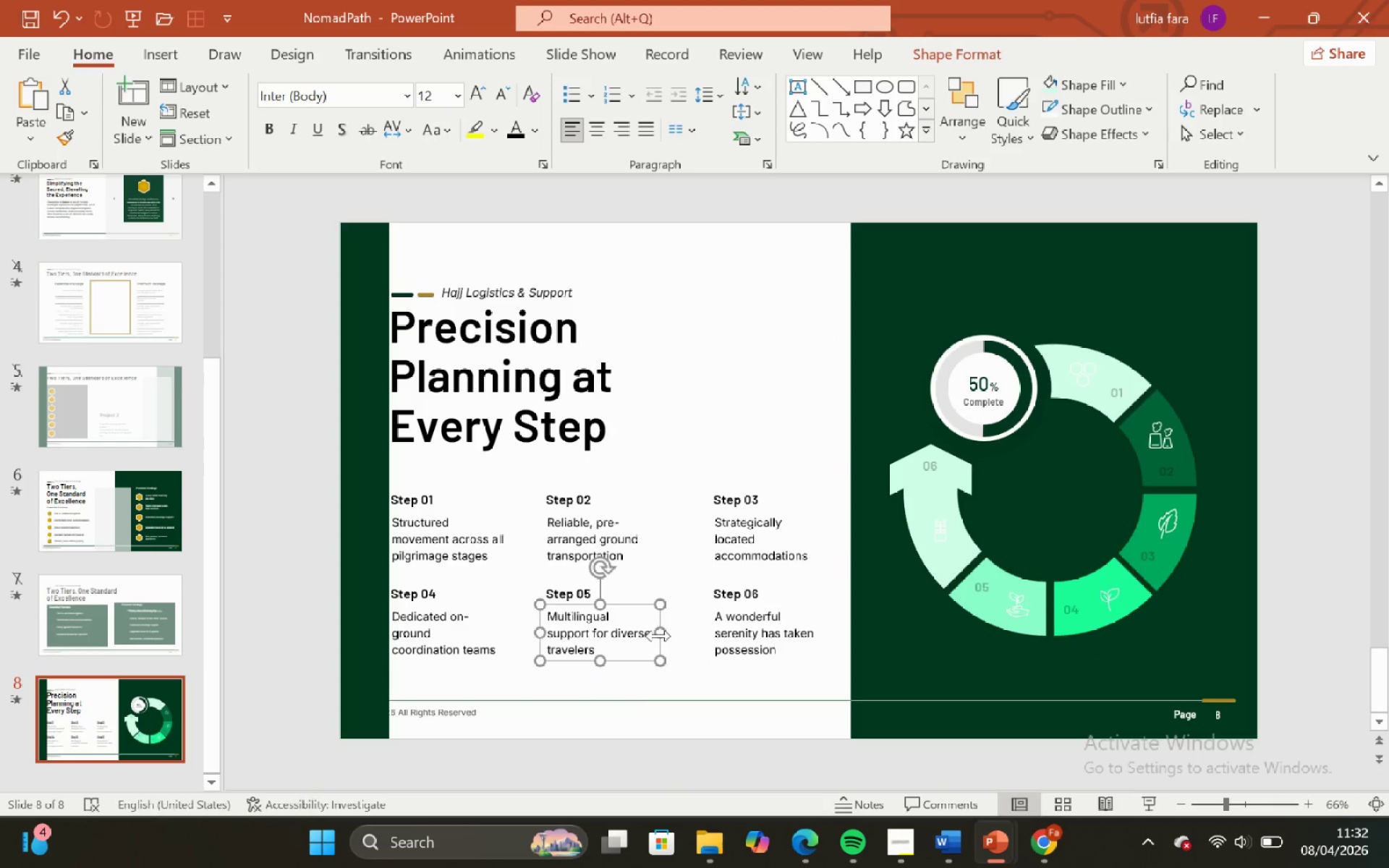 
left_click_drag(start_coordinate=[658, 636], to_coordinate=[650, 638])
 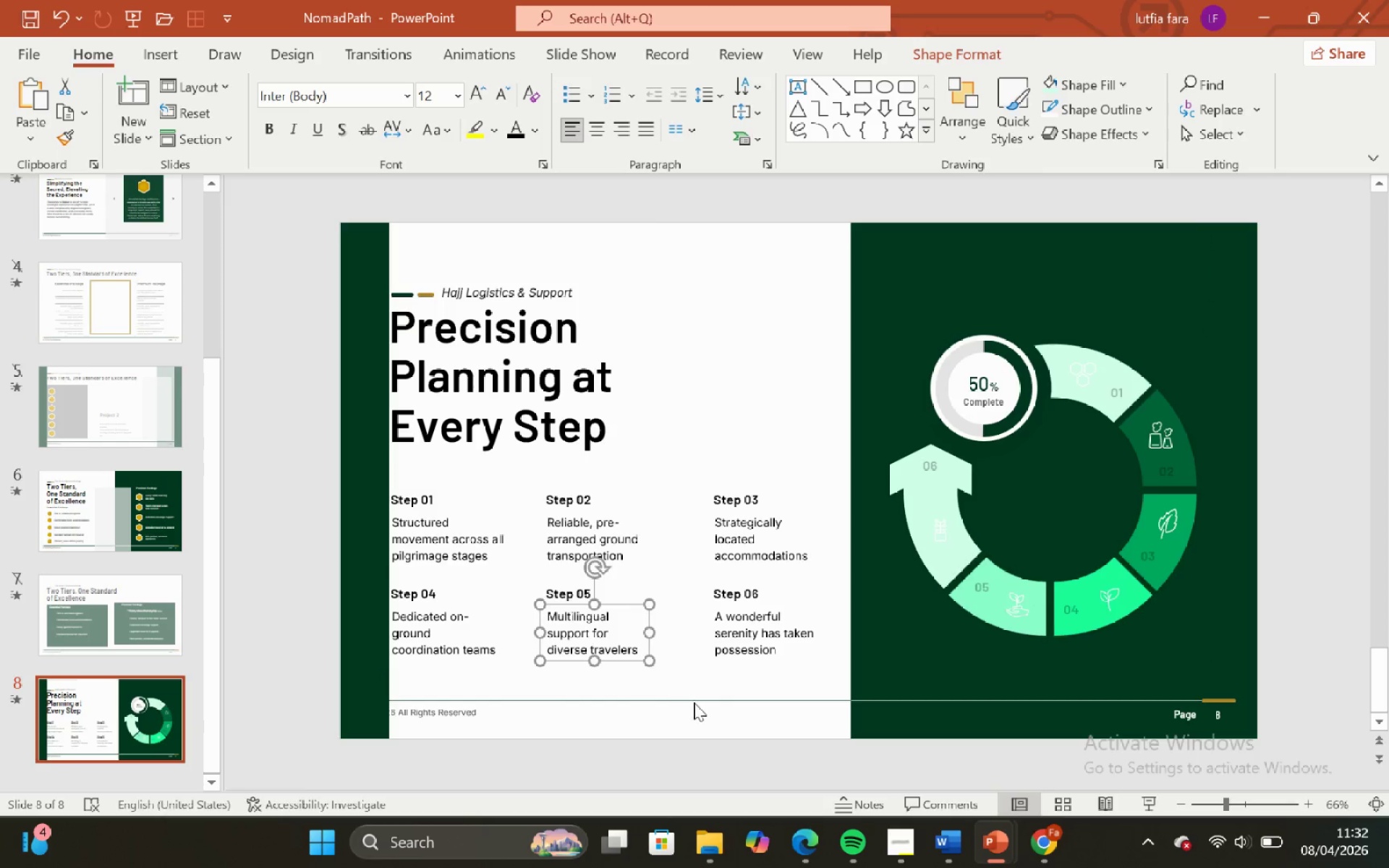 
left_click_drag(start_coordinate=[694, 702], to_coordinate=[701, 710])
 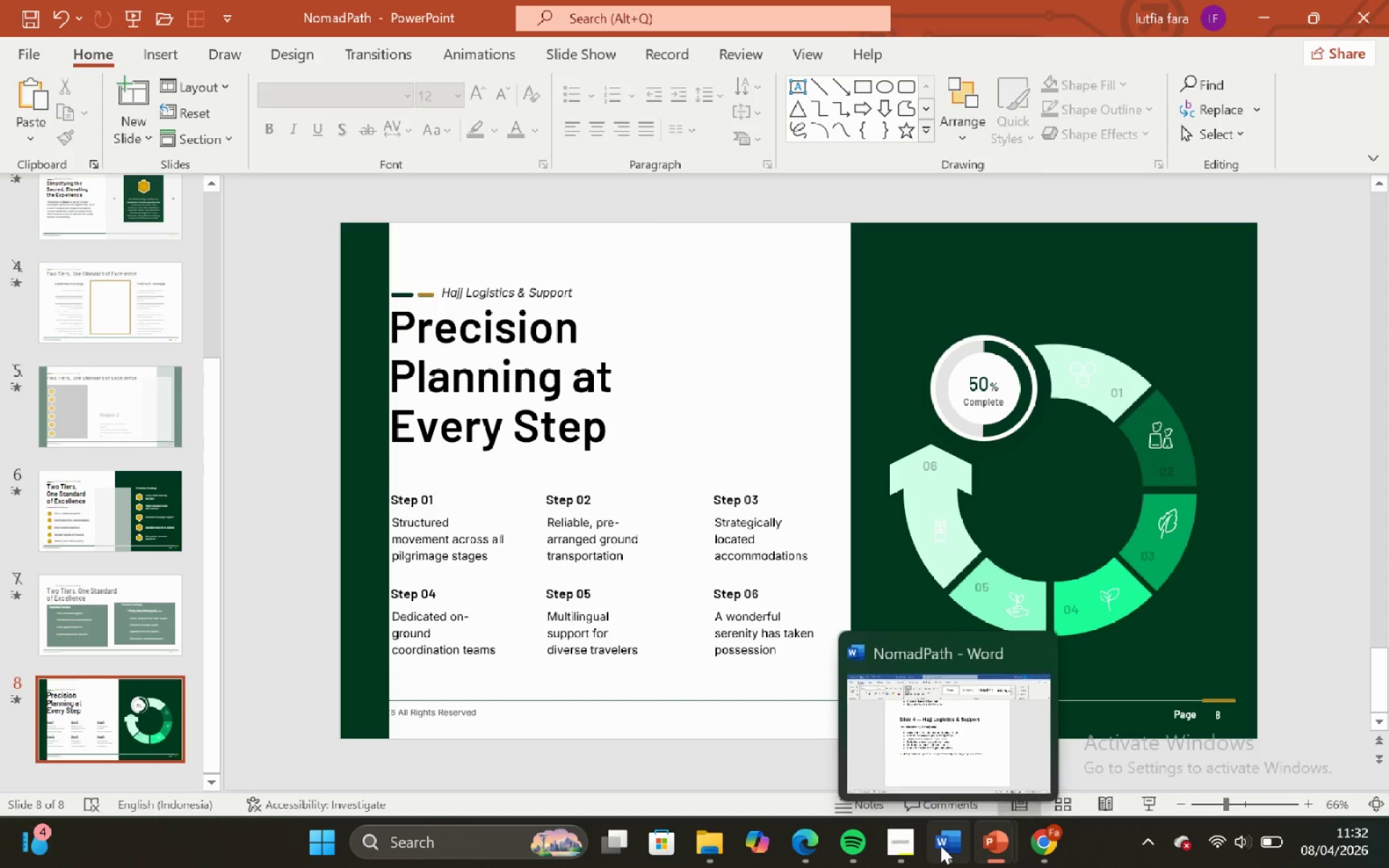 
left_click([946, 767])
 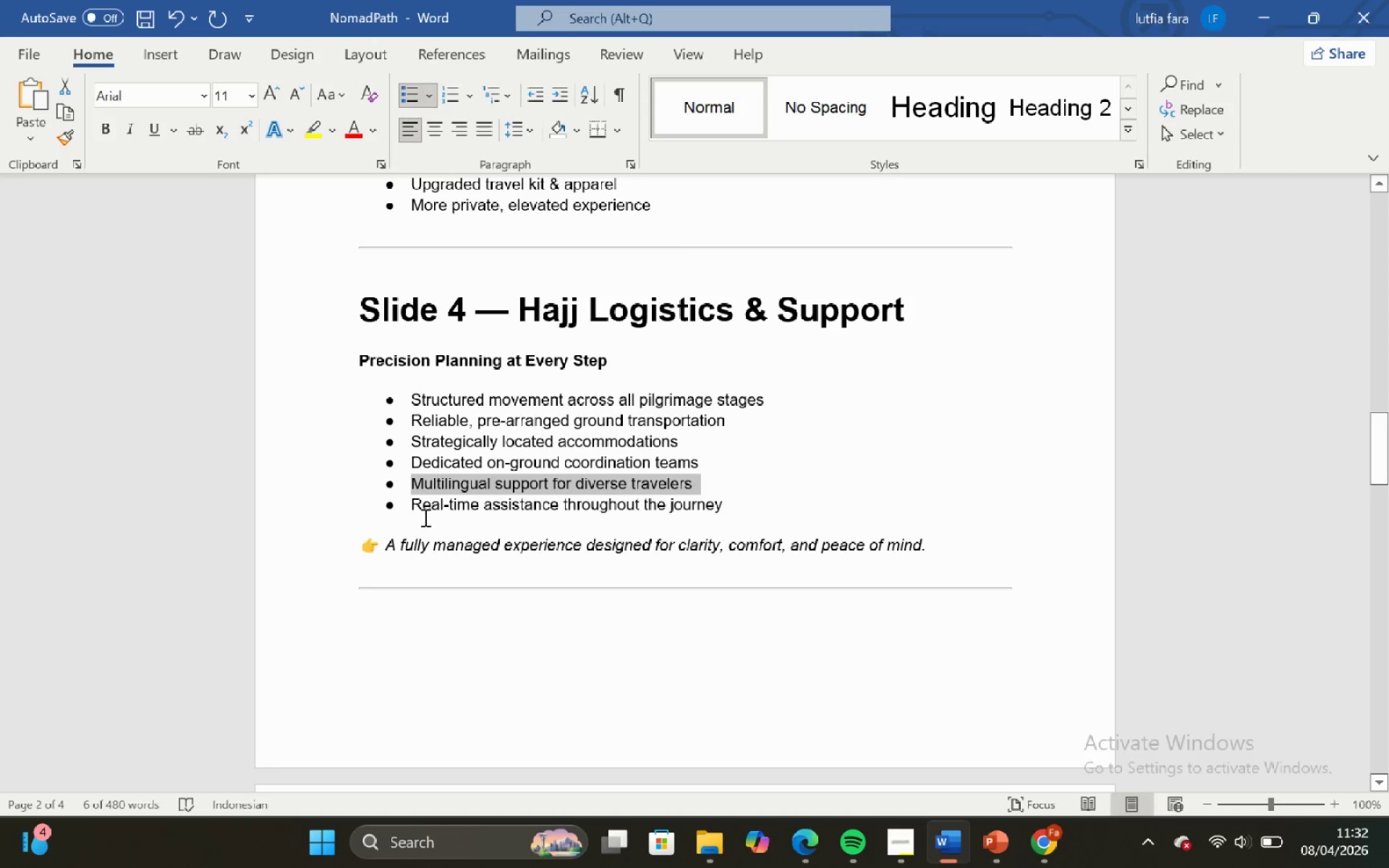 
left_click_drag(start_coordinate=[409, 513], to_coordinate=[785, 505])
 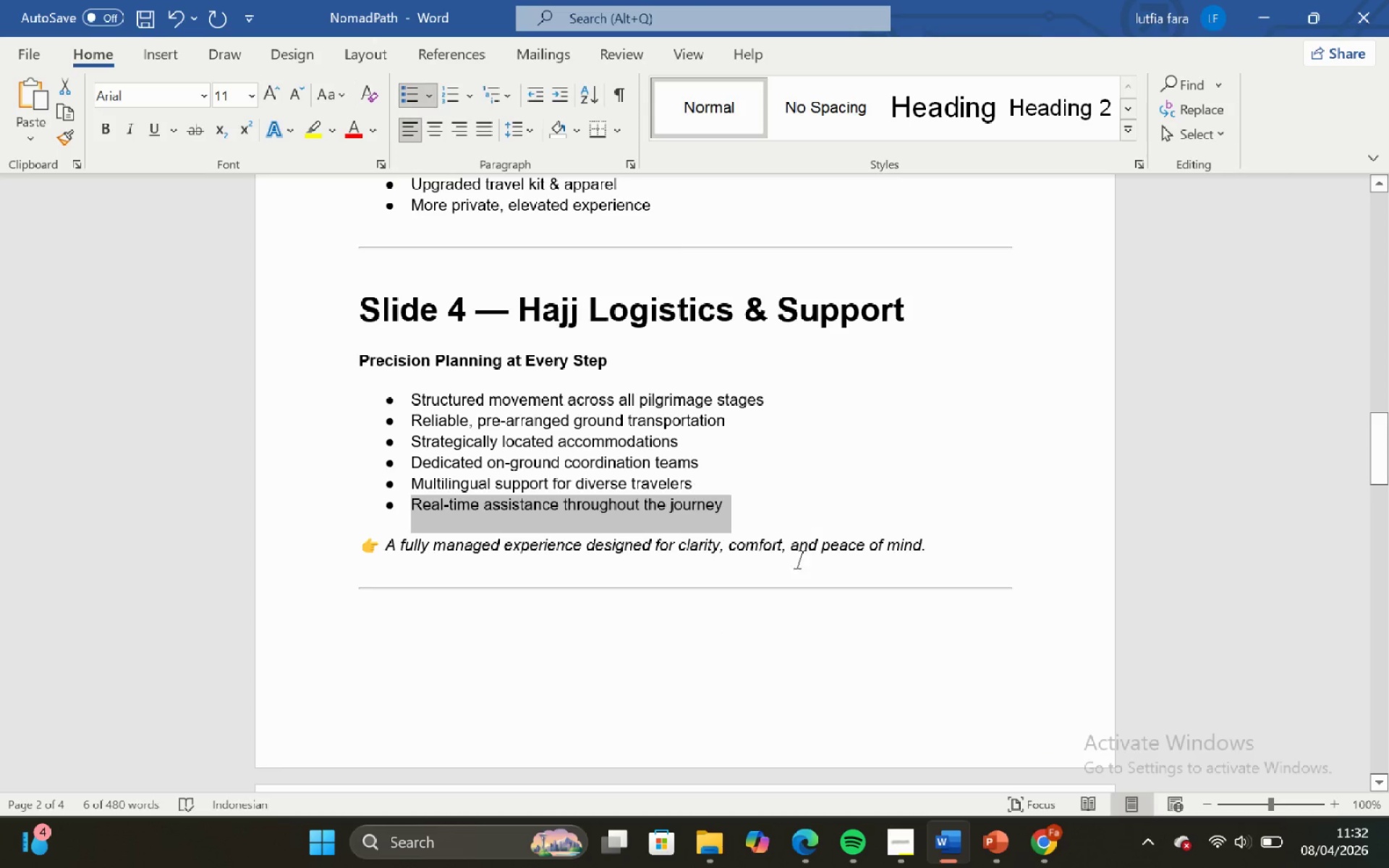 
key(Control+C)
 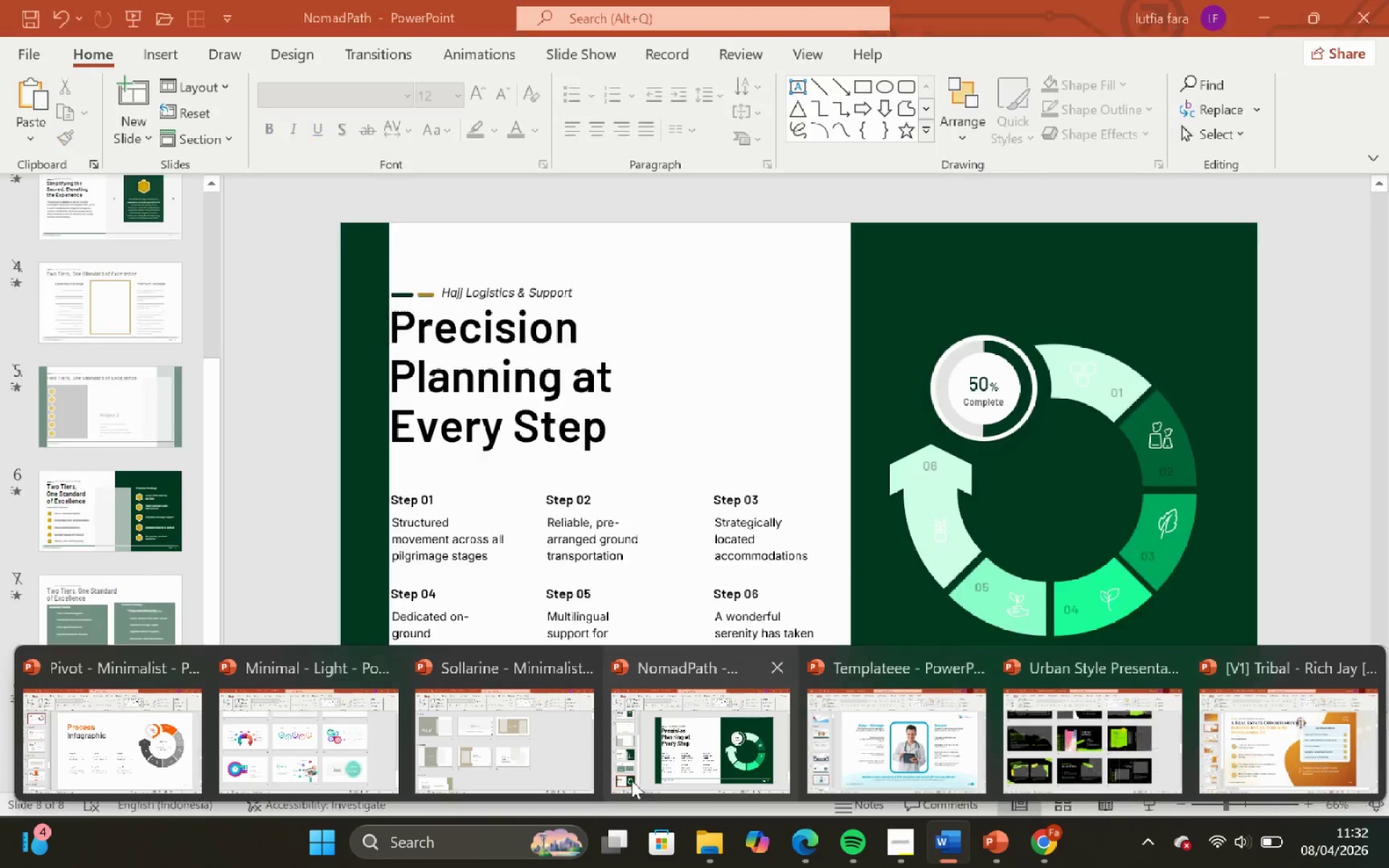 
left_click([681, 744])
 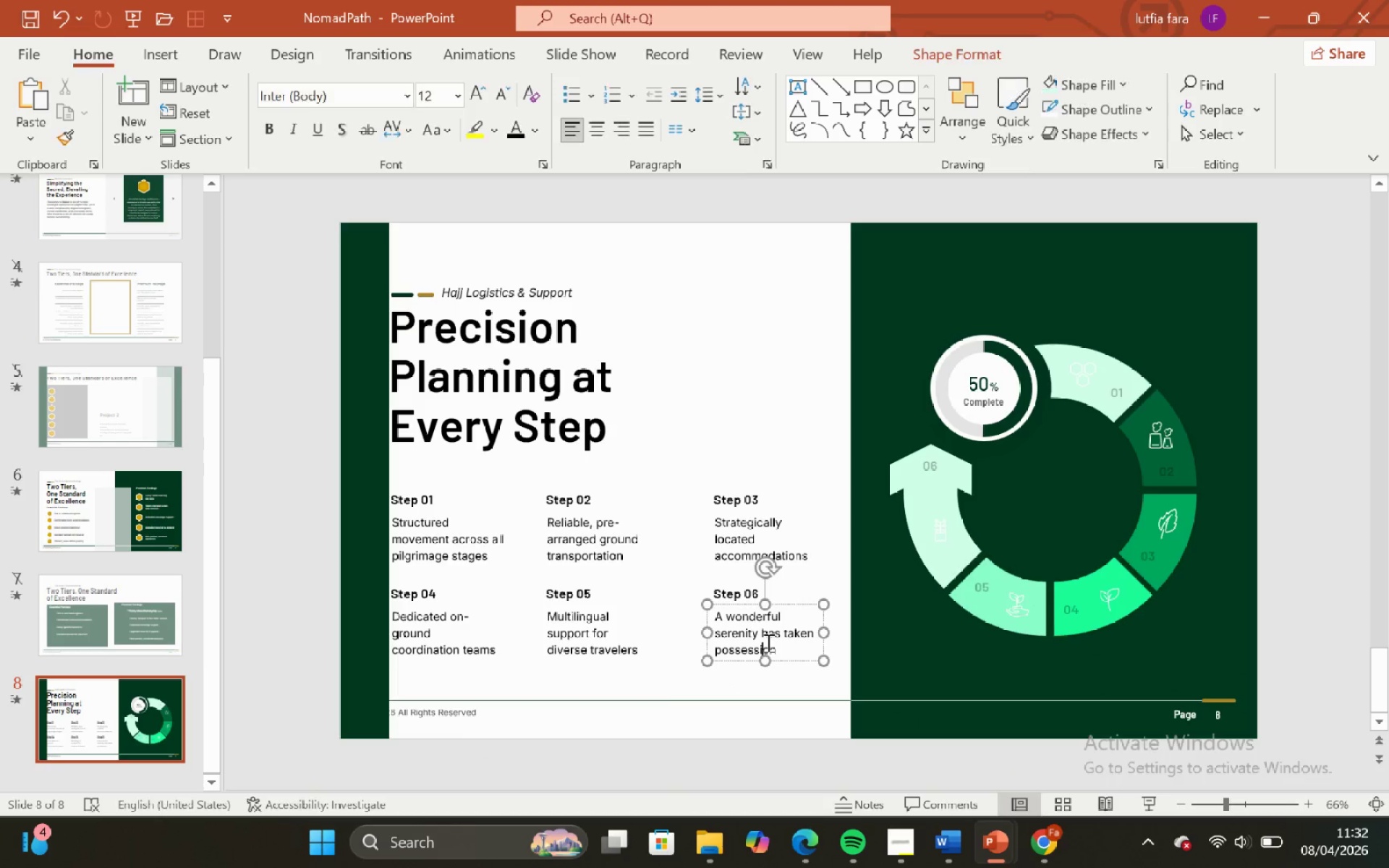 
key(Control+A)
 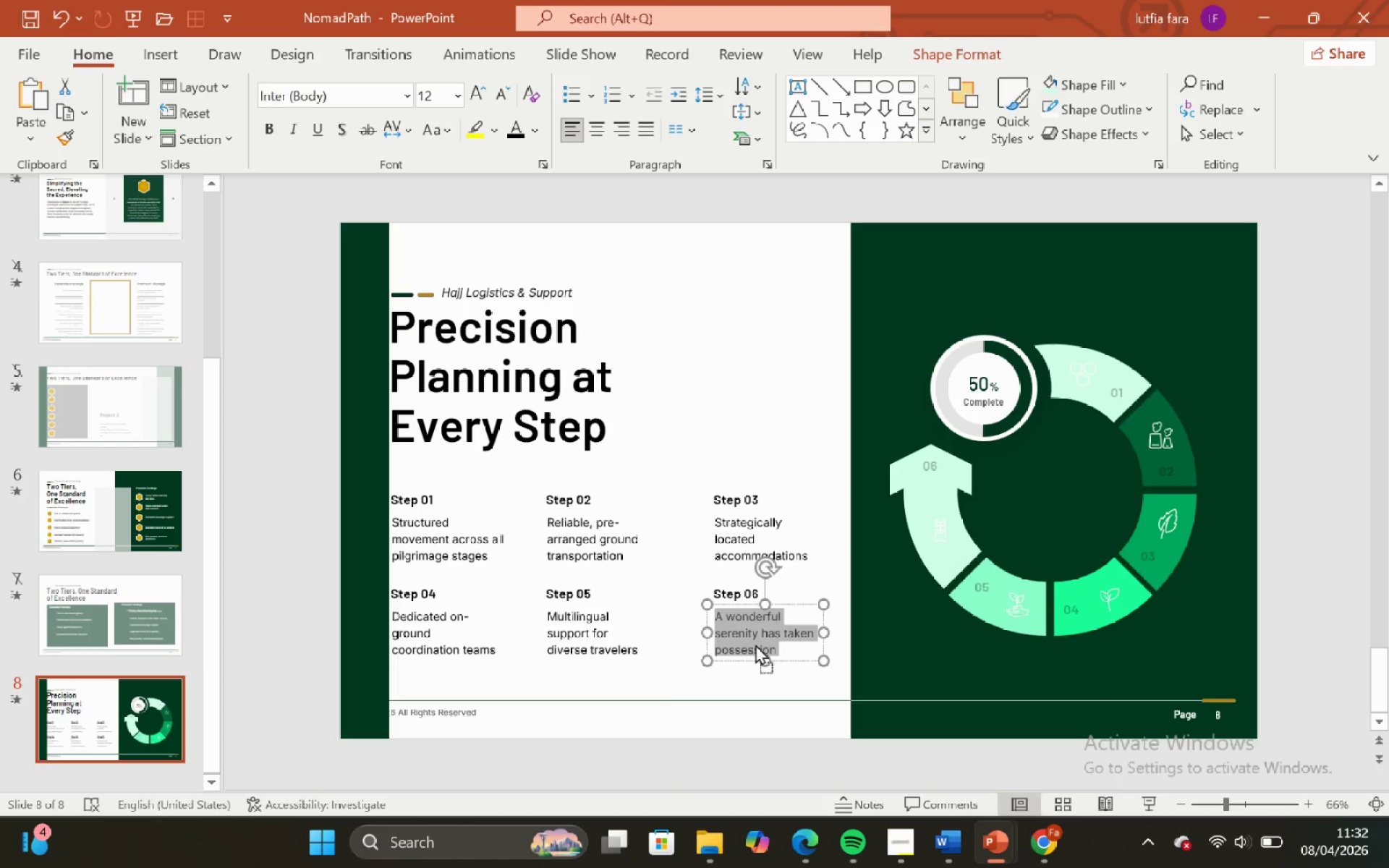 
right_click([755, 644])
 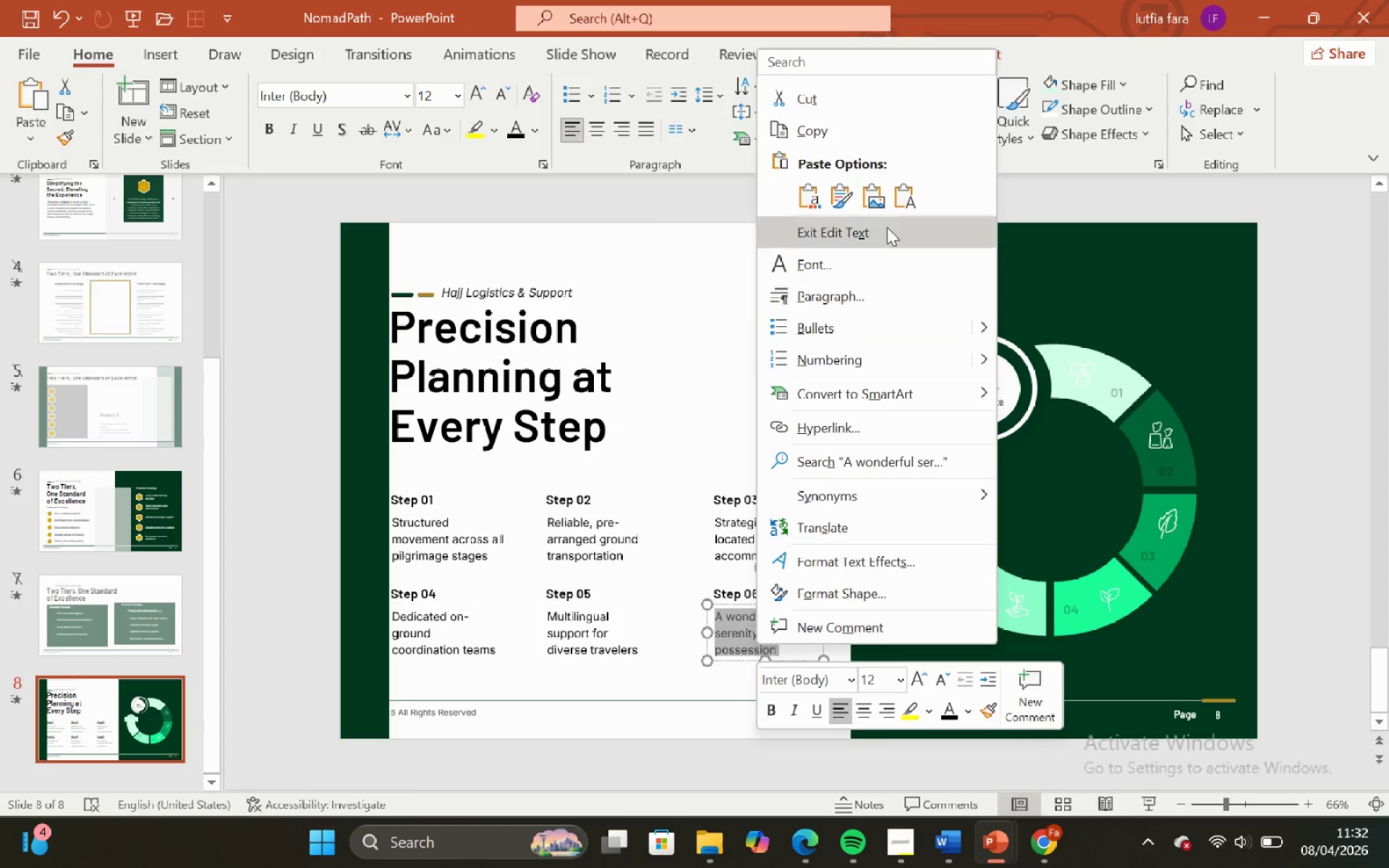 
left_click([900, 206])
 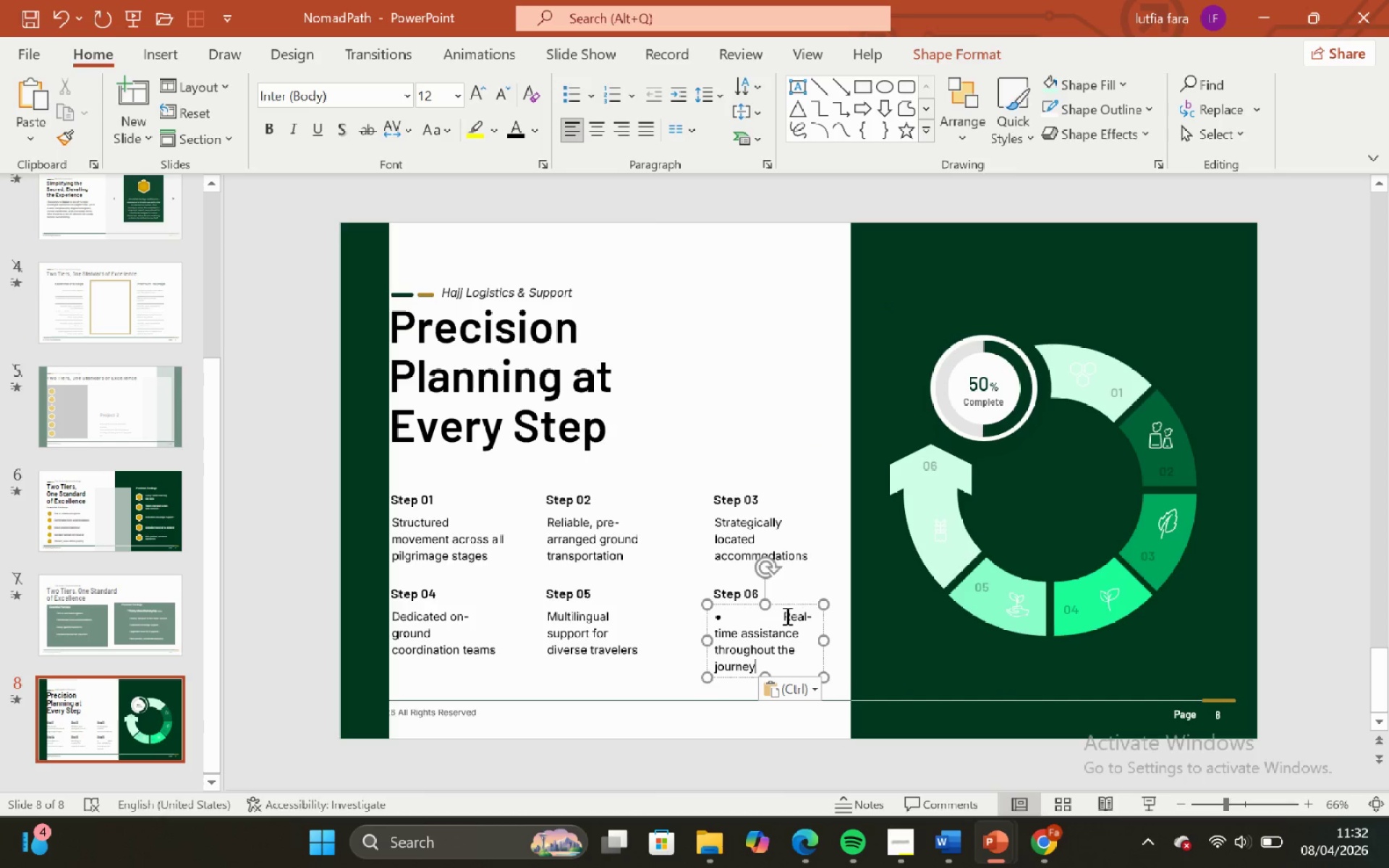 
left_click([781, 620])
 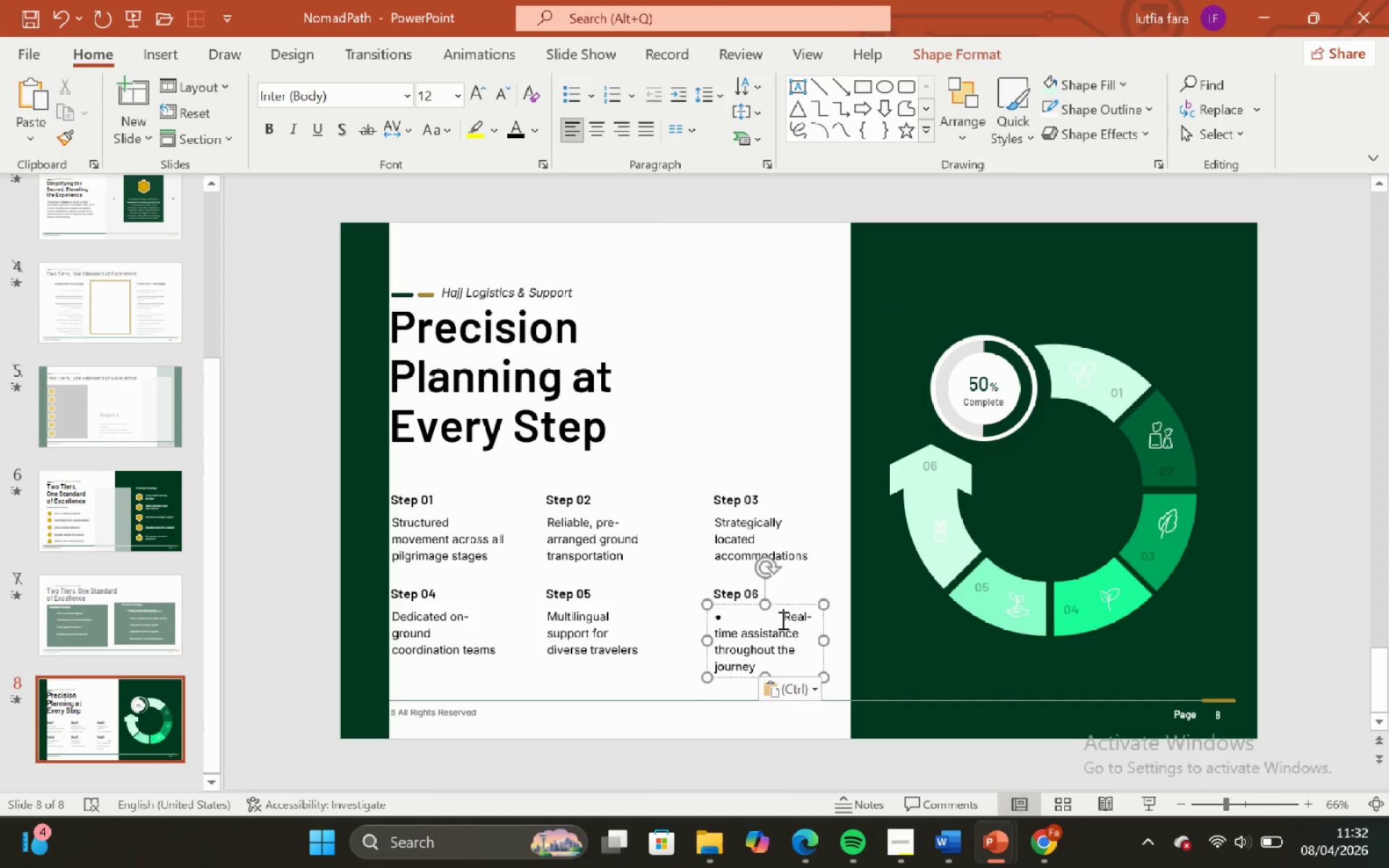 
key(Backspace)
 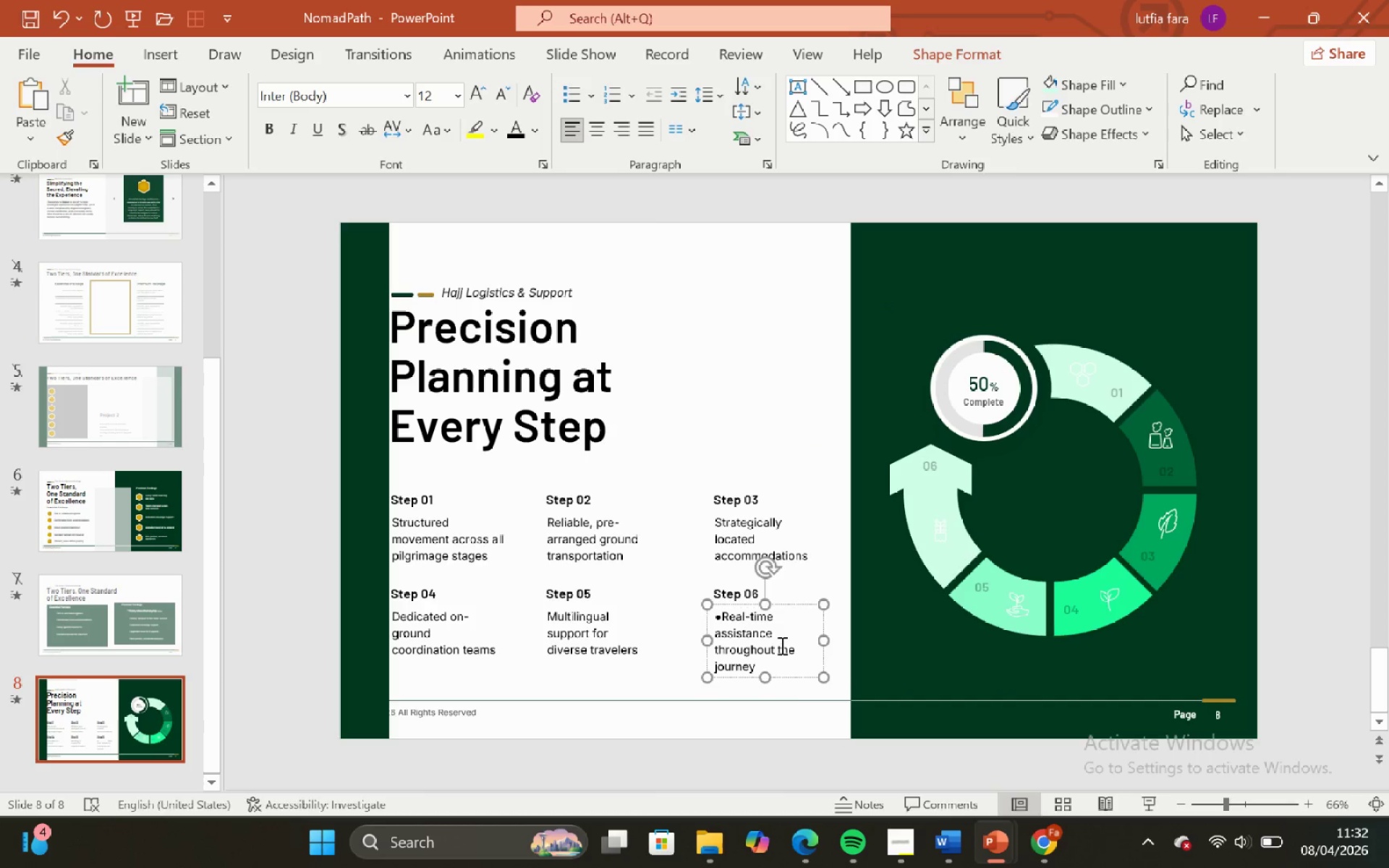 
key(Backspace)
 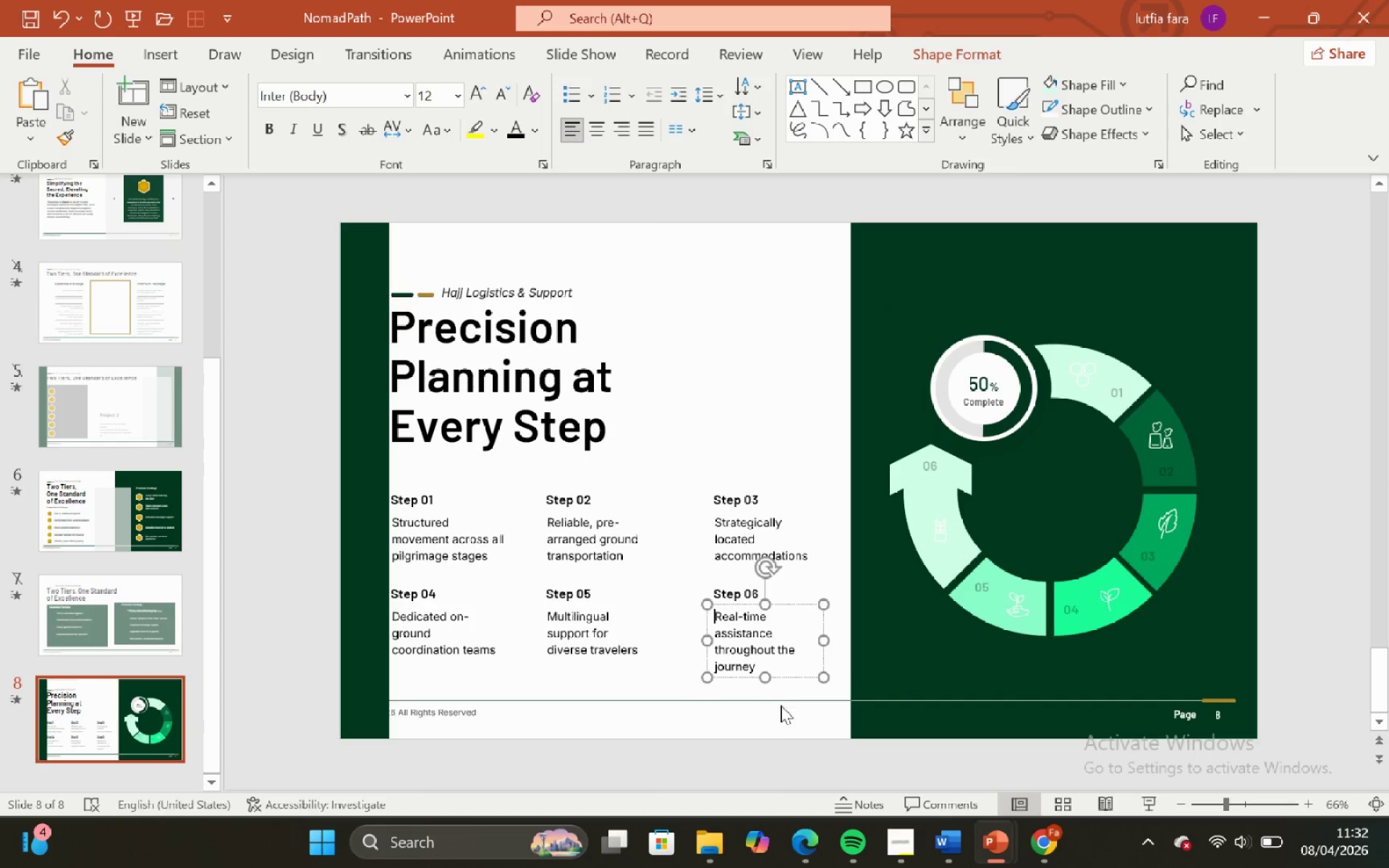 
key(Backspace)
 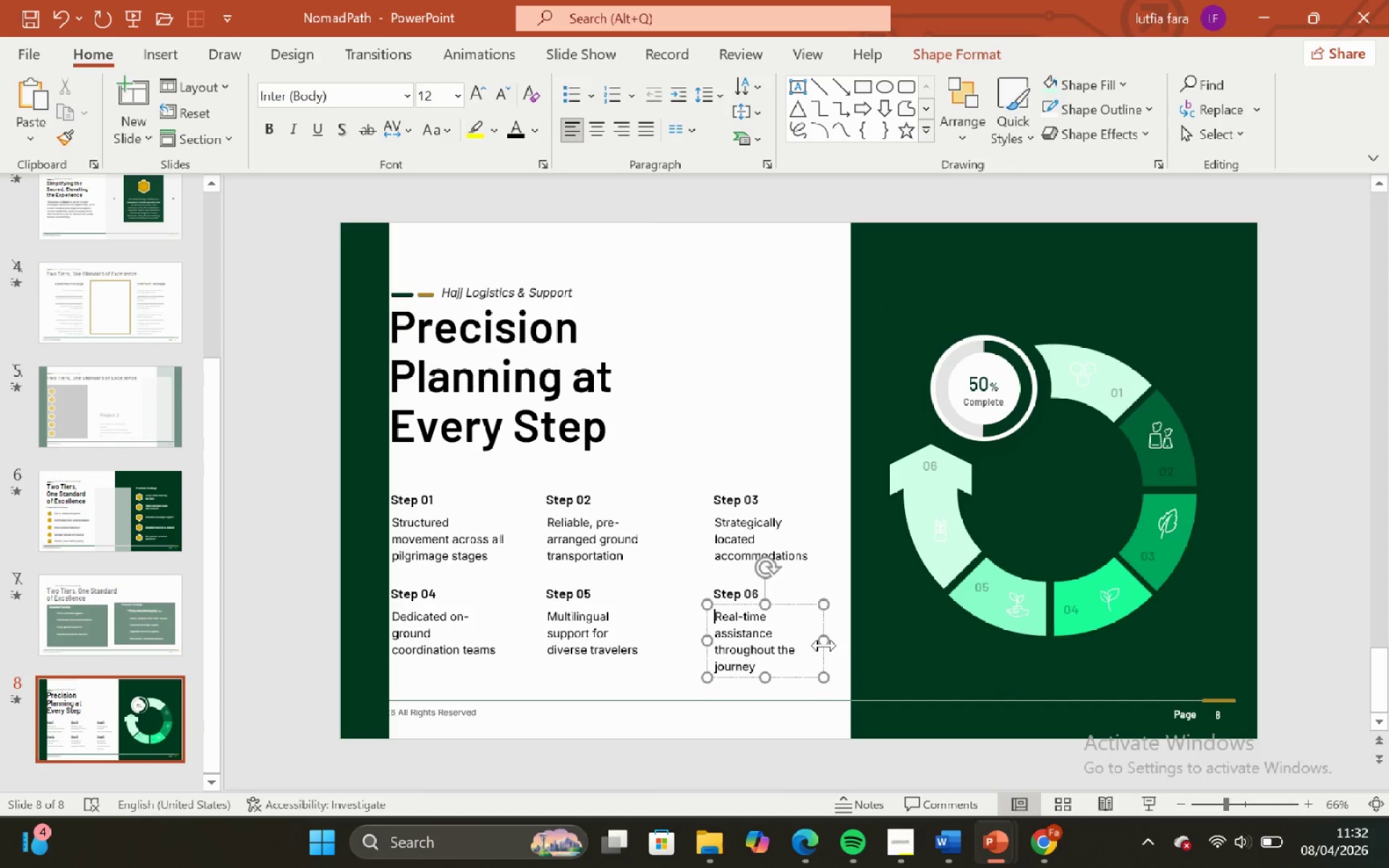 
left_click_drag(start_coordinate=[824, 646], to_coordinate=[842, 642])
 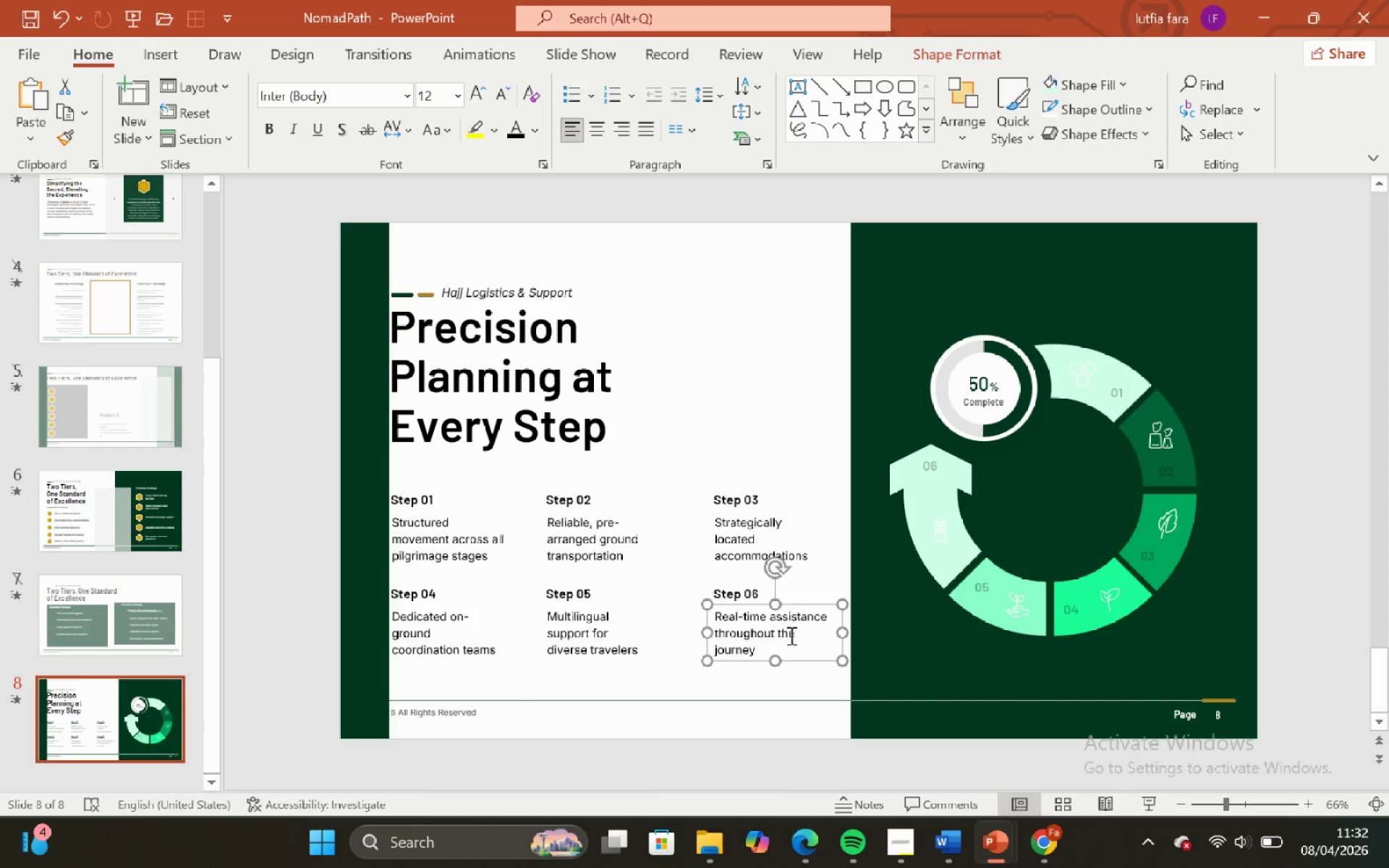 
left_click([805, 685])
 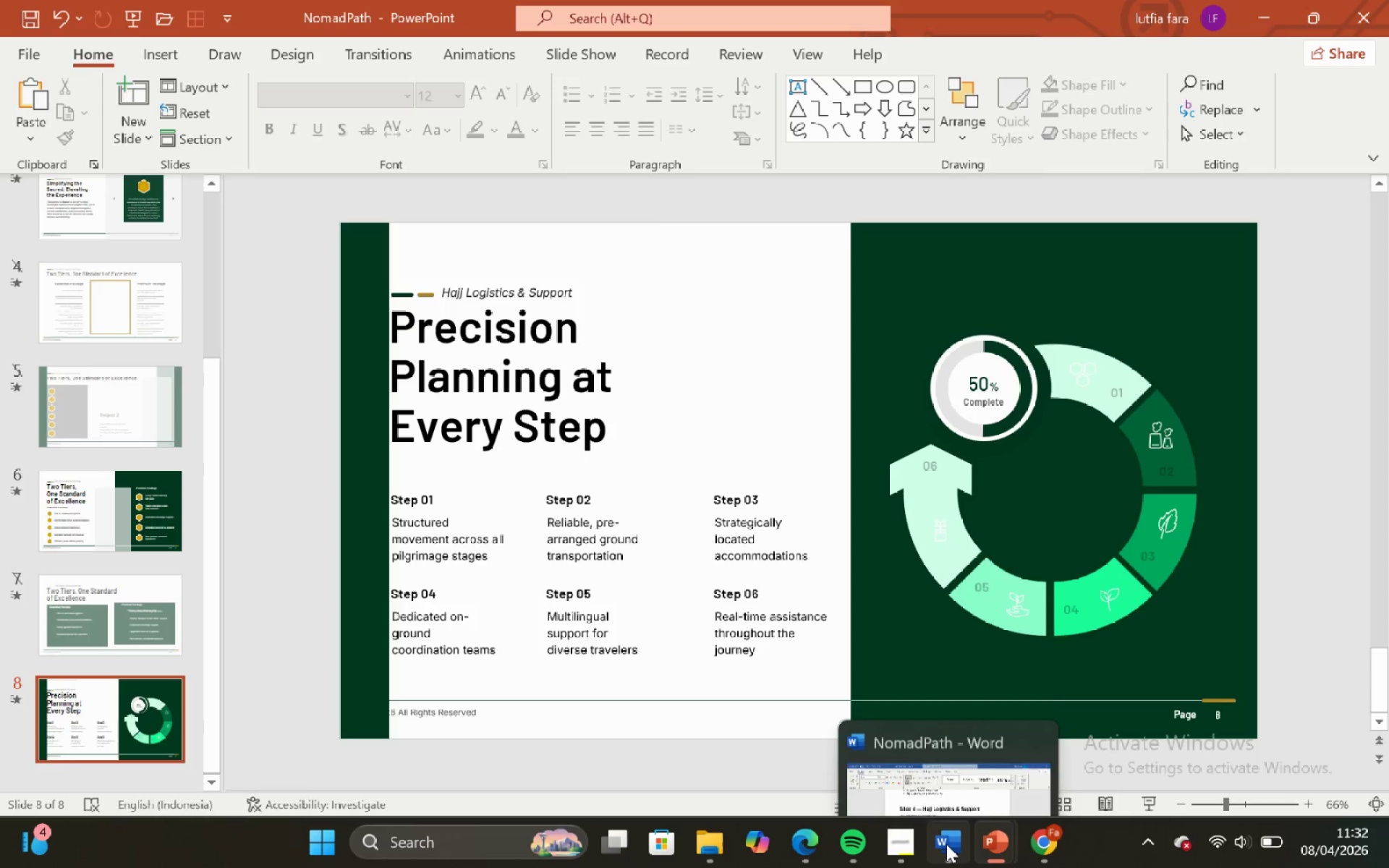 
left_click([946, 844])
 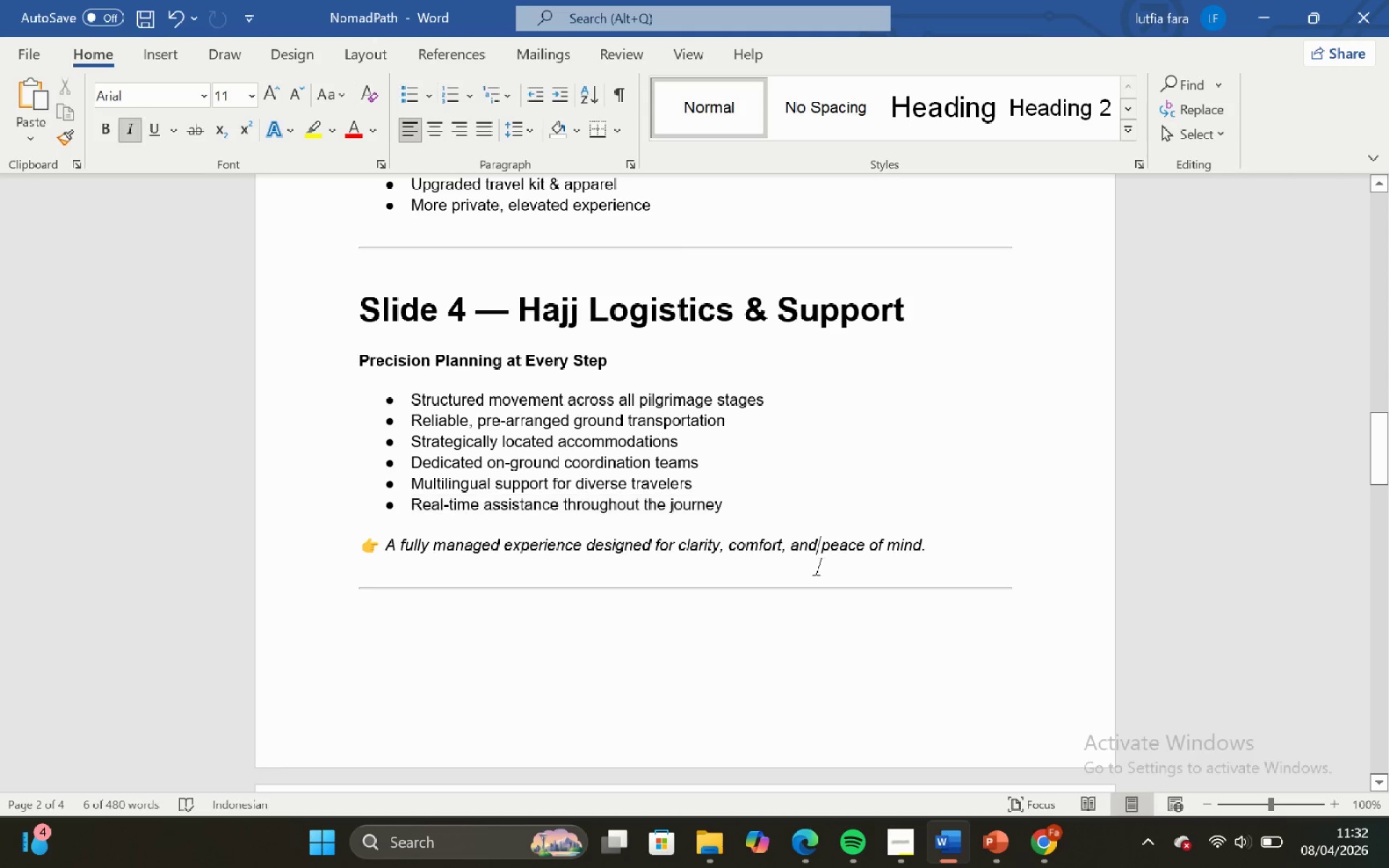 
scroll: coordinate [811, 563], scroll_direction: up, amount: 1.0
 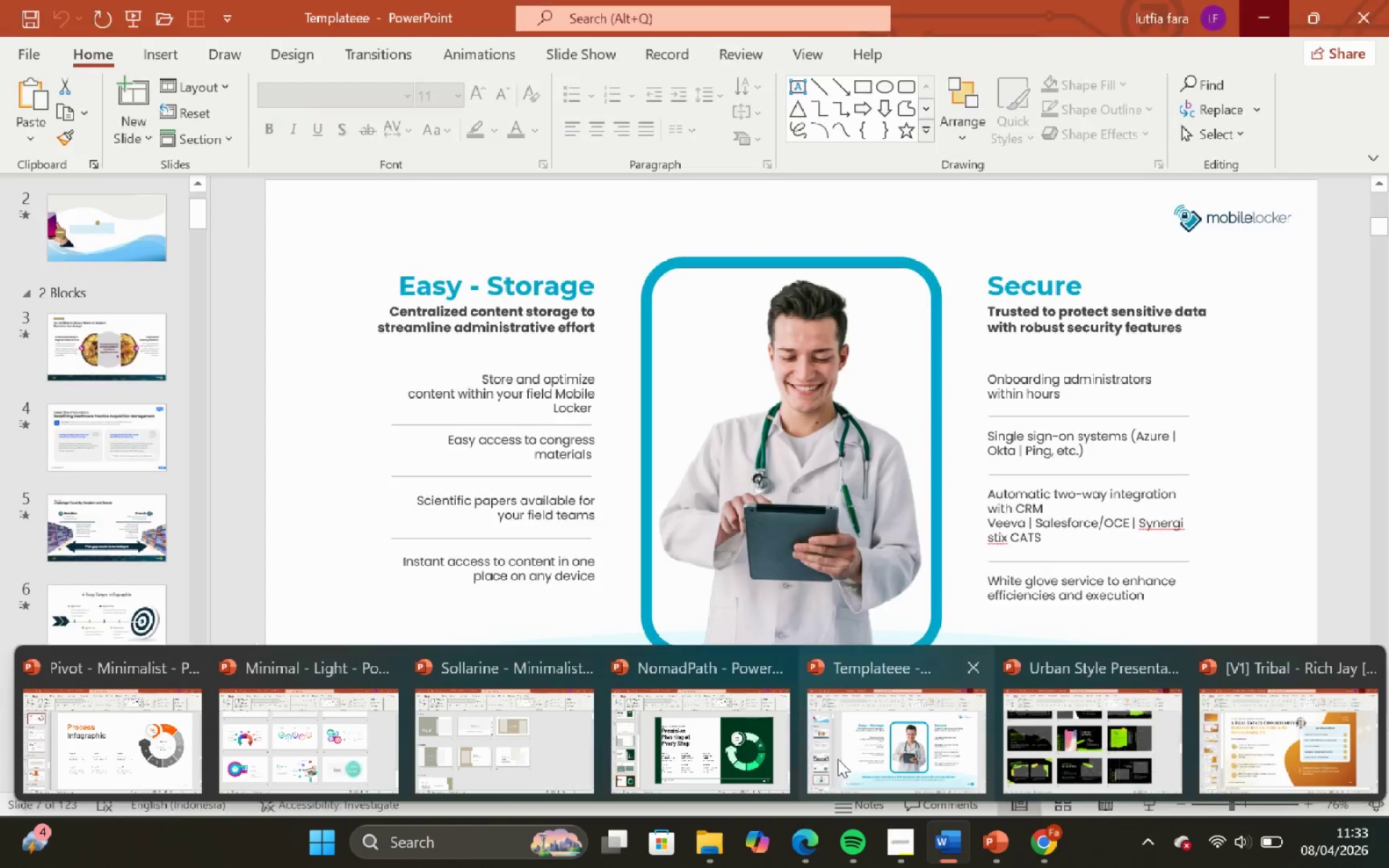 
left_click([662, 733])
 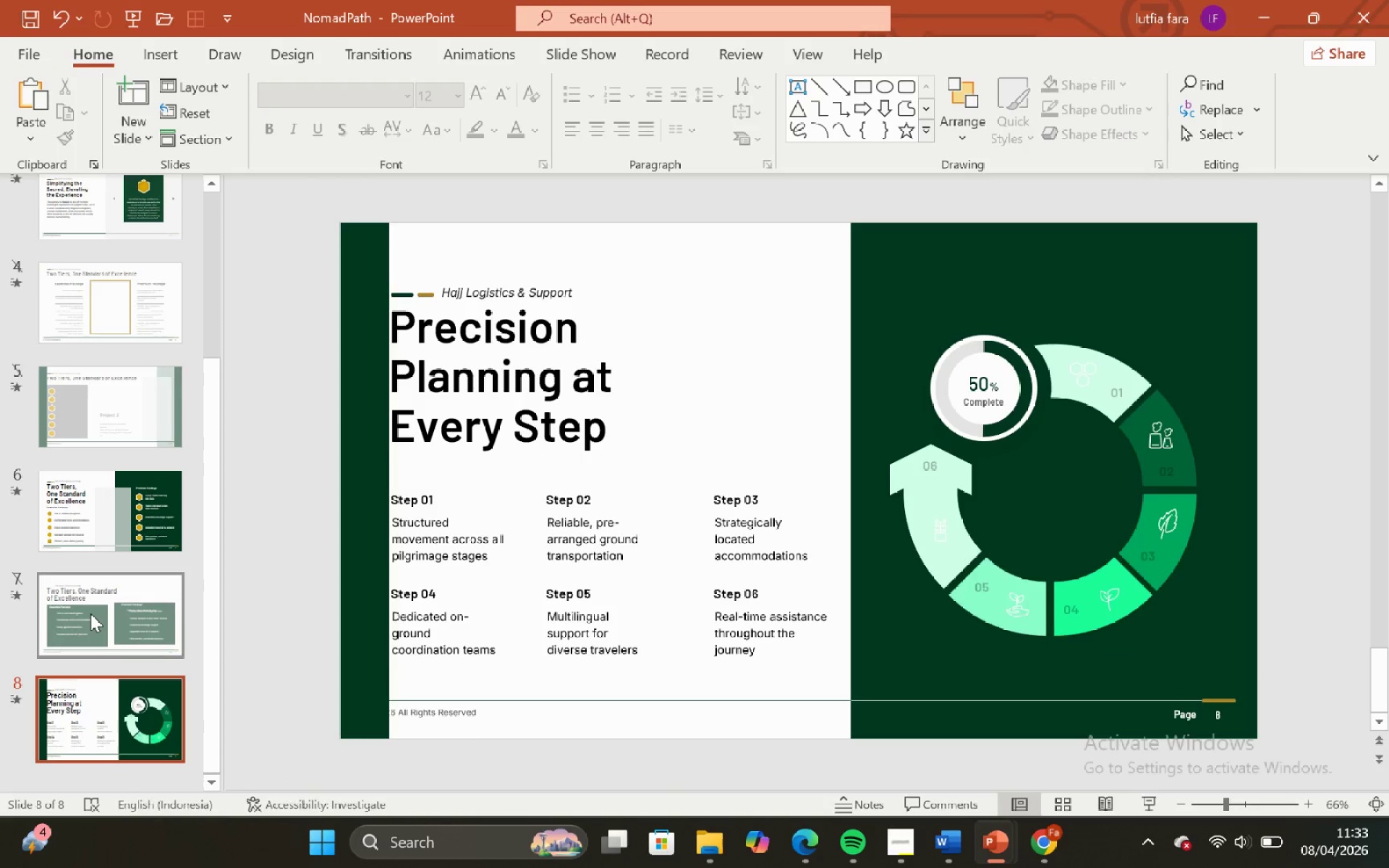 
left_click([90, 613])
 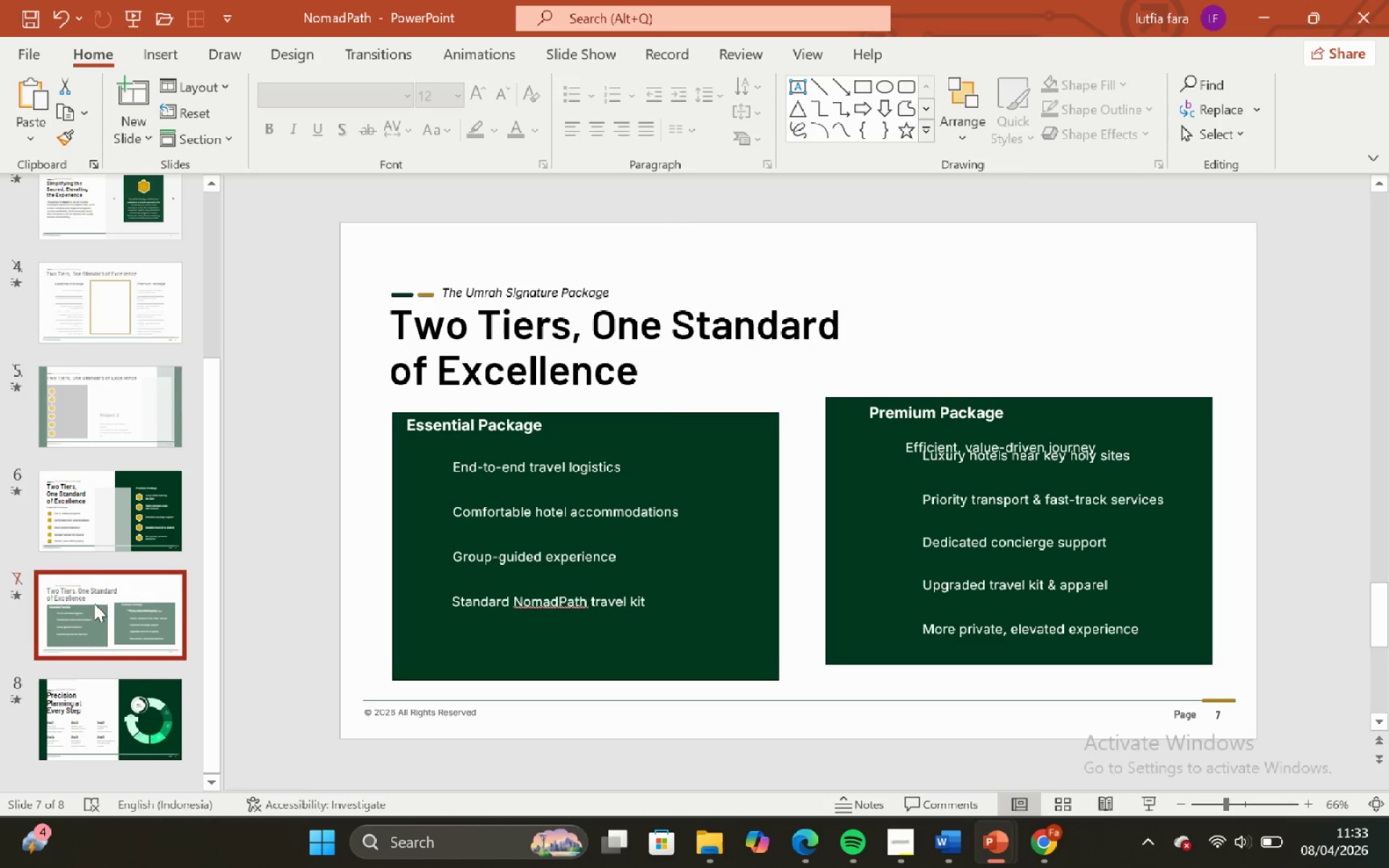 
scroll: coordinate [94, 597], scroll_direction: up, amount: 4.0
 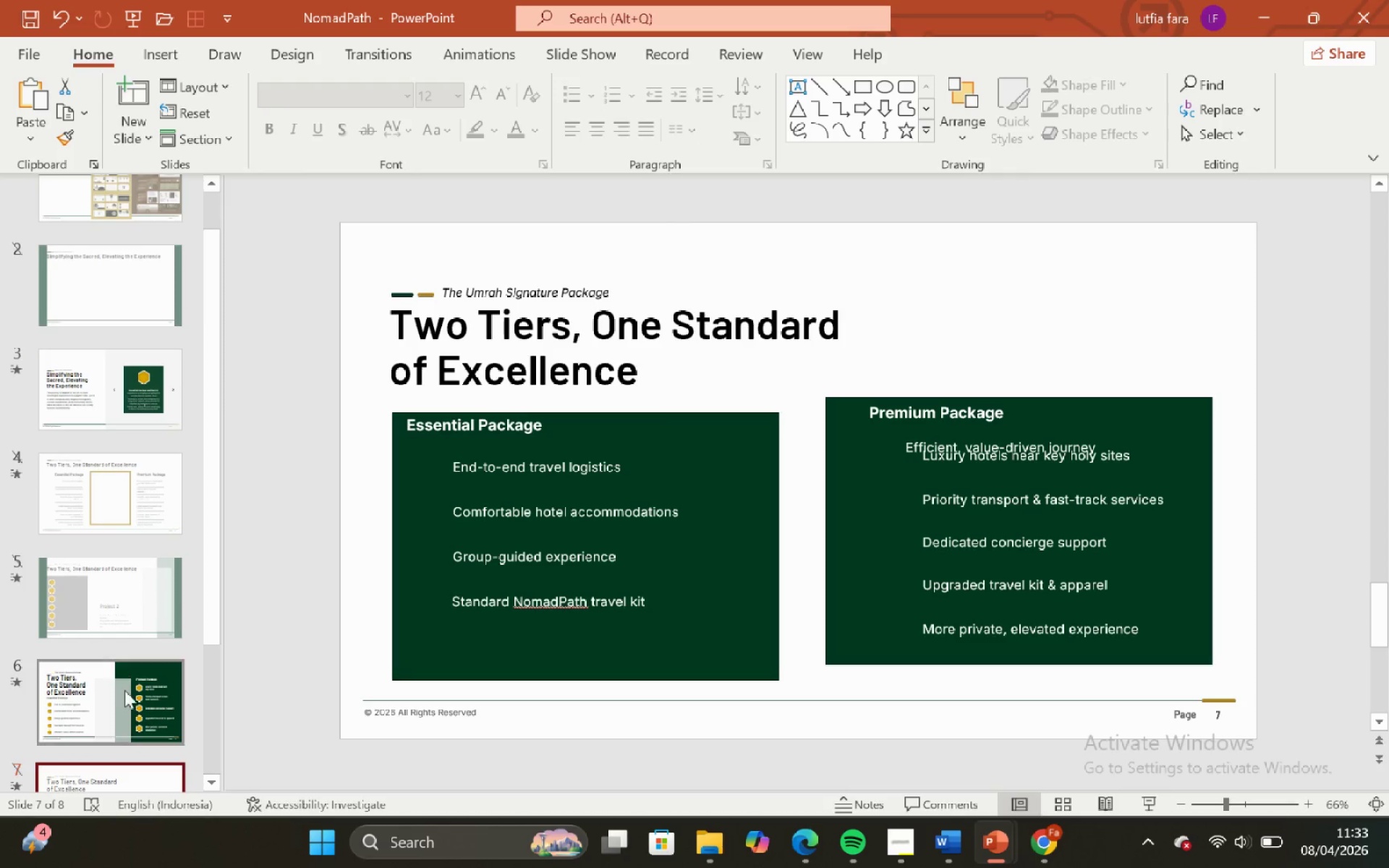 
left_click([124, 710])
 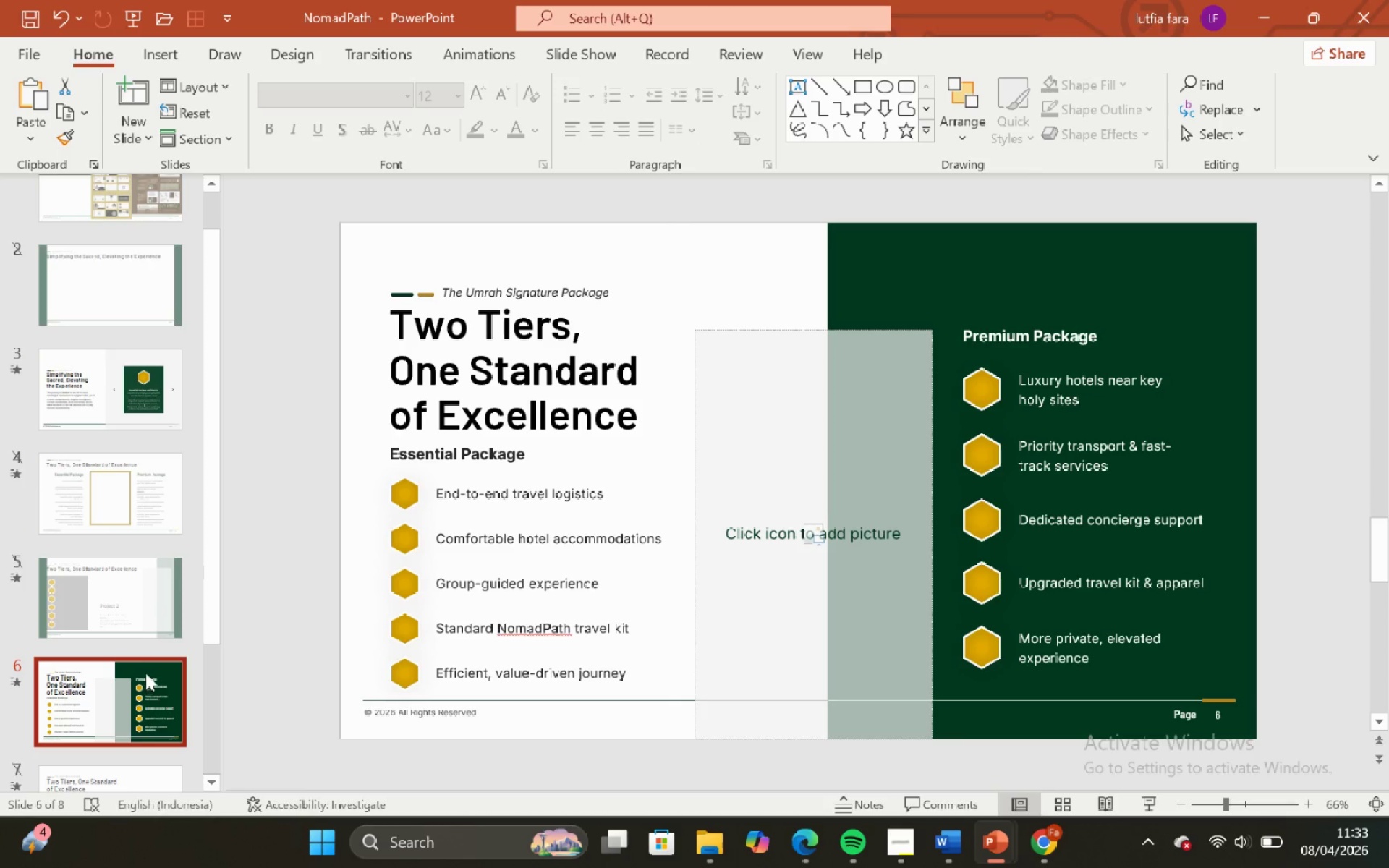 
scroll: coordinate [177, 563], scroll_direction: up, amount: 6.0
 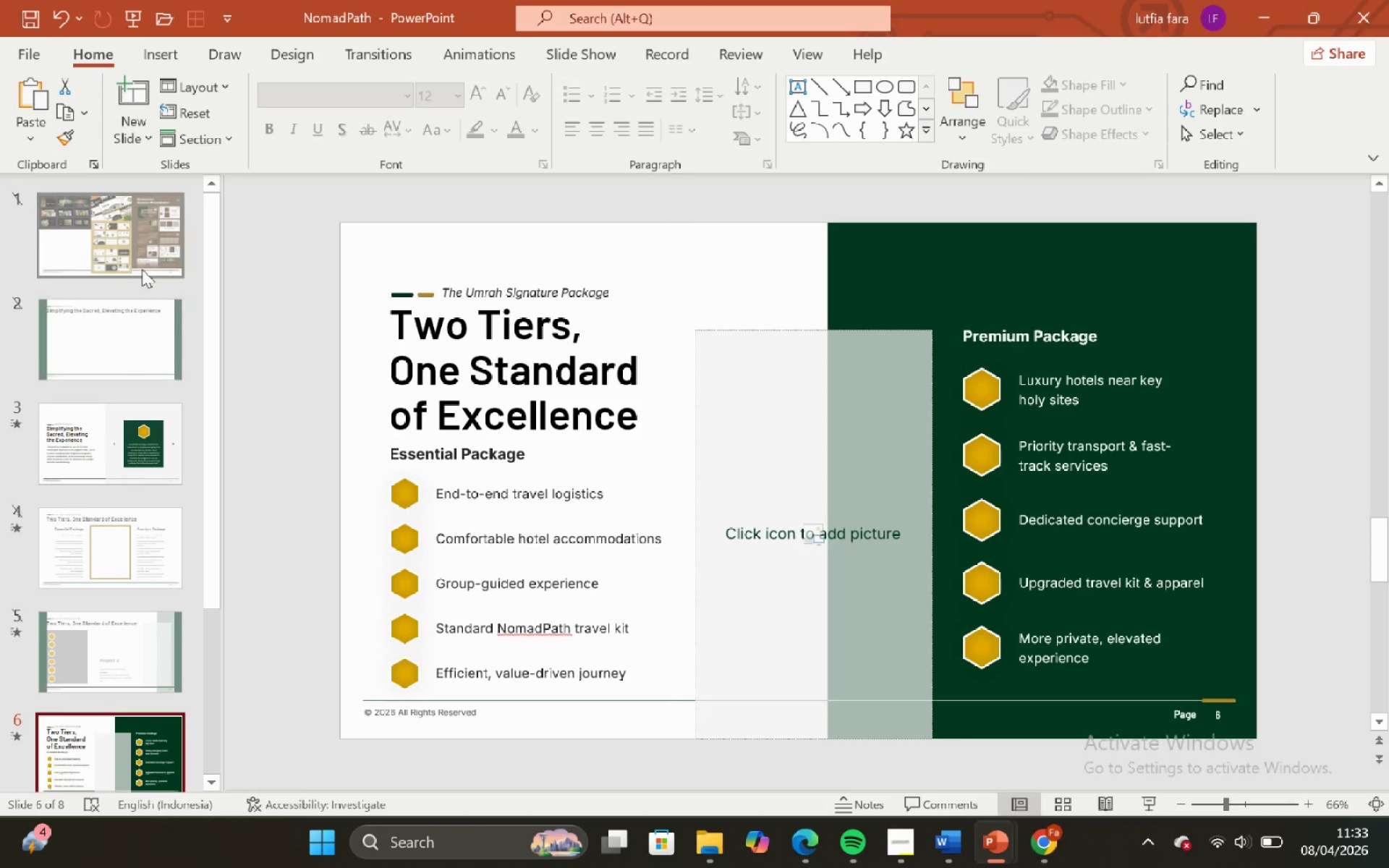 
left_click([142, 265])
 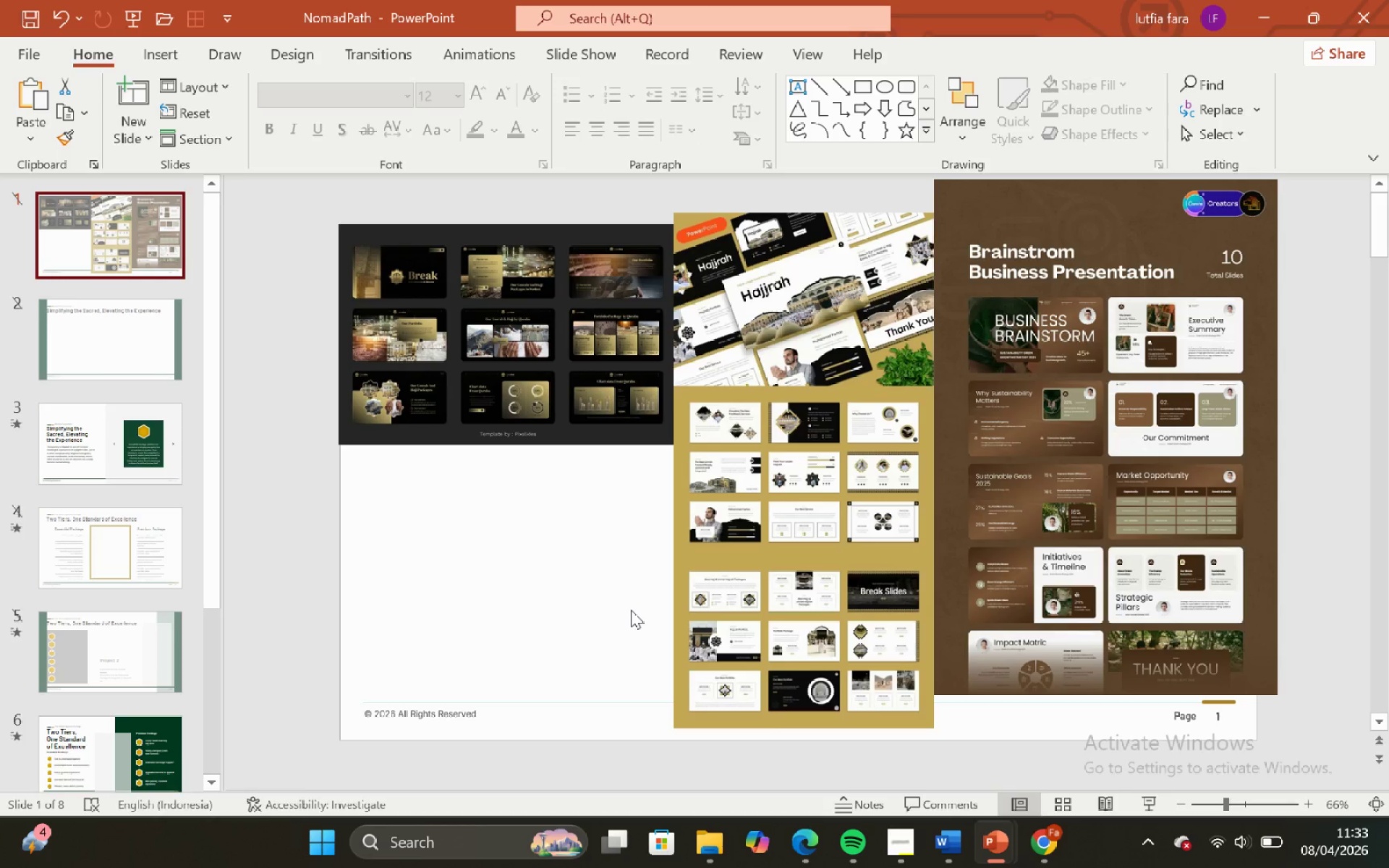 
left_click([565, 577])
 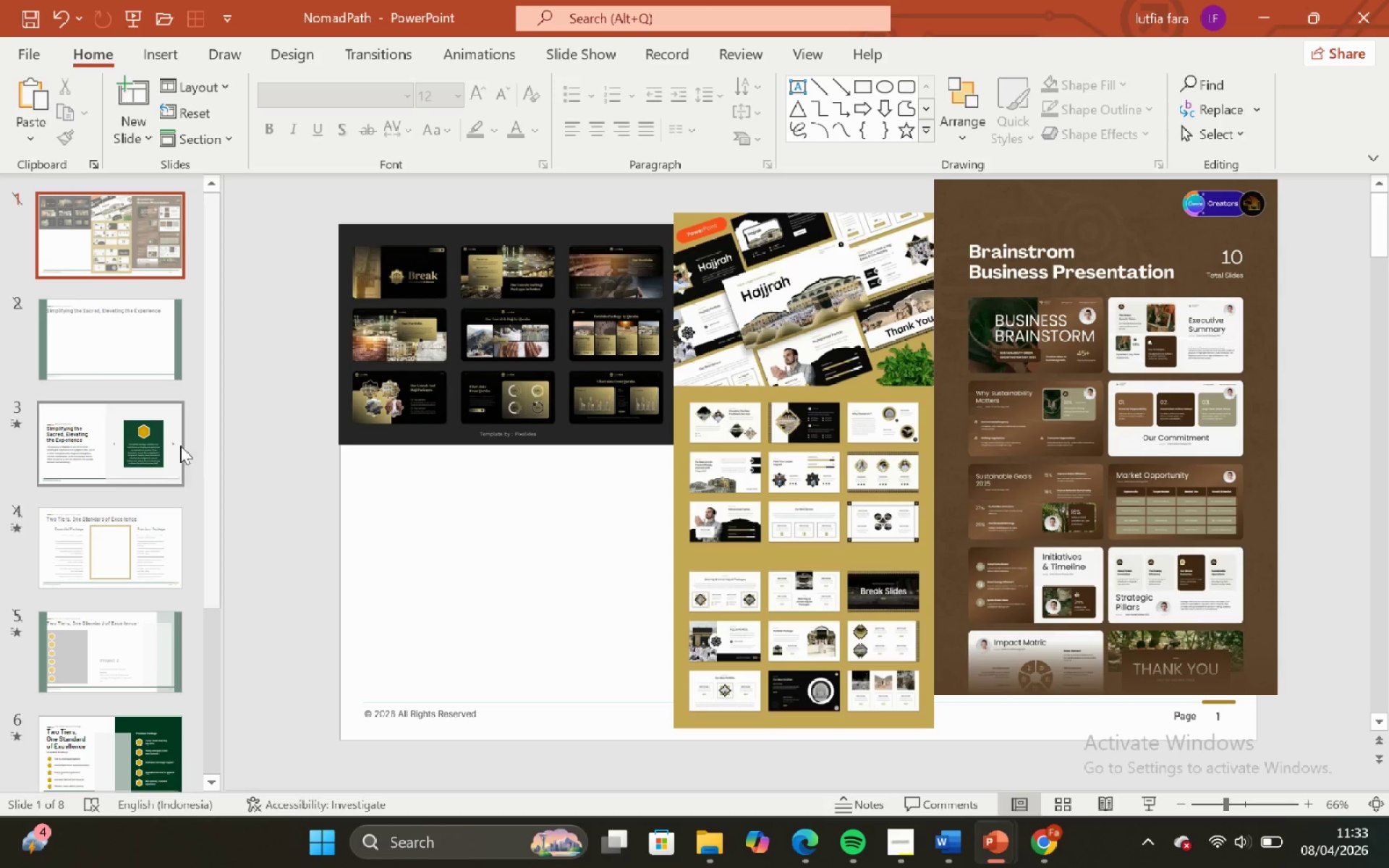 
left_click([139, 446])
 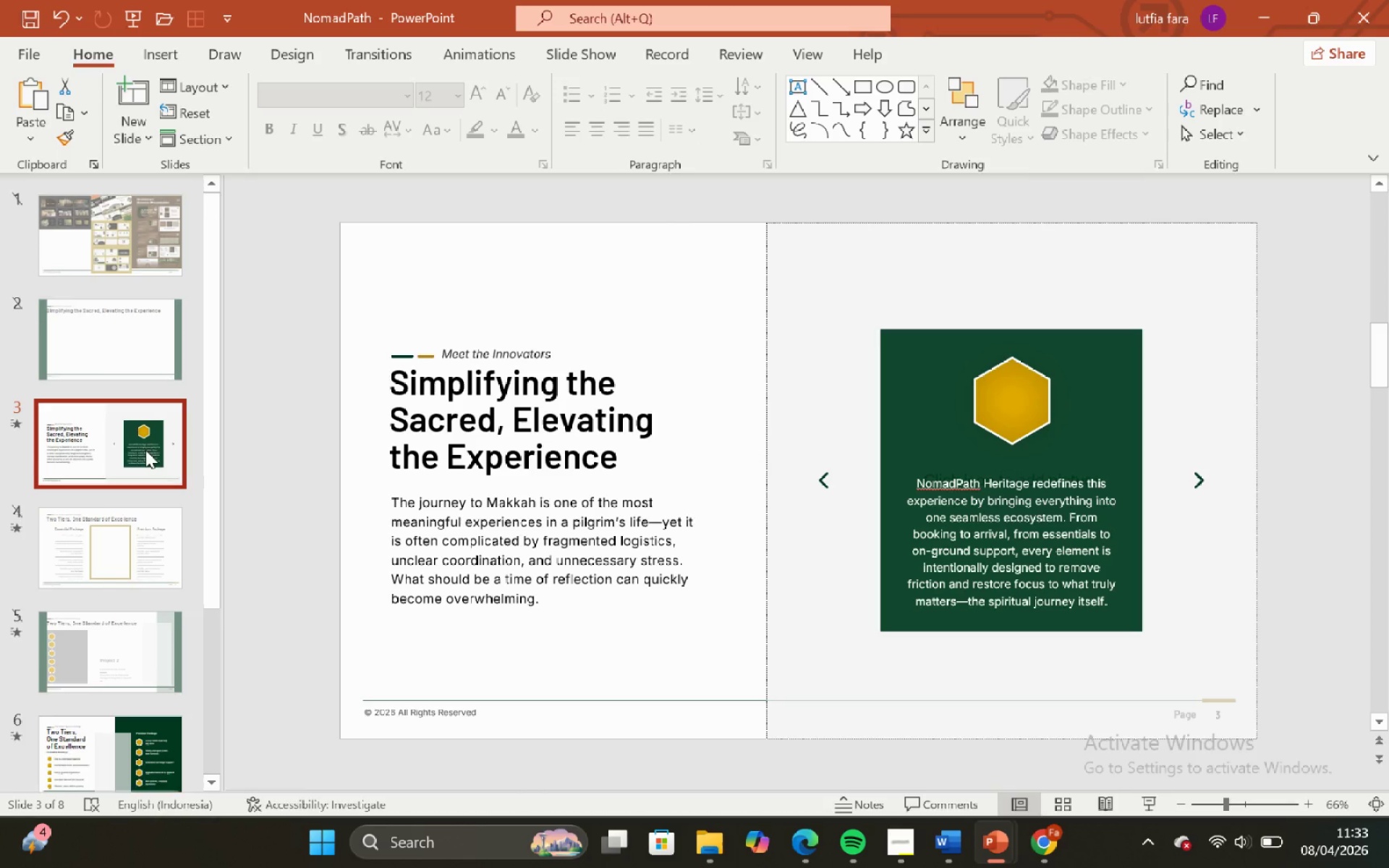 
scroll: coordinate [147, 450], scroll_direction: none, amount: 0.0
 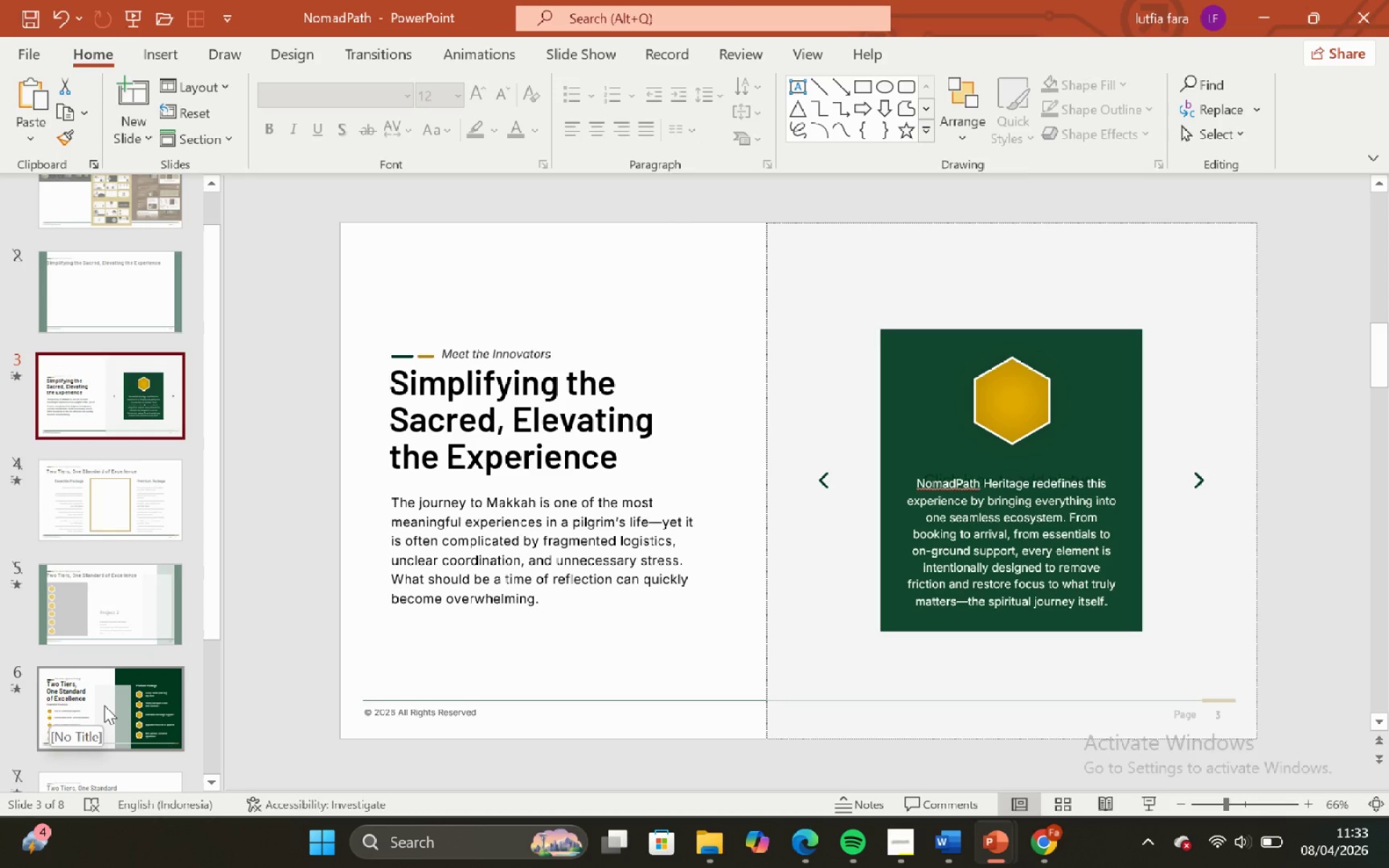 
left_click([104, 705])
 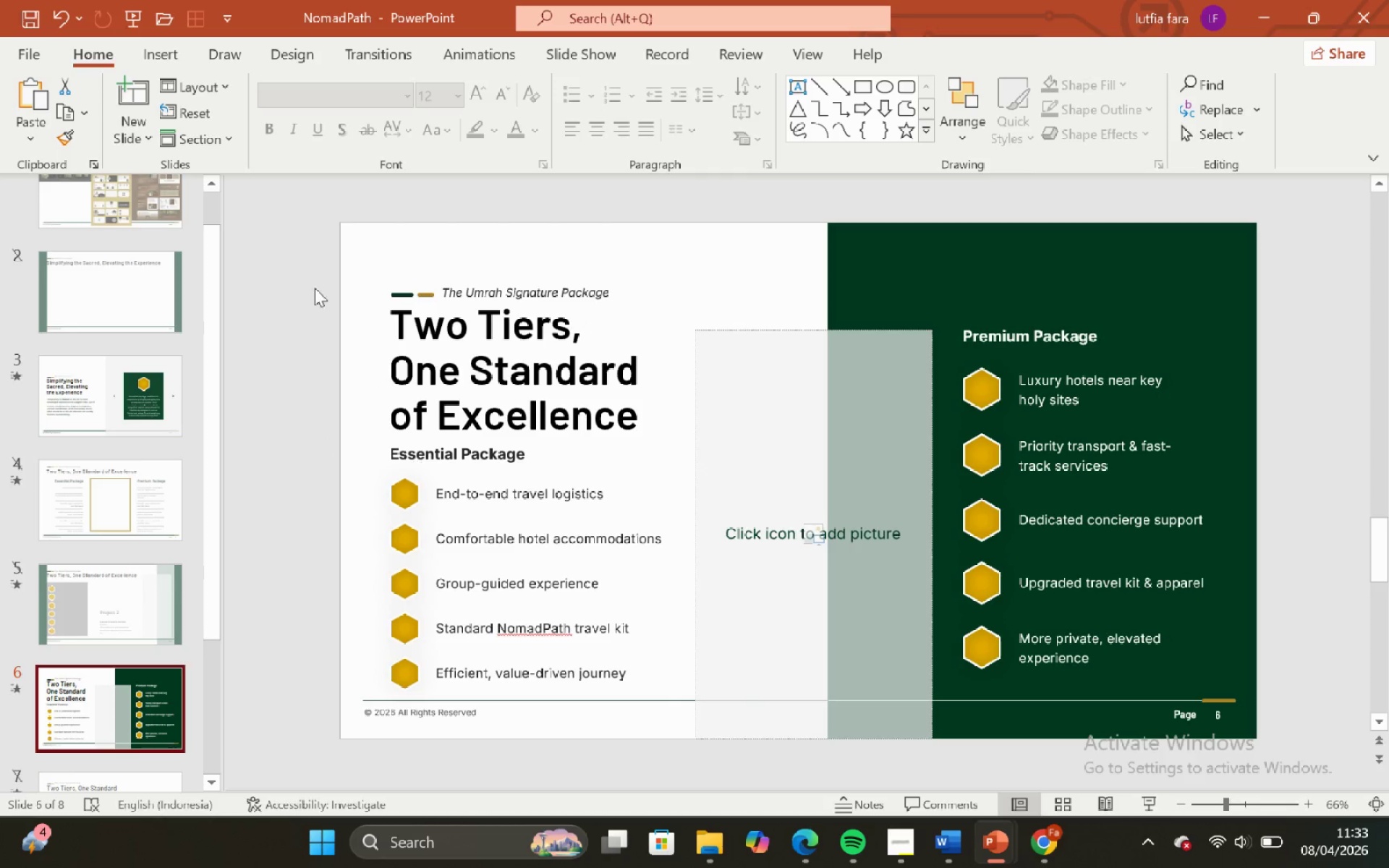 
left_click_drag(start_coordinate=[297, 239], to_coordinate=[697, 721])
 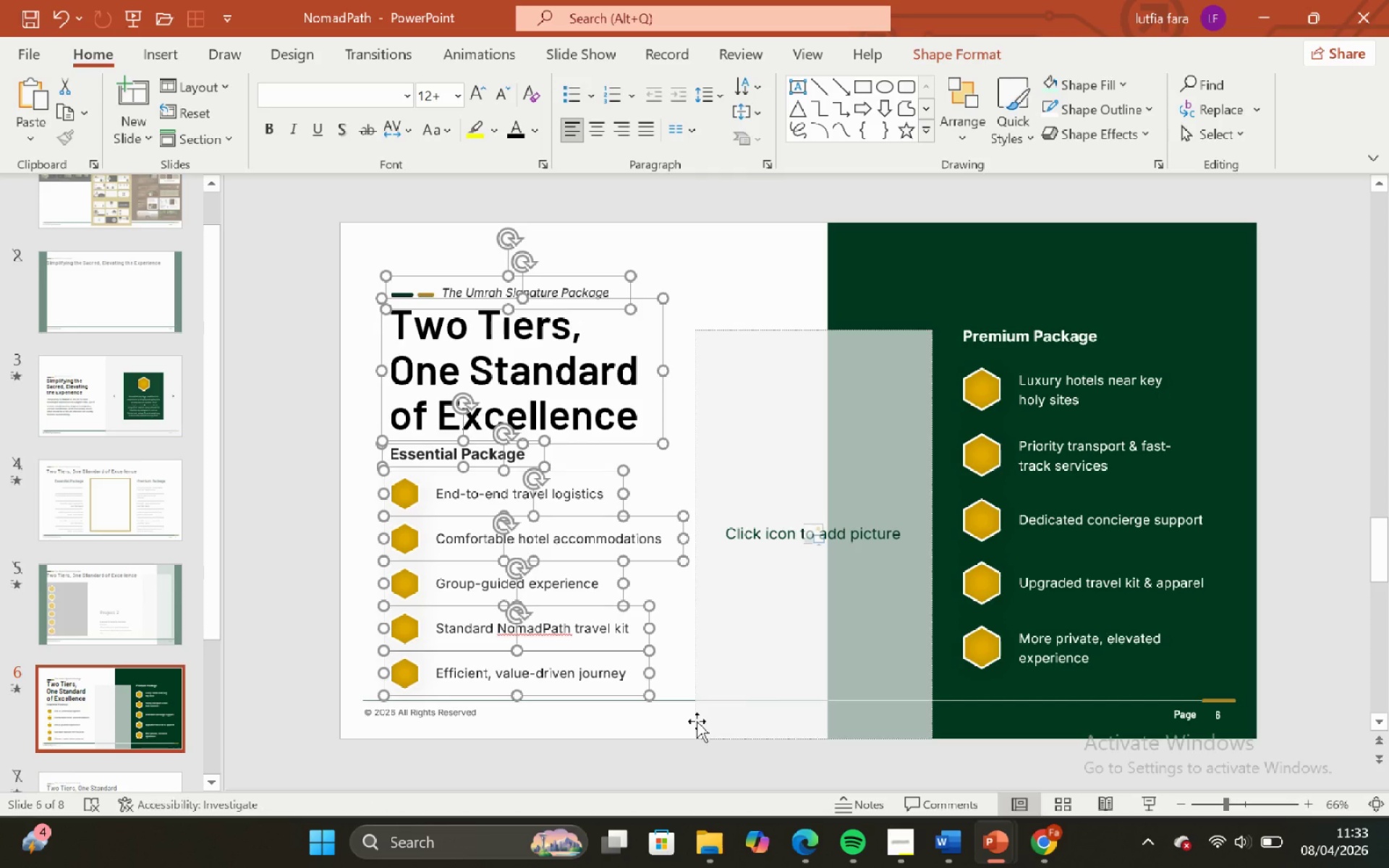 
key(ArrowUp)
 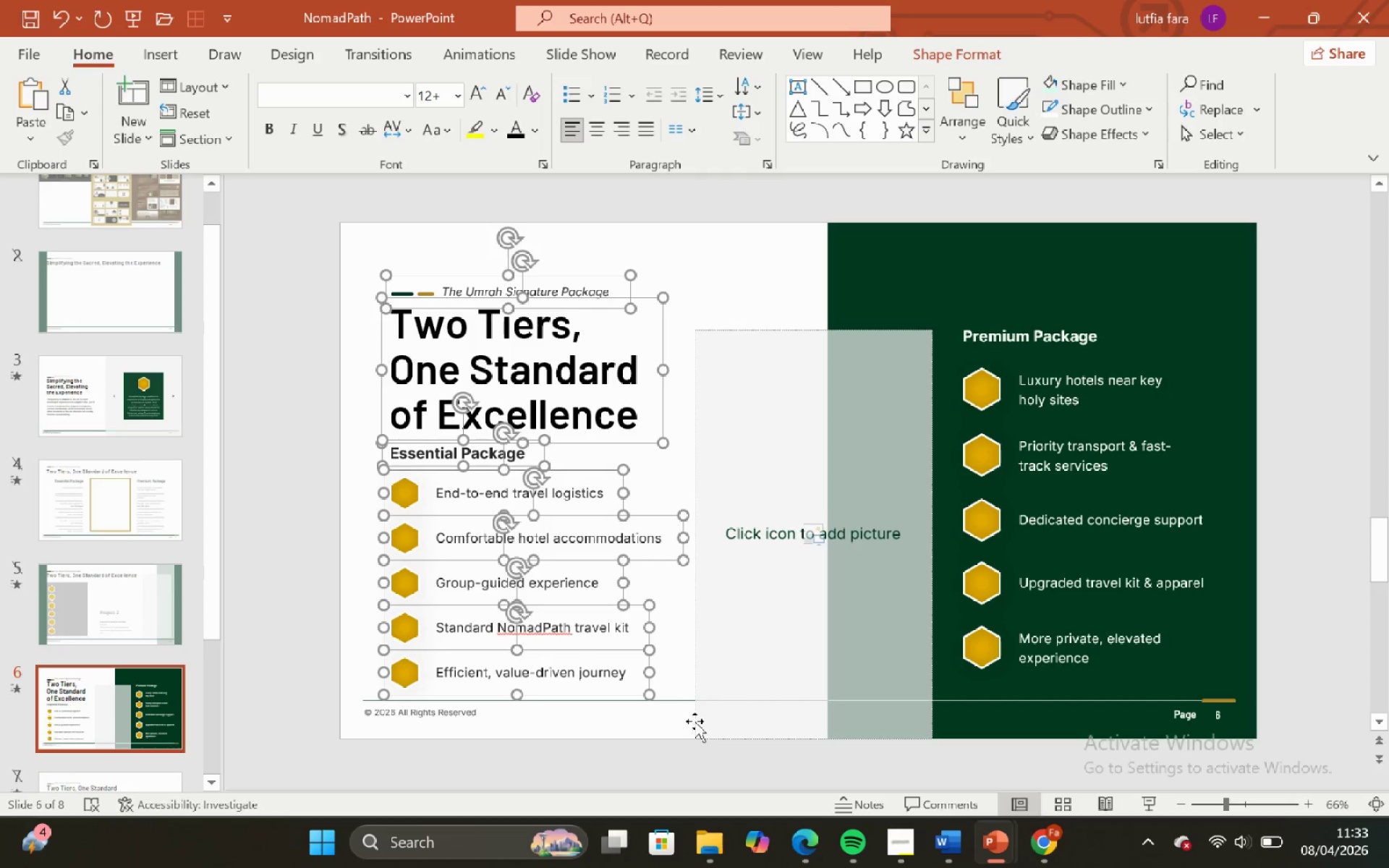 
key(ArrowUp)
 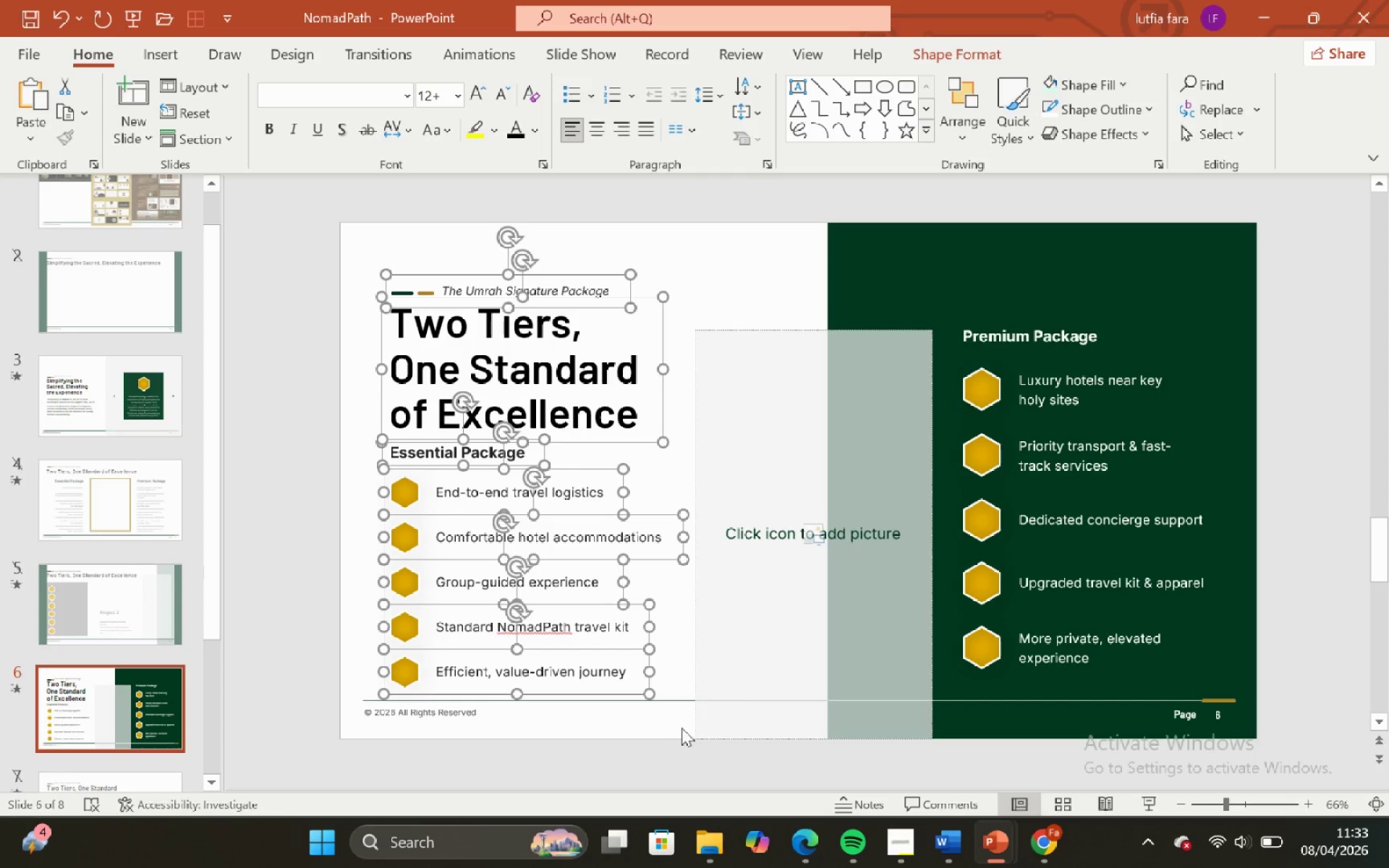 
key(ArrowUp)
 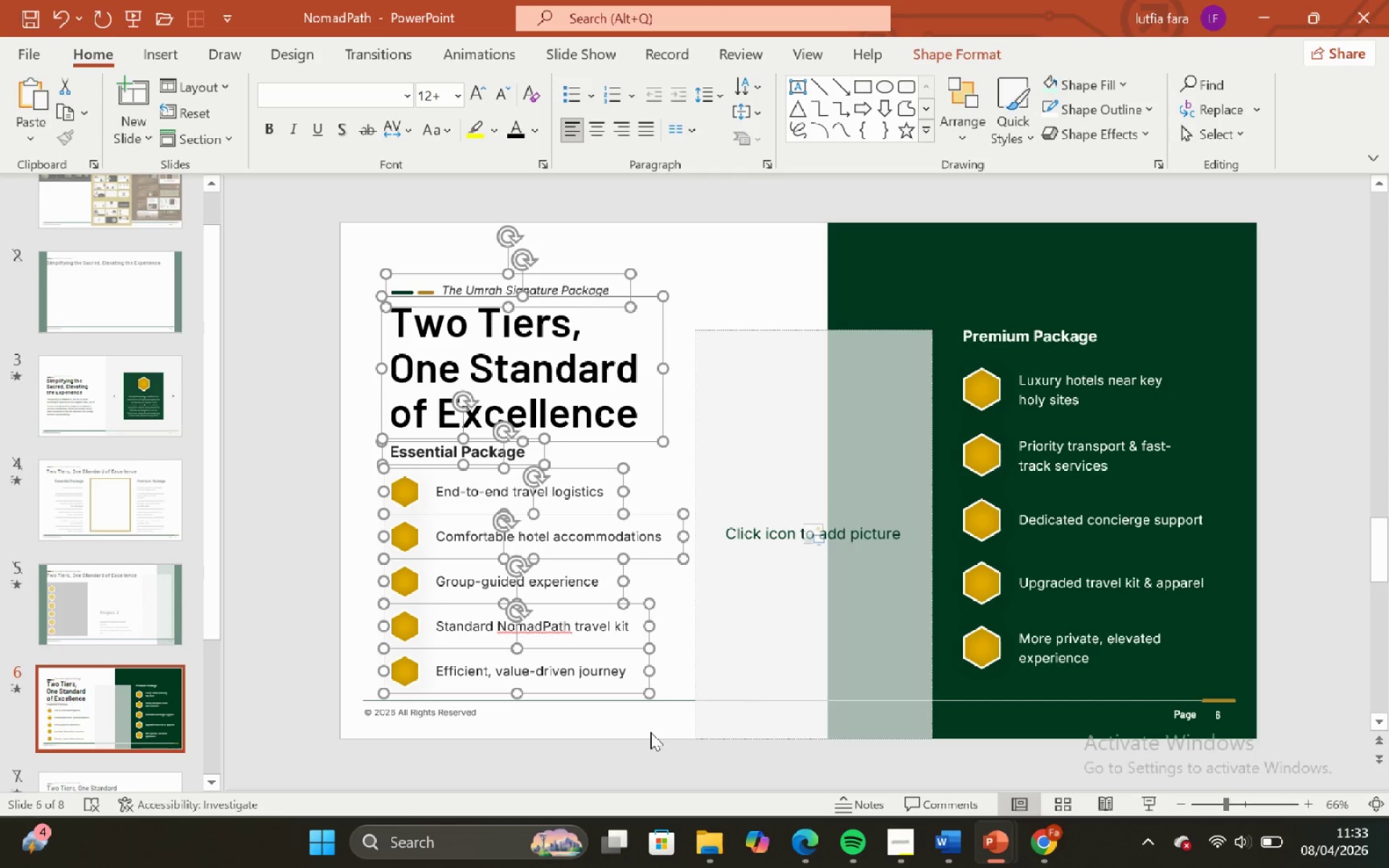 
key(Shift+ShiftRight)
 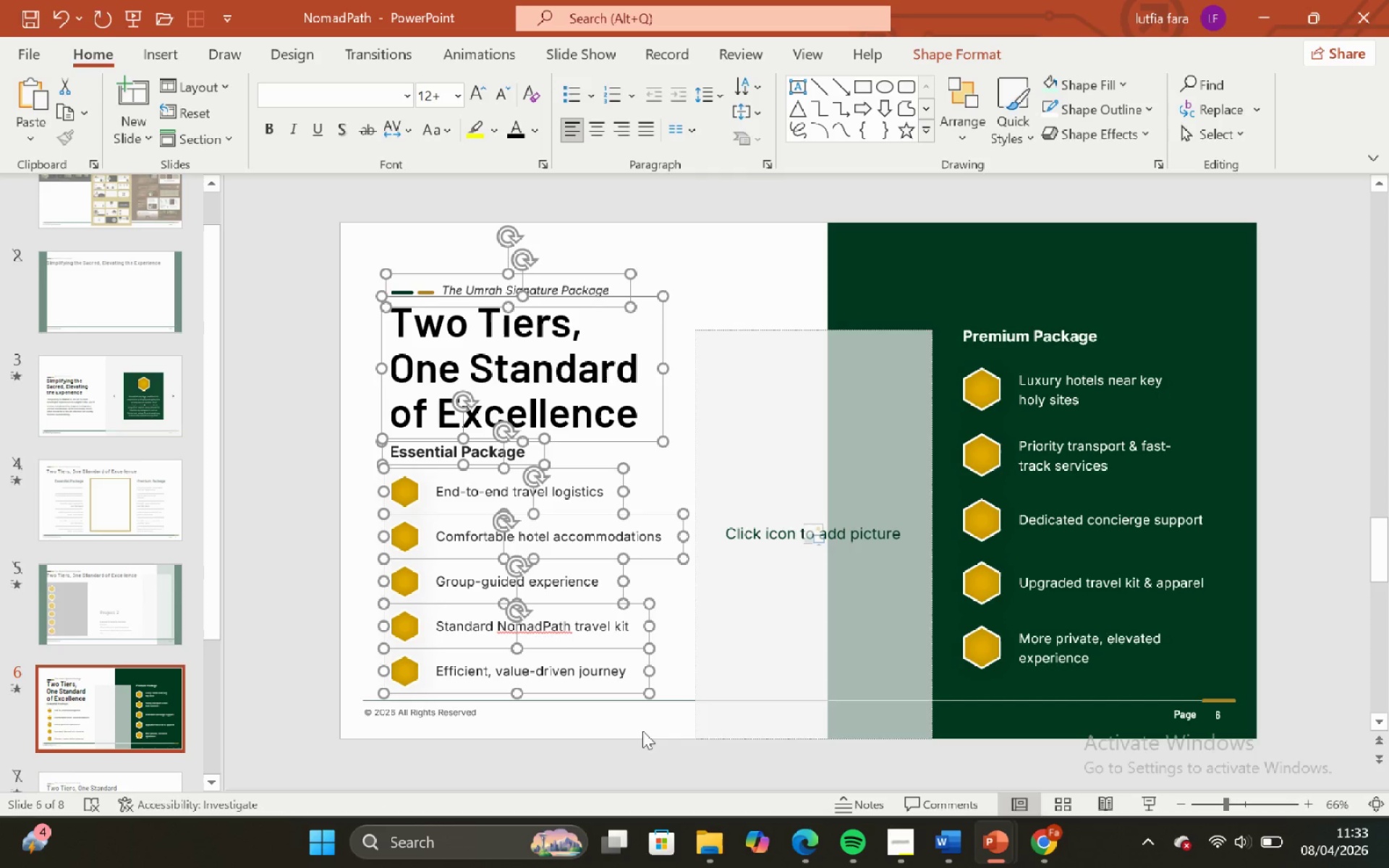 
key(Shift+ShiftRight)
 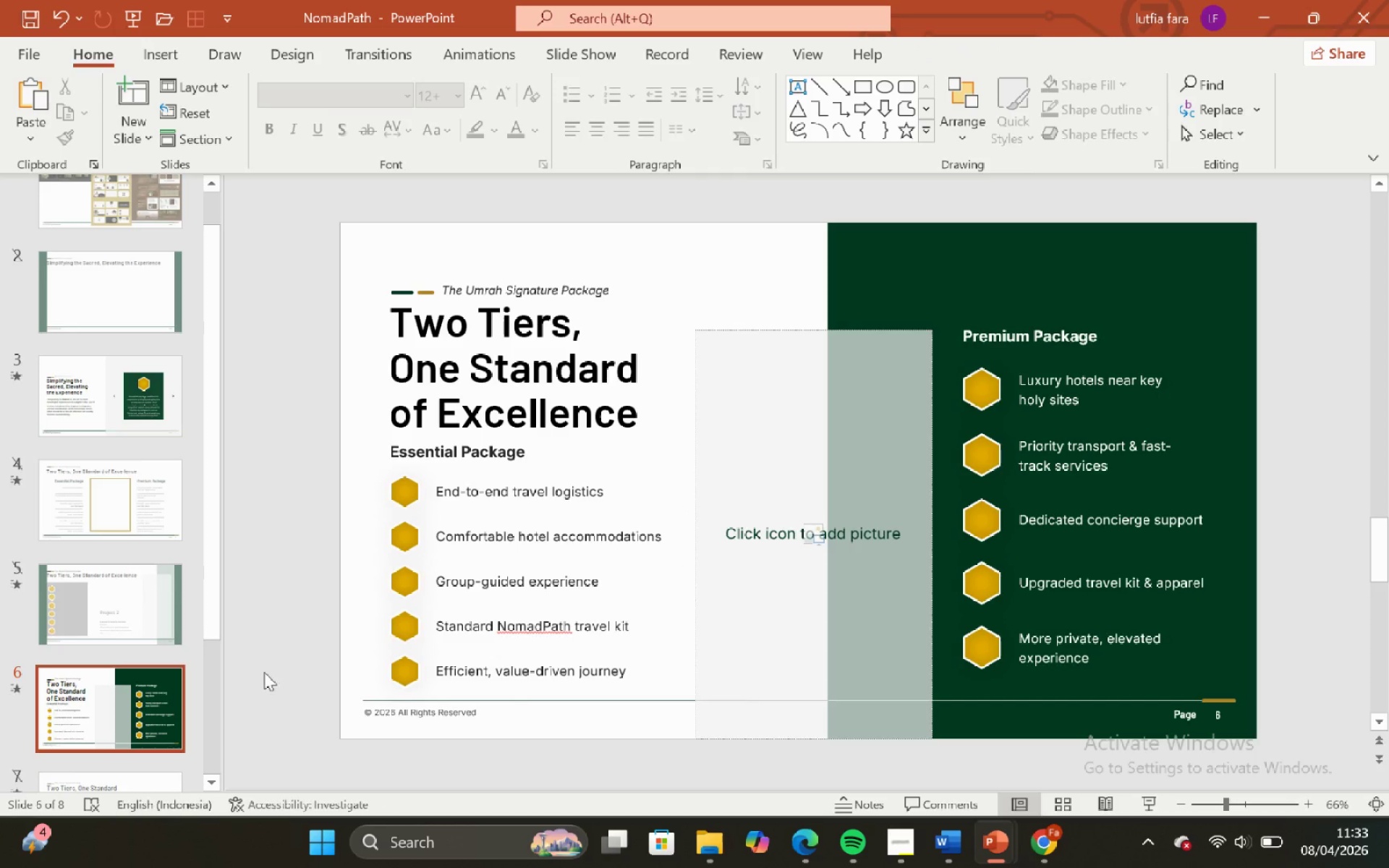 
scroll: coordinate [141, 655], scroll_direction: down, amount: 3.0
 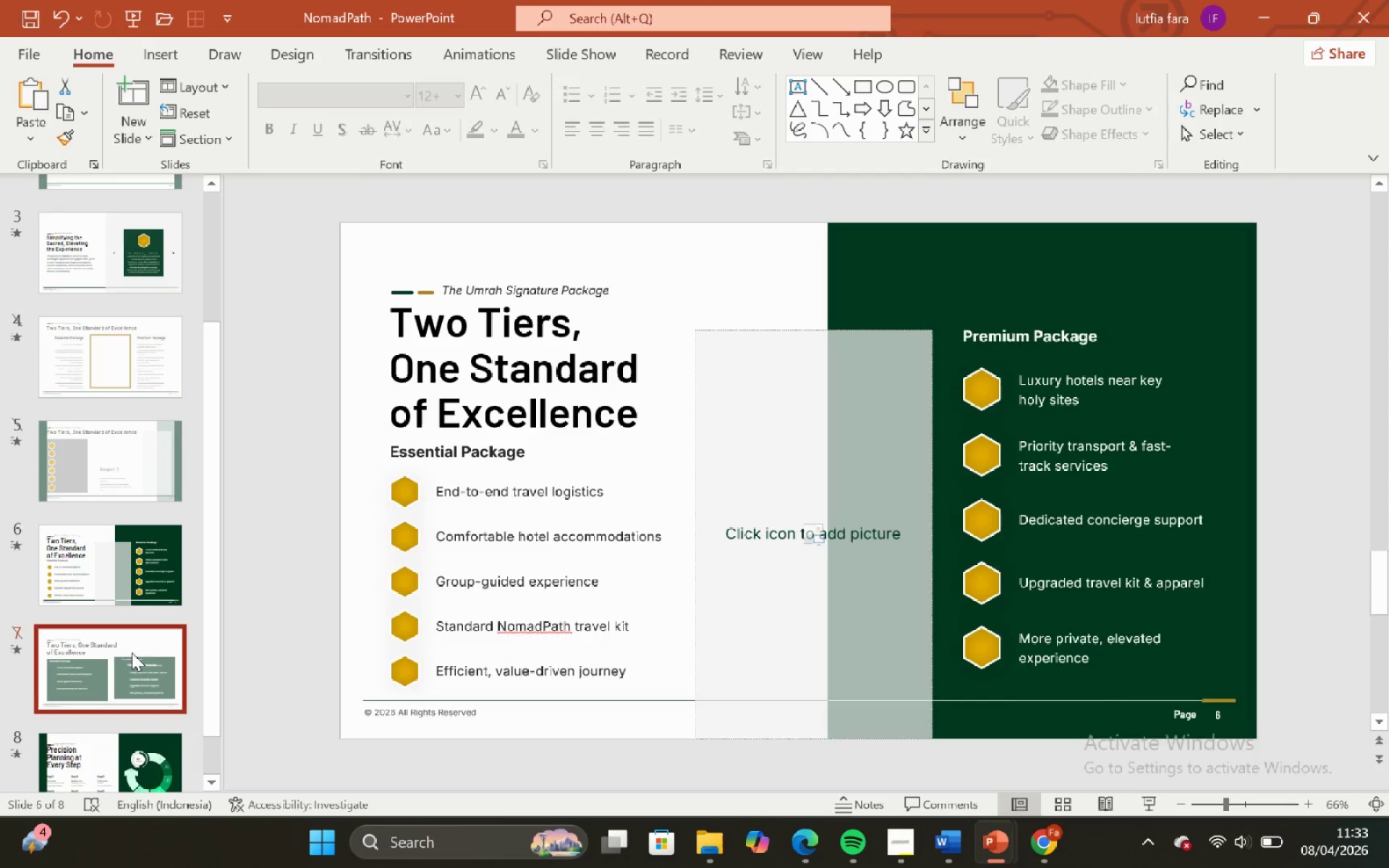 
left_click([129, 652])
 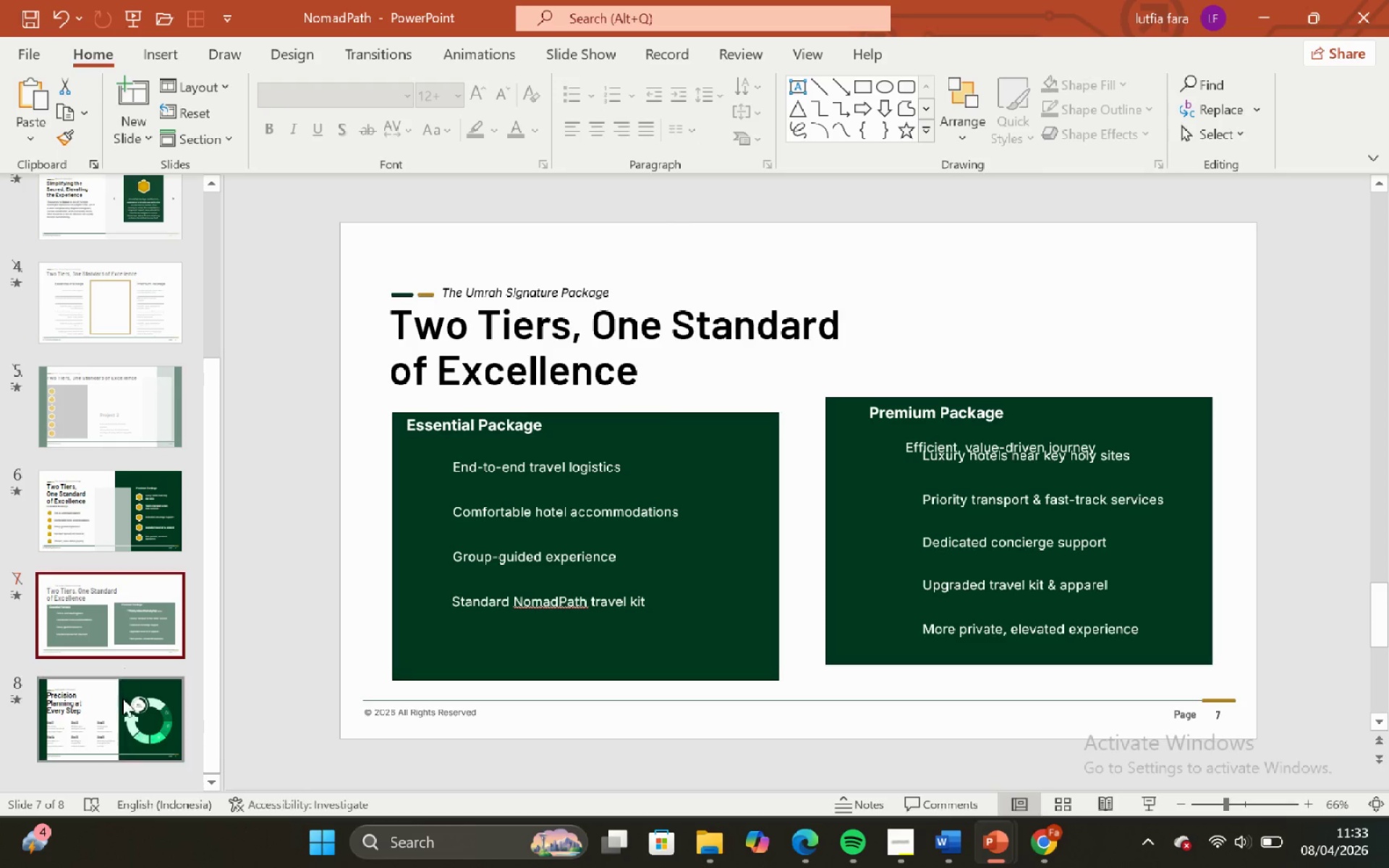 
scroll: coordinate [131, 652], scroll_direction: down, amount: 3.0
 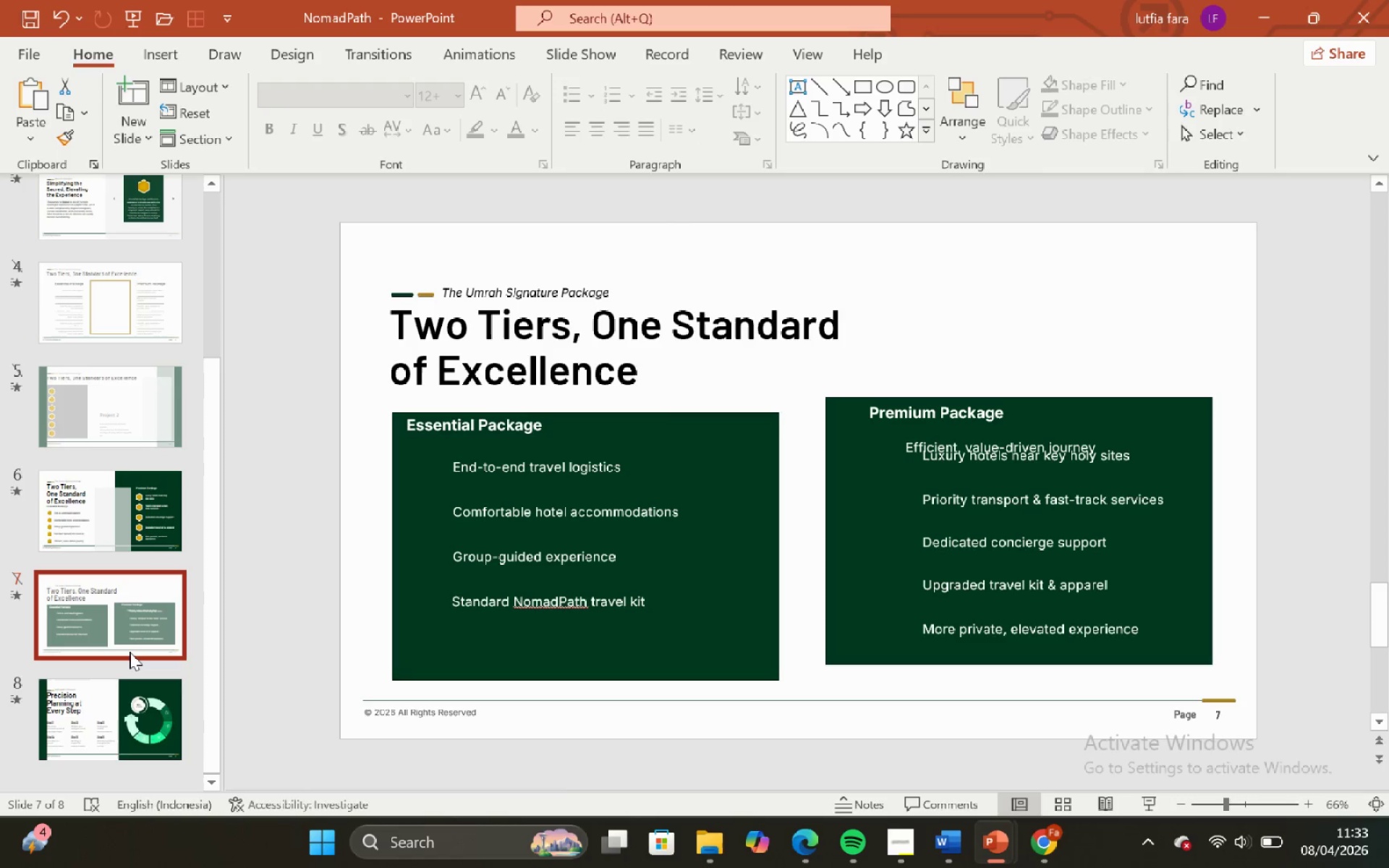 
left_click([122, 699])
 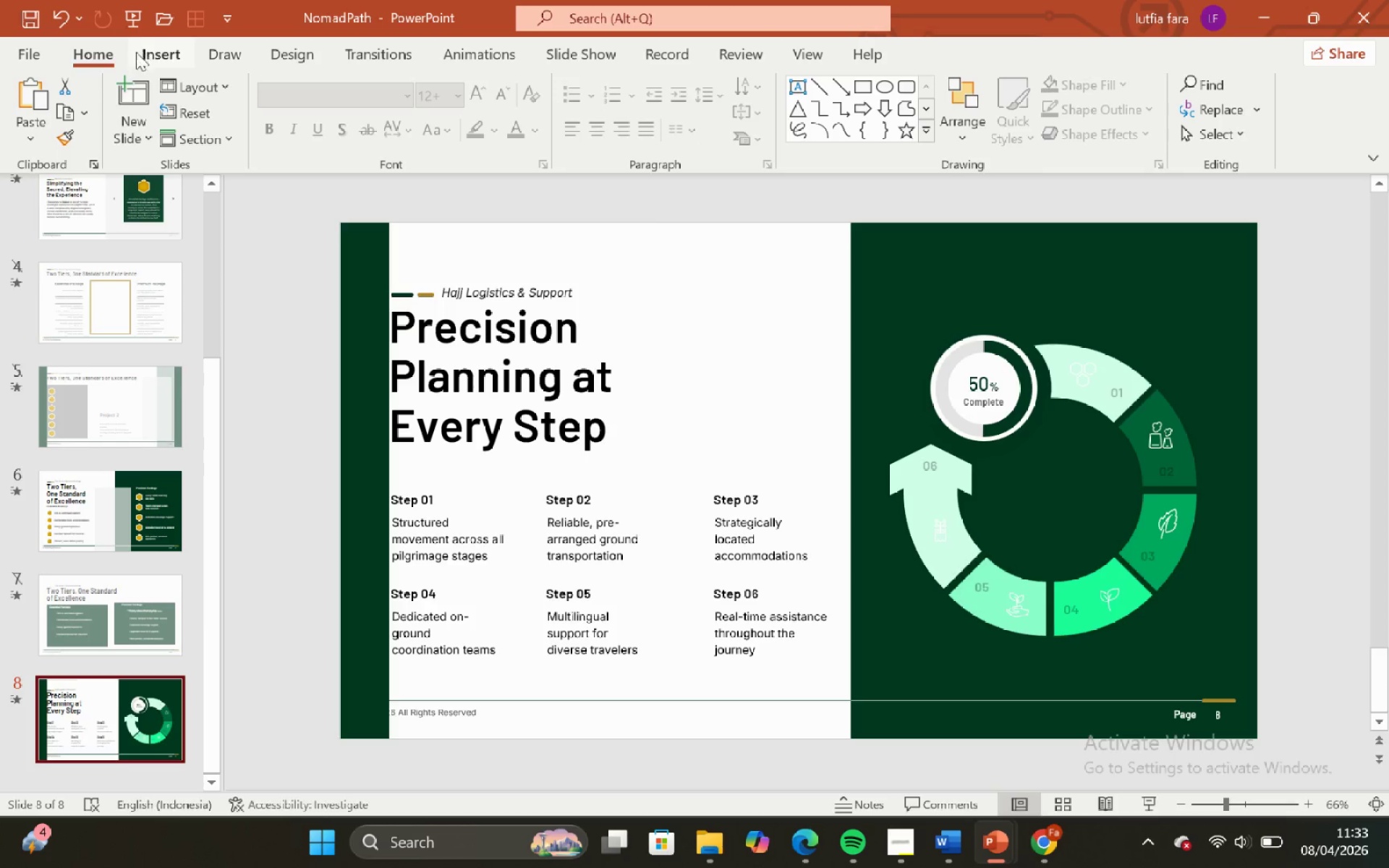 
left_click([130, 103])
 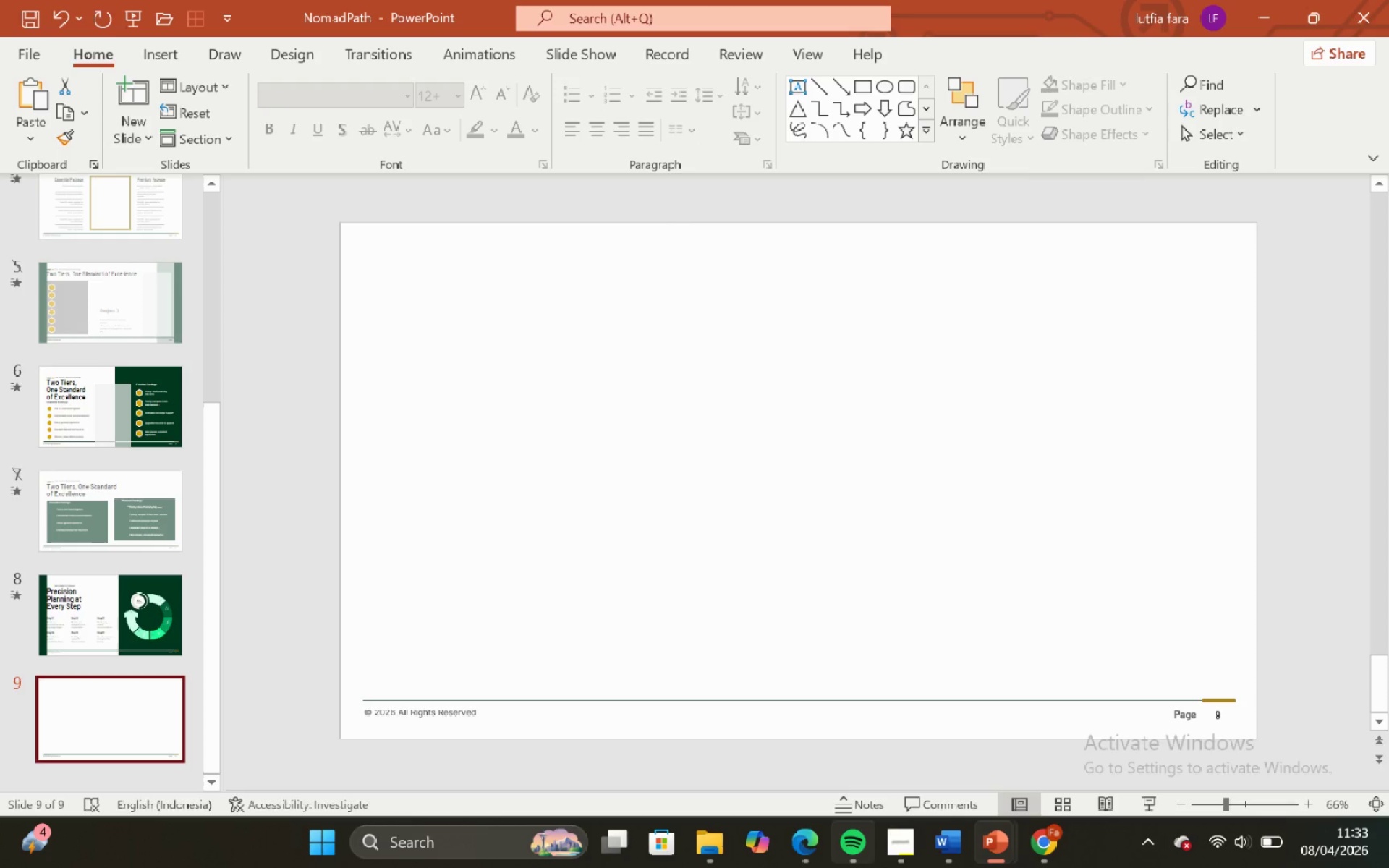 
left_click([959, 831])
 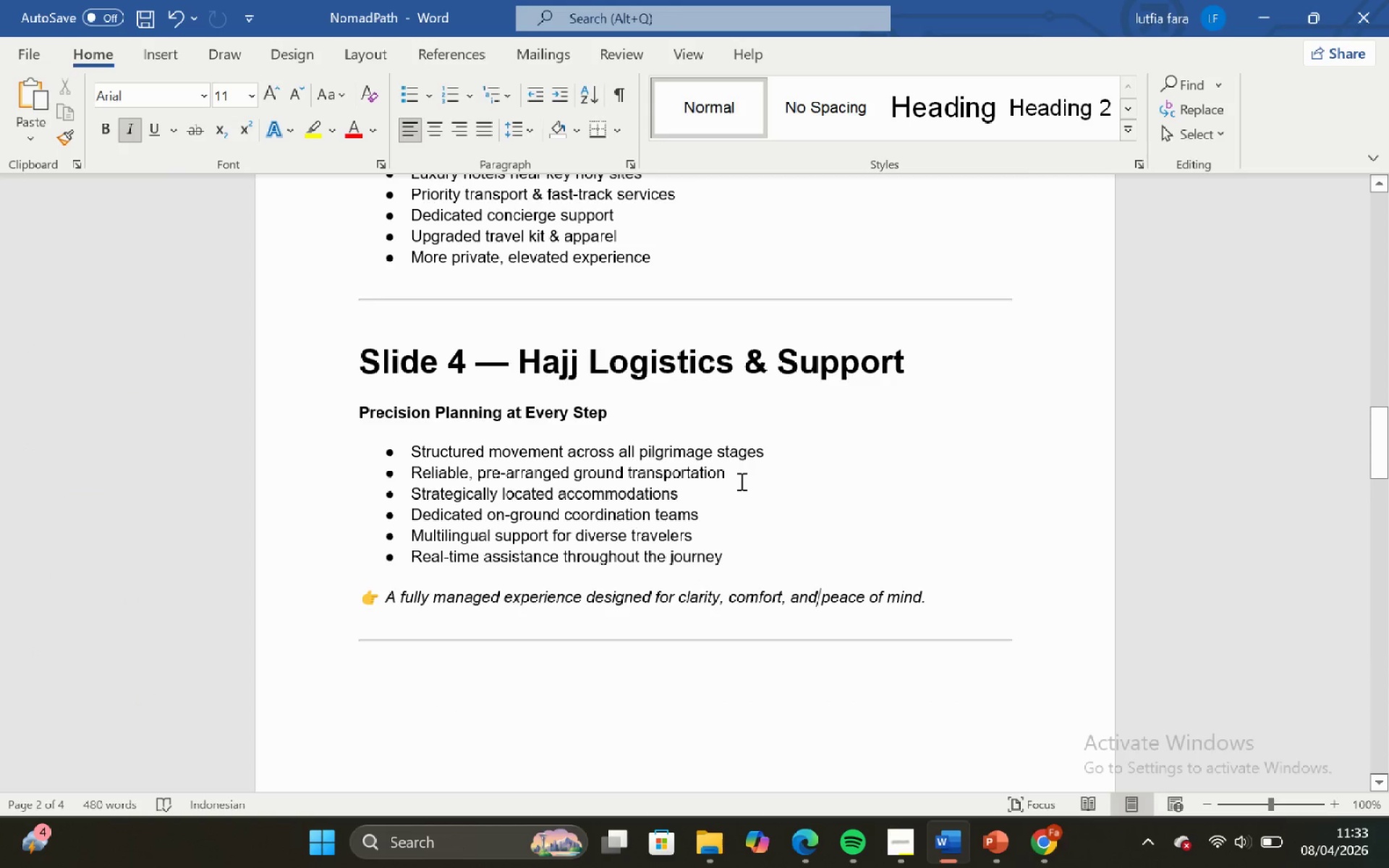 
scroll: coordinate [727, 495], scroll_direction: down, amount: 14.0
 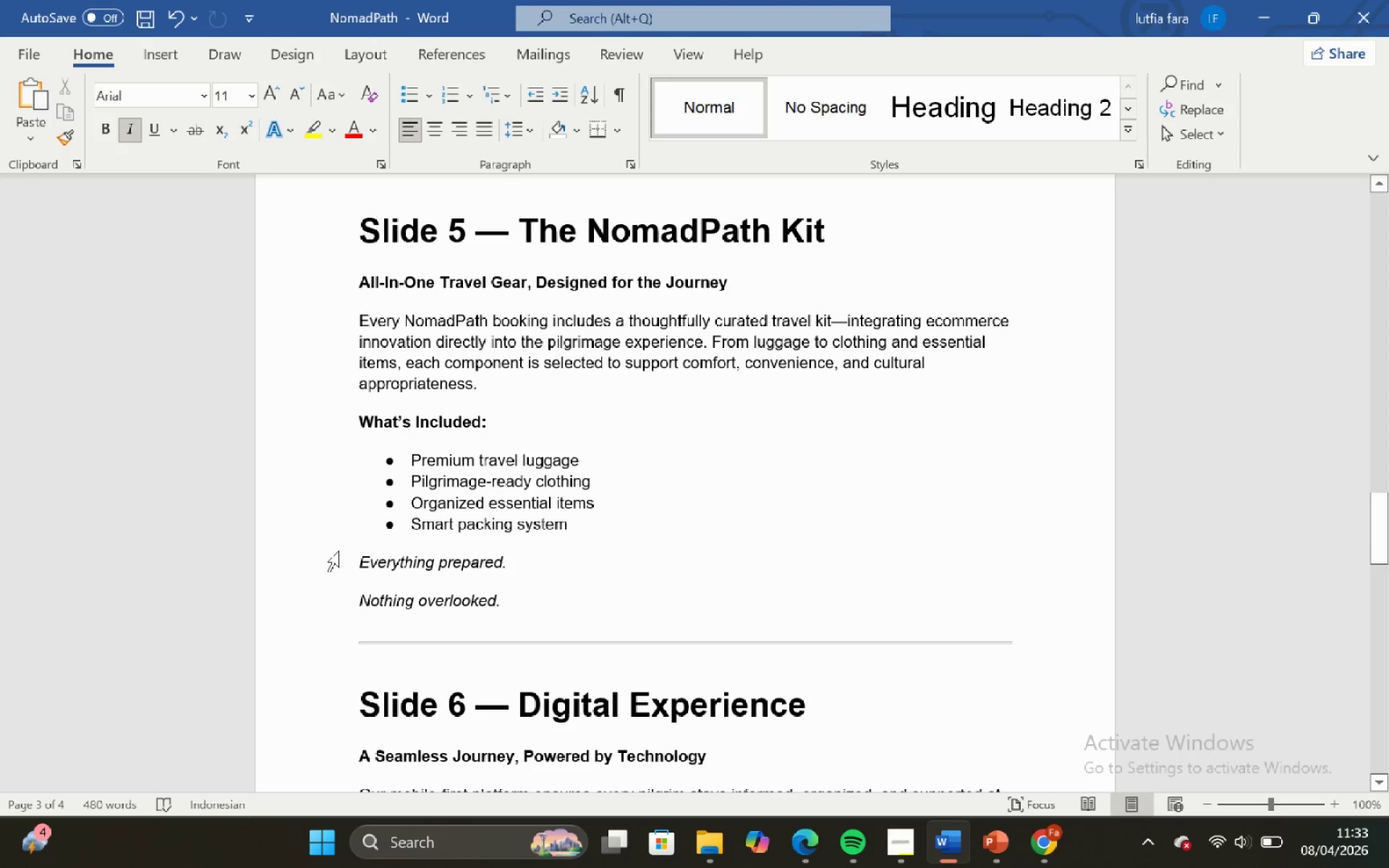 
left_click_drag(start_coordinate=[357, 563], to_coordinate=[497, 602])
 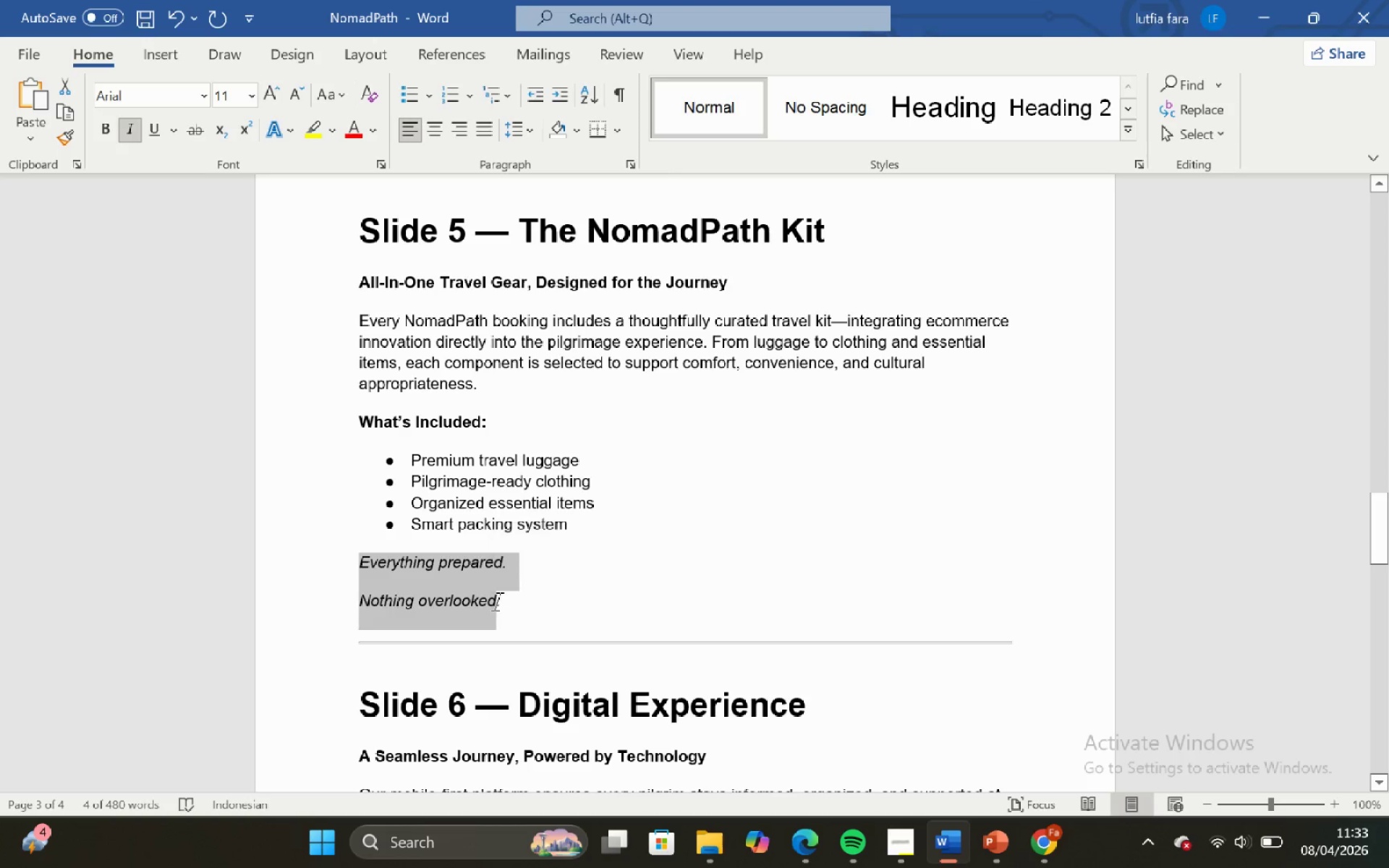 
key(Control+C)
 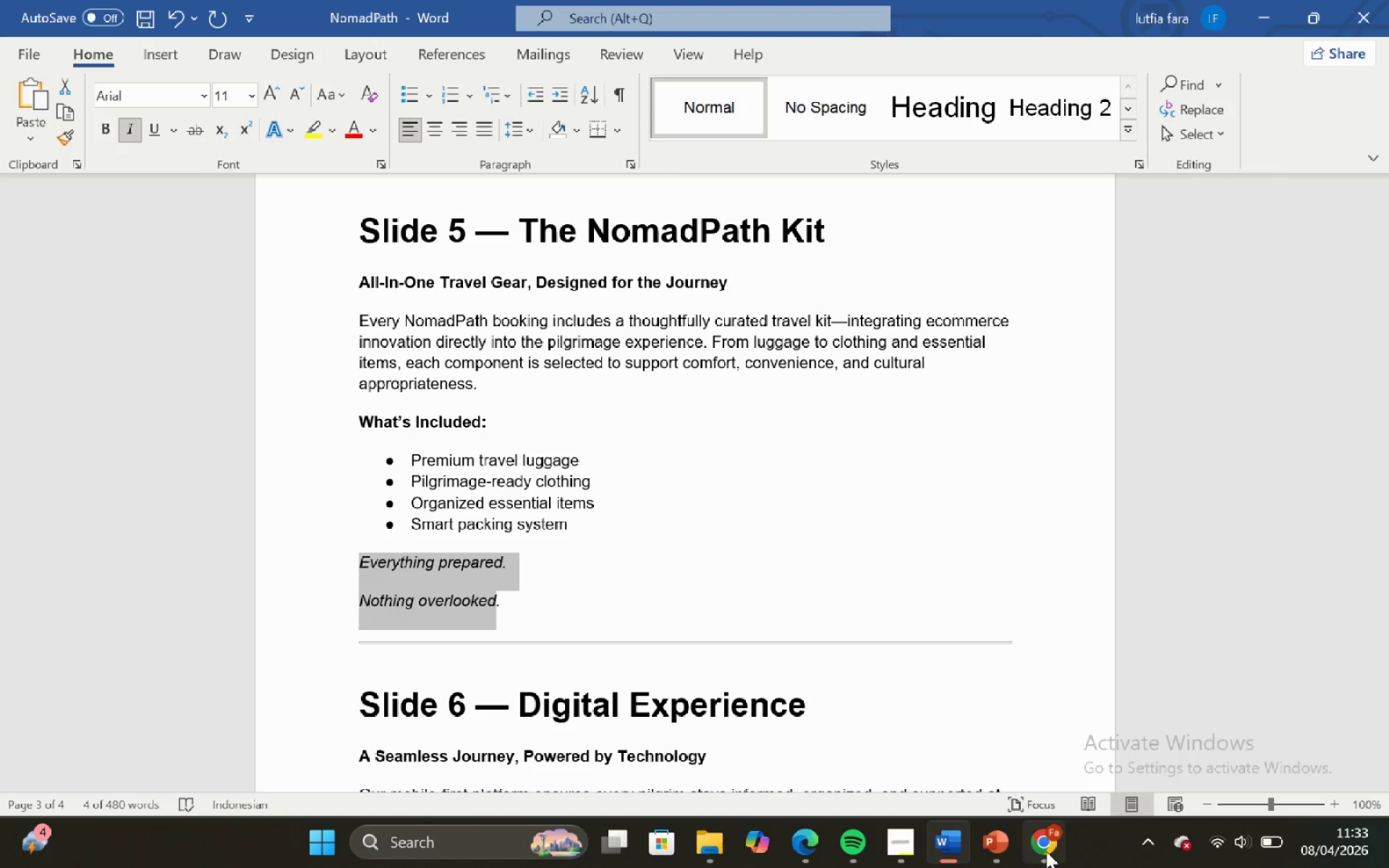 
left_click_drag(start_coordinate=[1027, 746], to_coordinate=[1027, 742])
 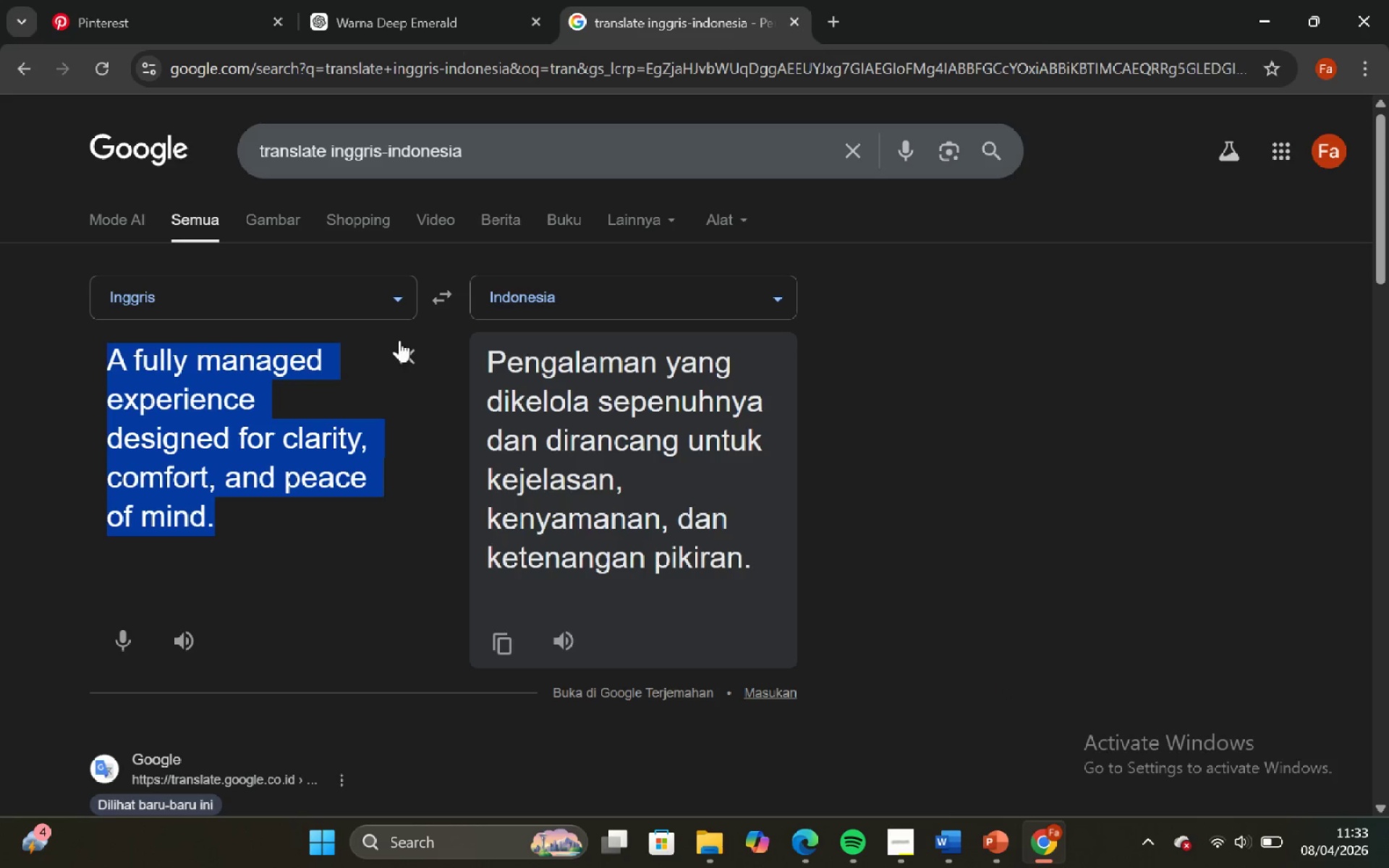 
left_click_drag(start_coordinate=[404, 346], to_coordinate=[408, 348])
 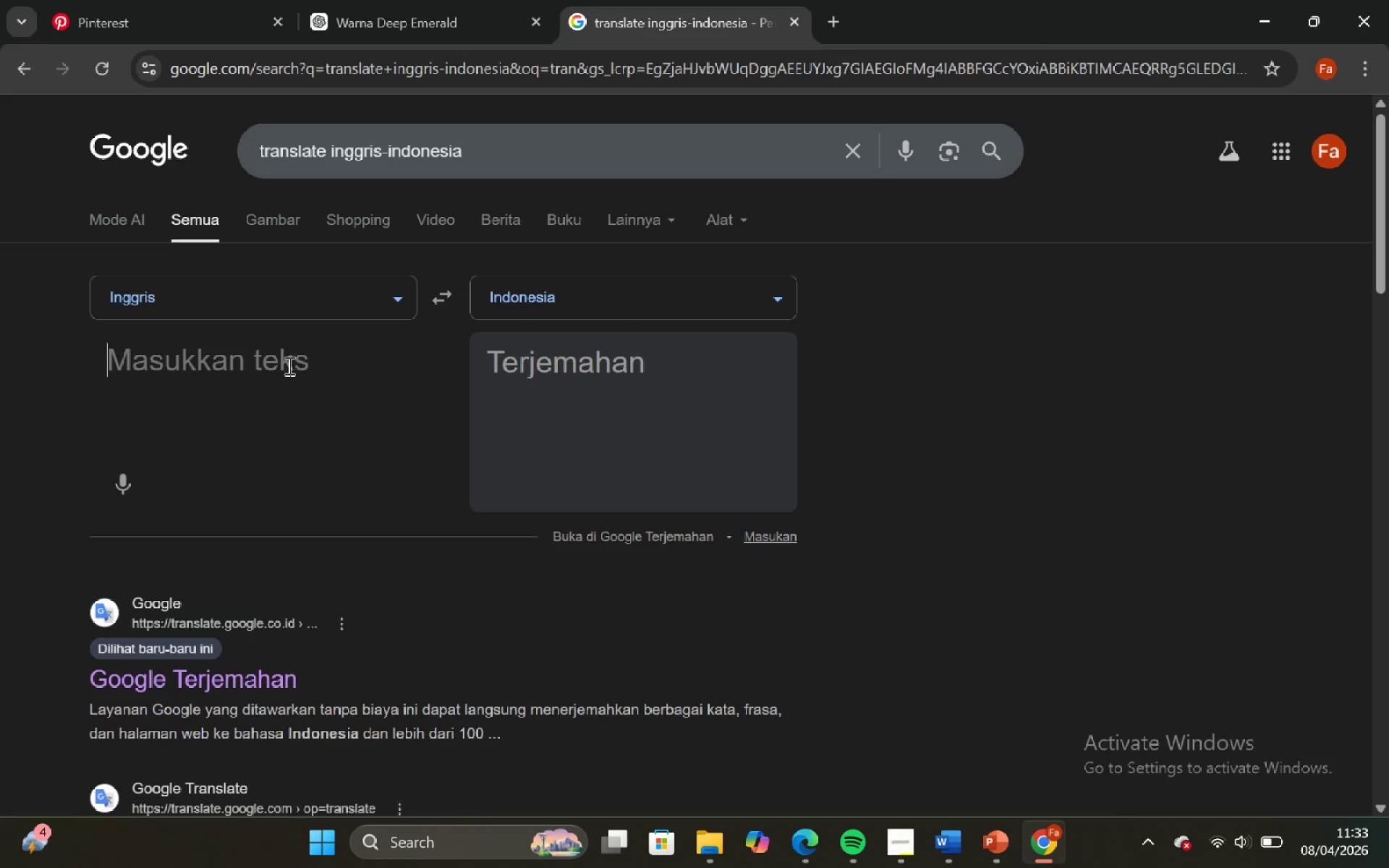 
double_click([408, 348])
 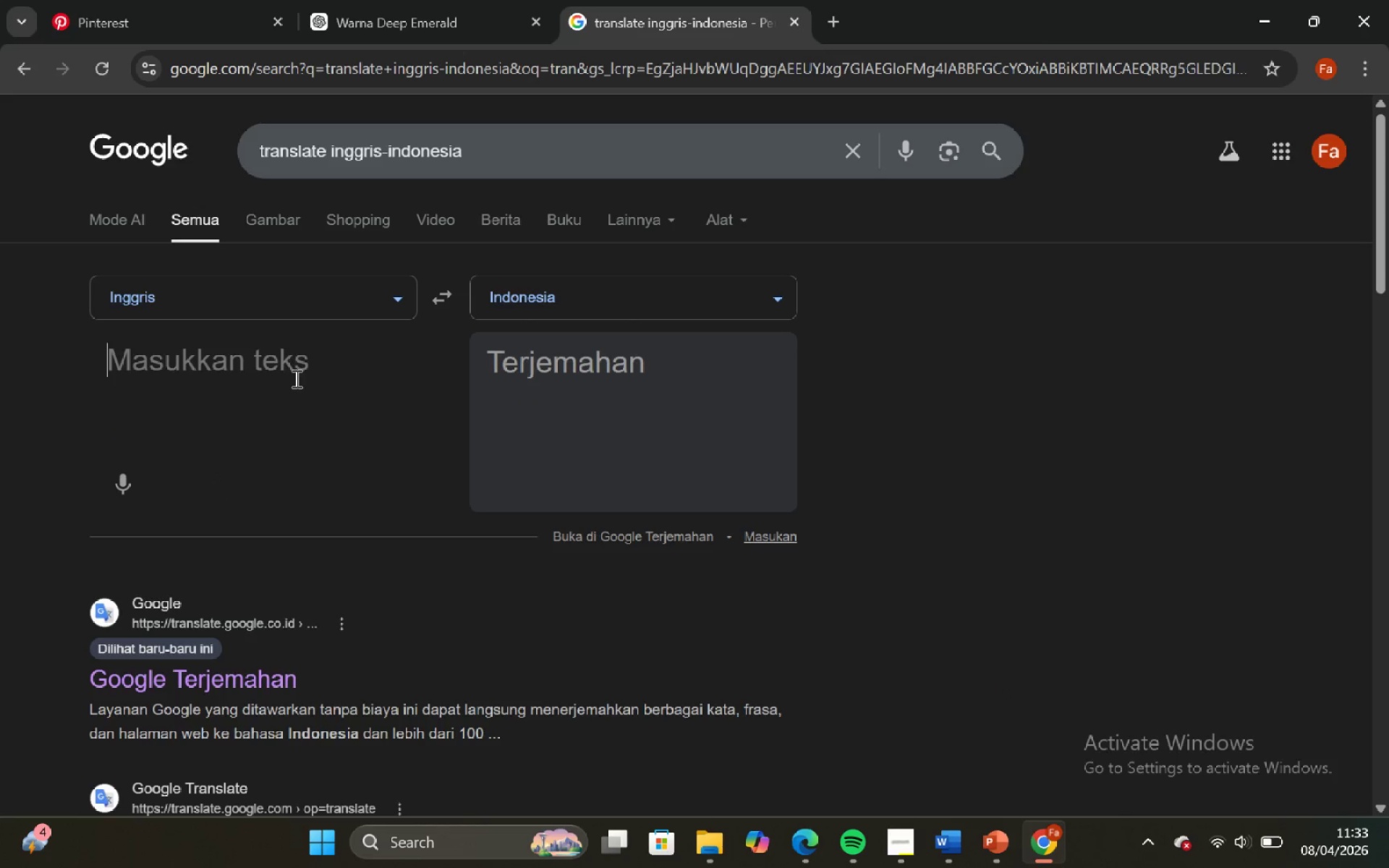 
double_click([408, 348])
 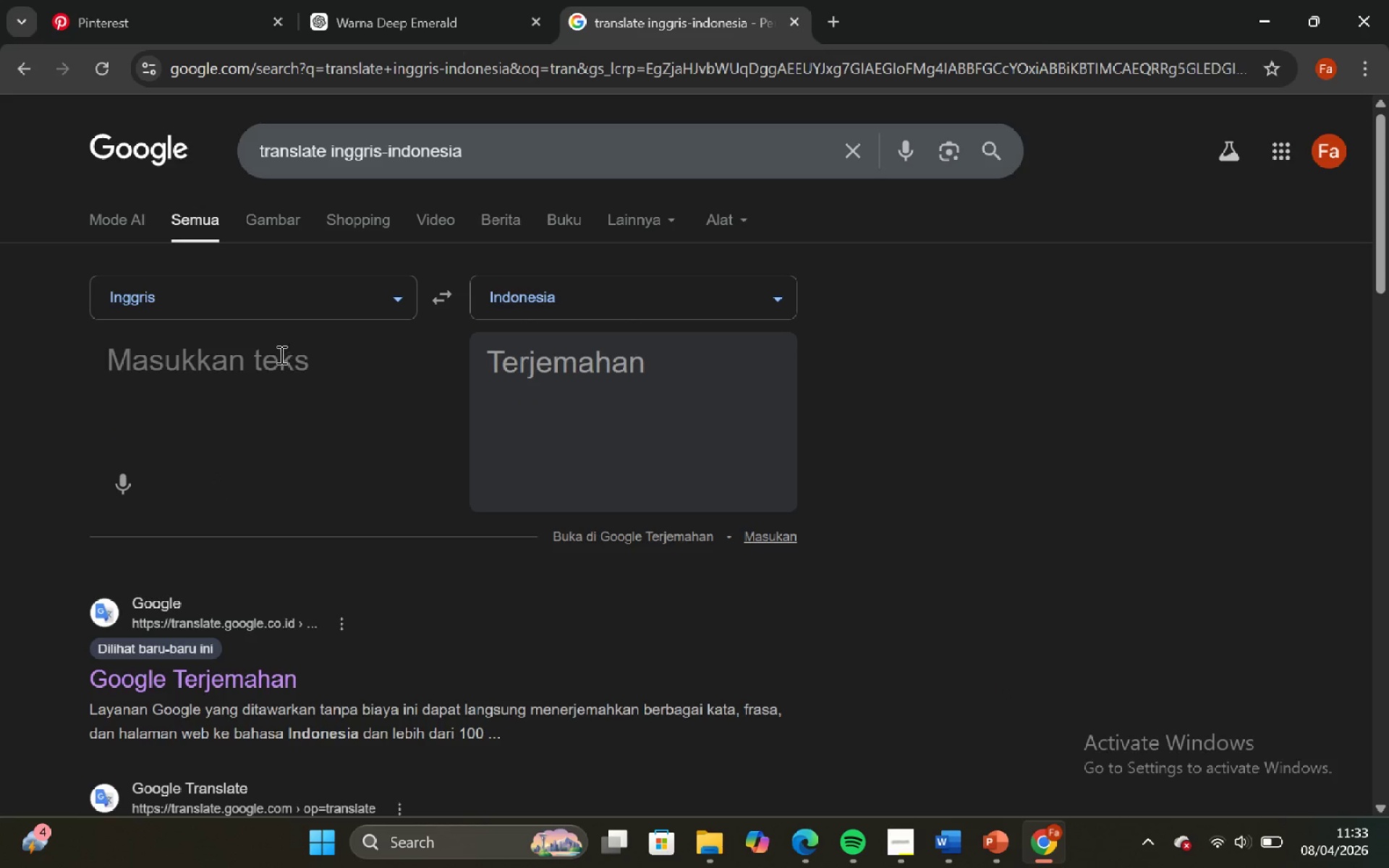 
left_click([280, 354])
 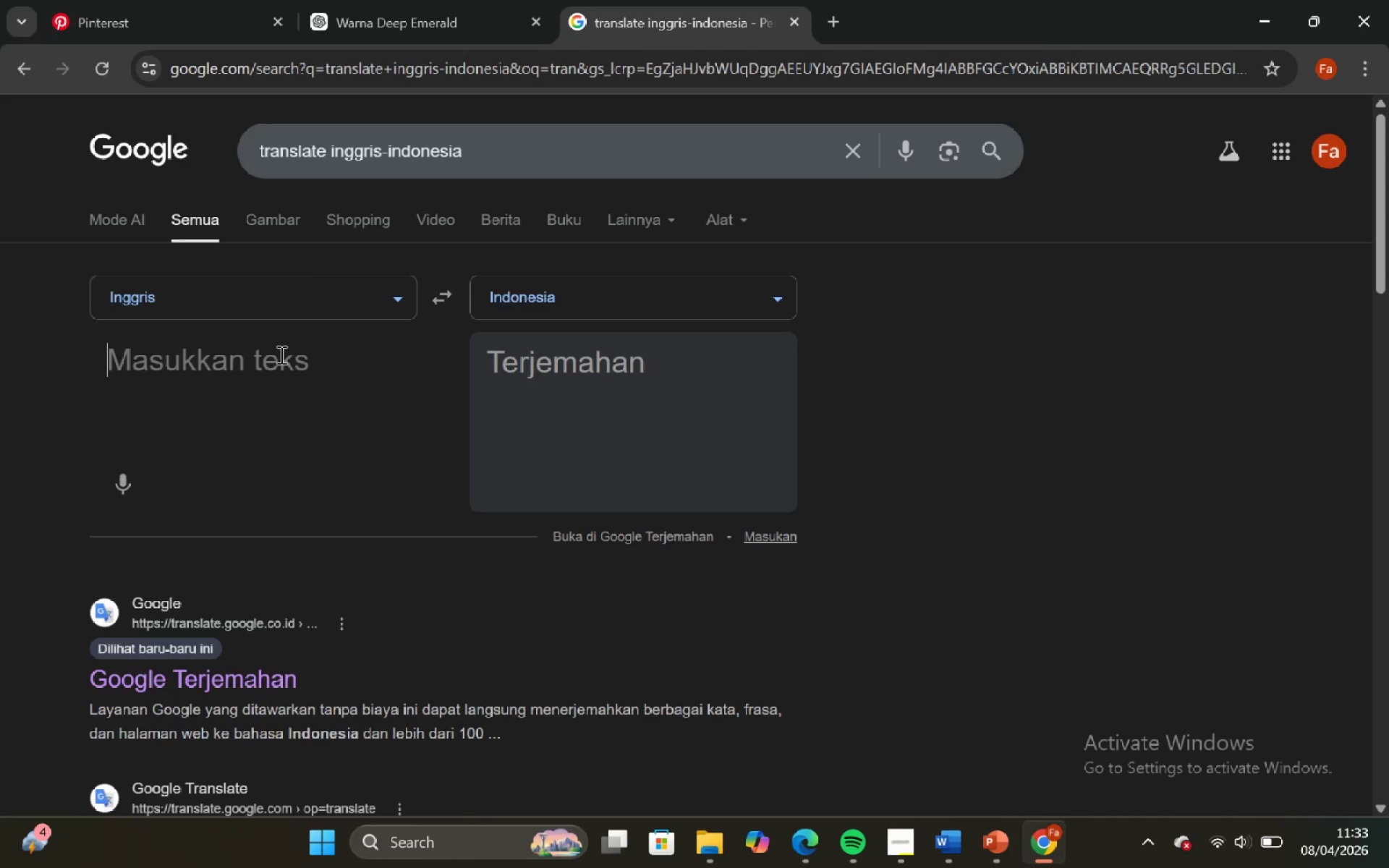 
key(Control+V)
 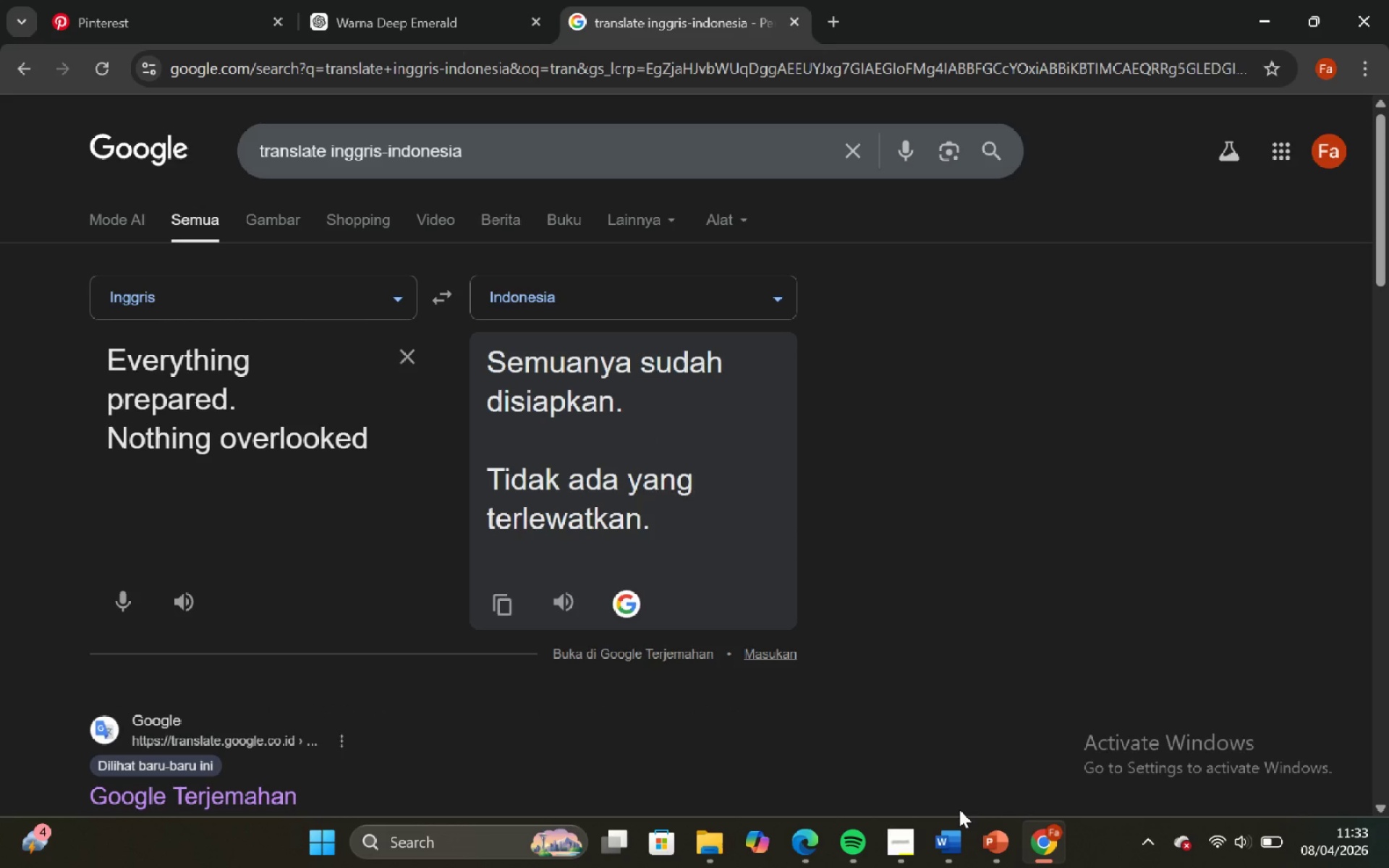 
wait(5.34)
 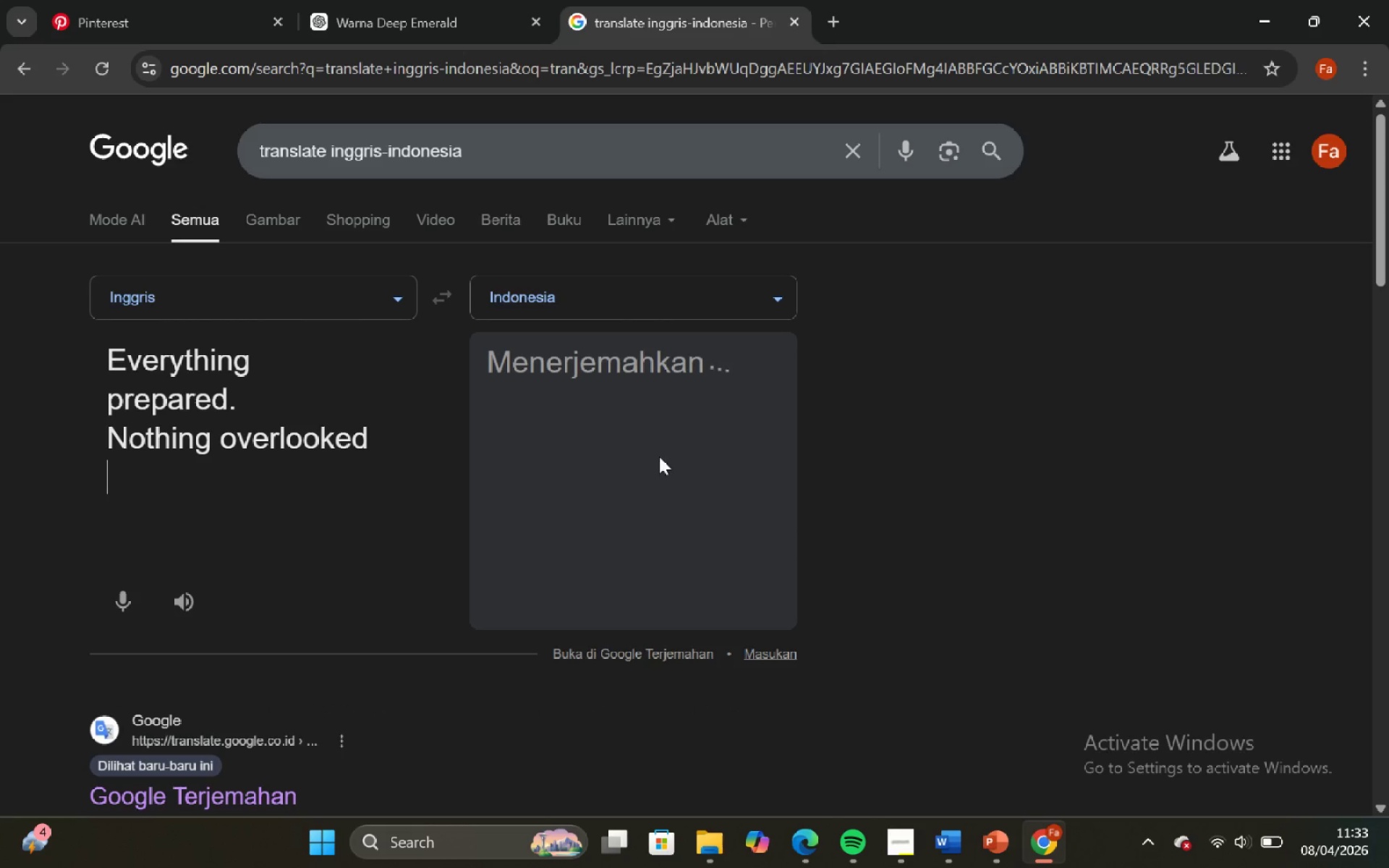 
left_click([935, 766])
 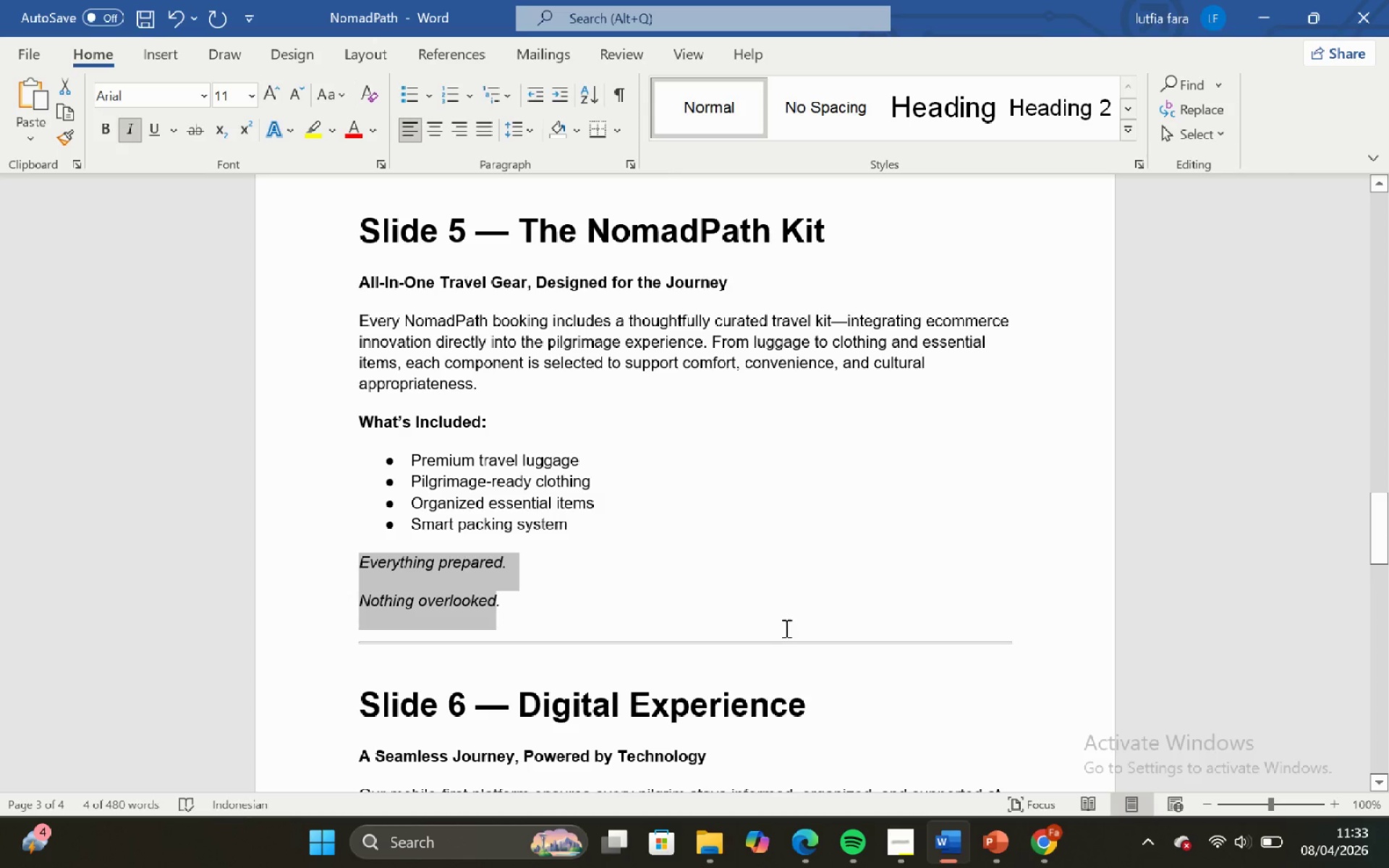 
left_click_drag(start_coordinate=[785, 628], to_coordinate=[781, 618])
 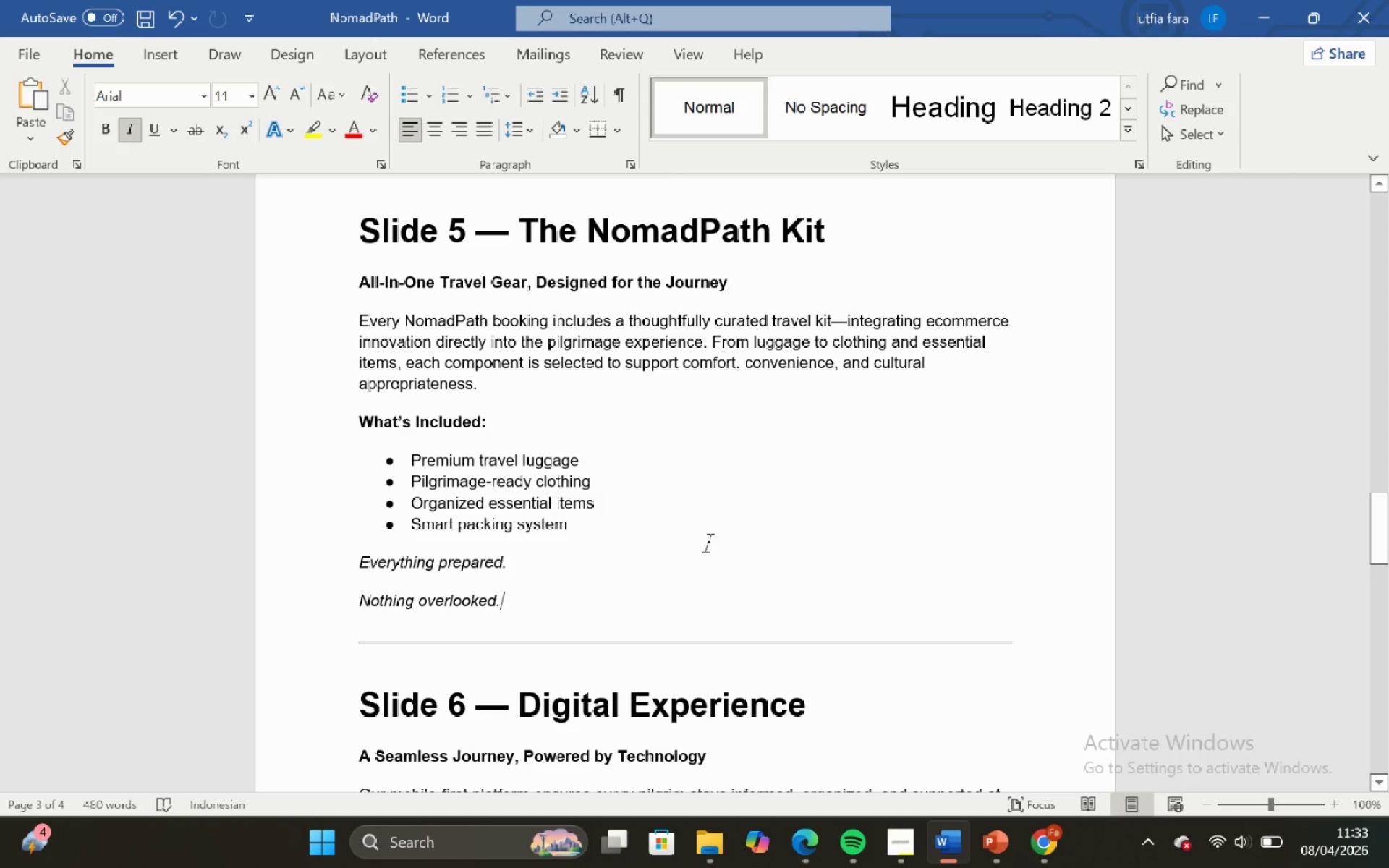 
scroll: coordinate [663, 529], scroll_direction: up, amount: 13.0
 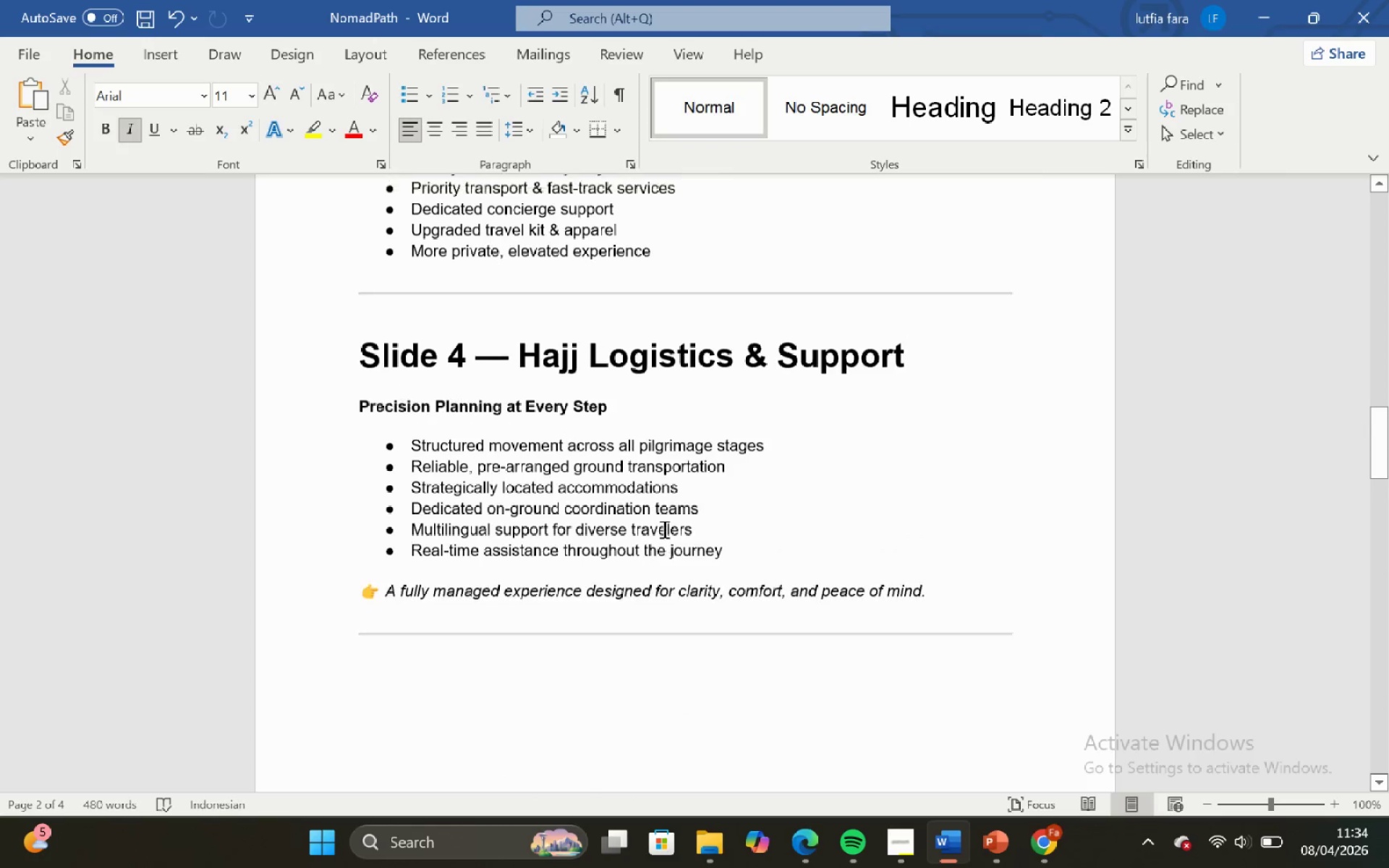 
scroll: coordinate [662, 529], scroll_direction: down, amount: 8.0
 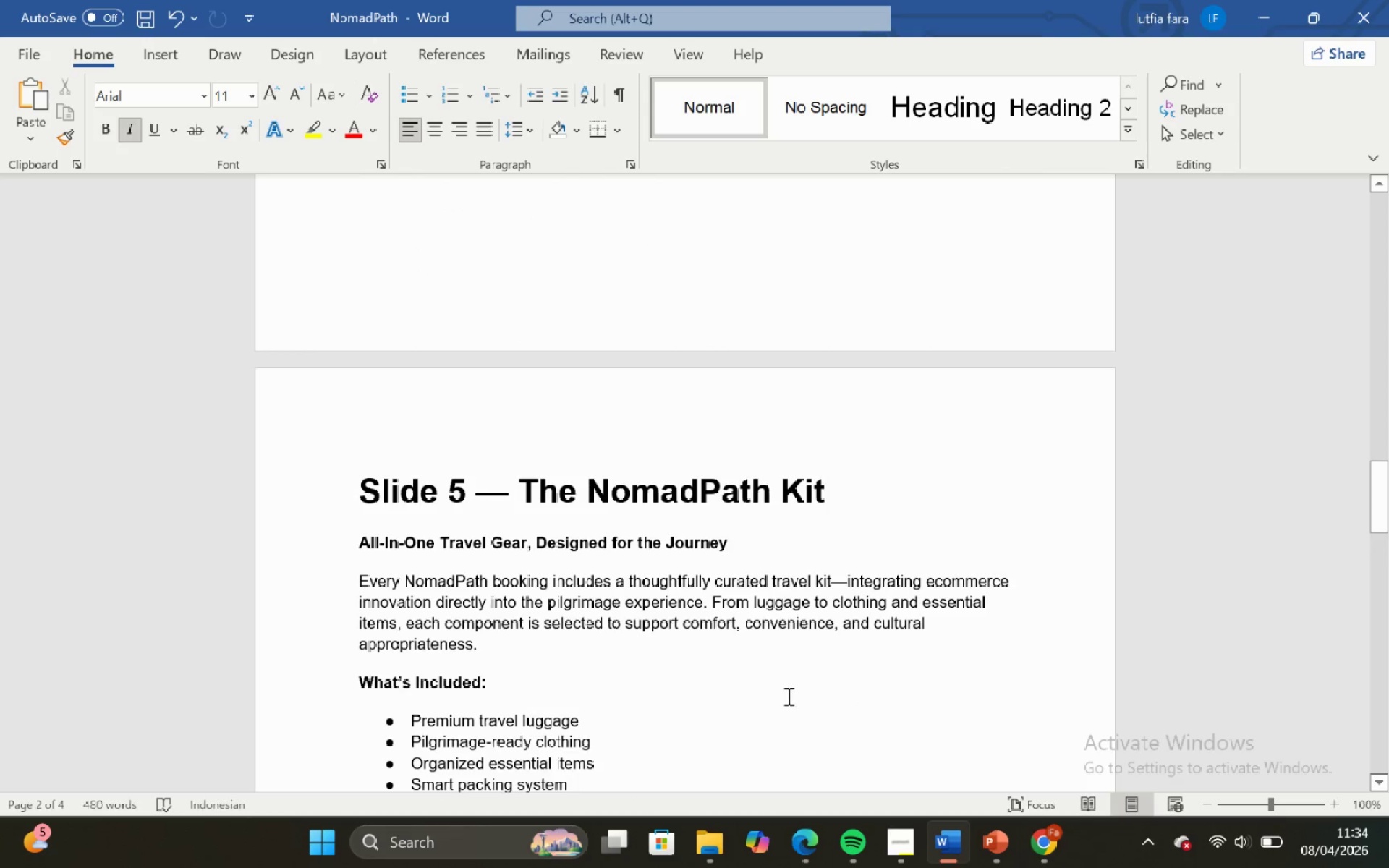 
scroll: coordinate [720, 599], scroll_direction: up, amount: 25.0
 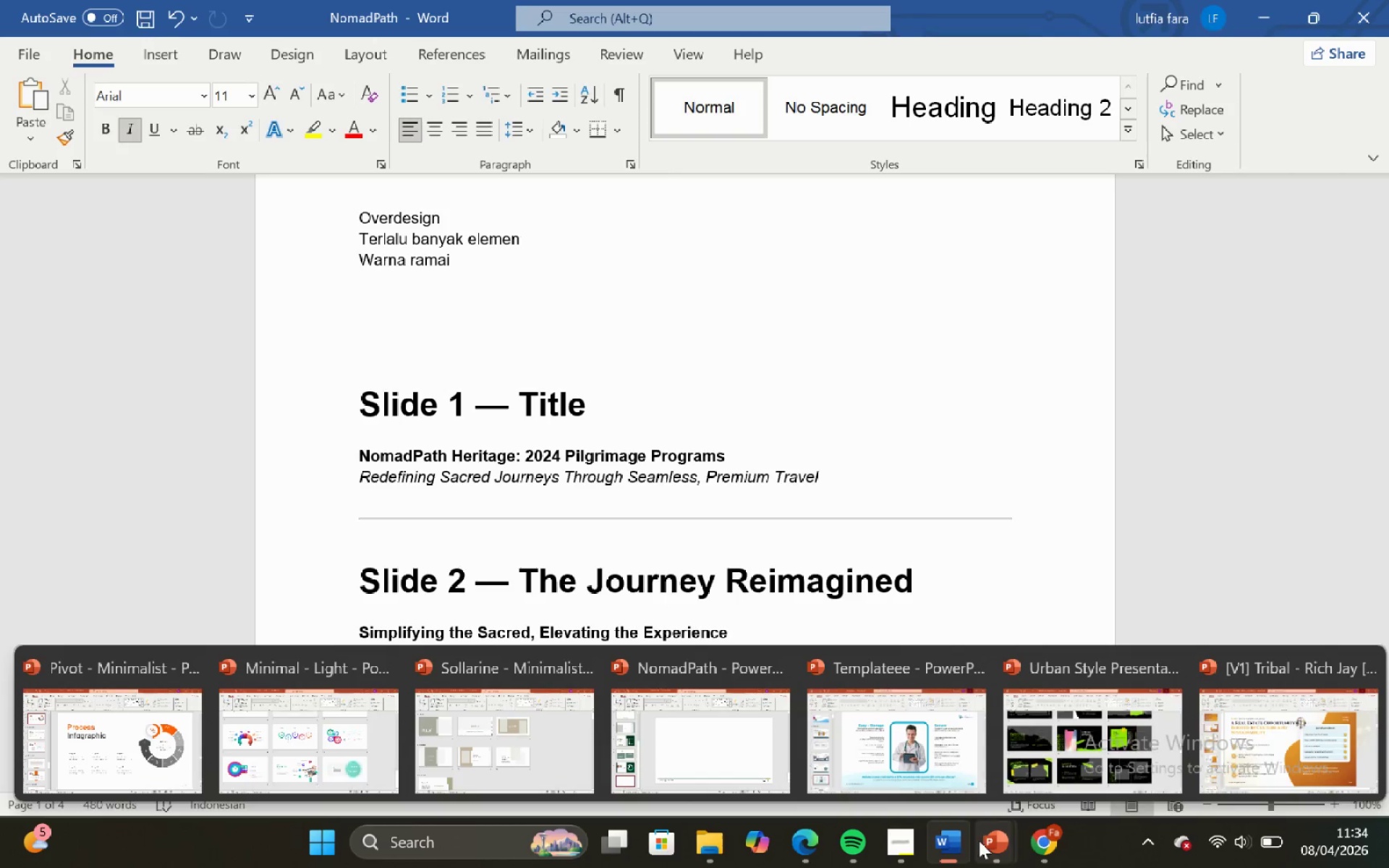 
left_click([715, 737])
 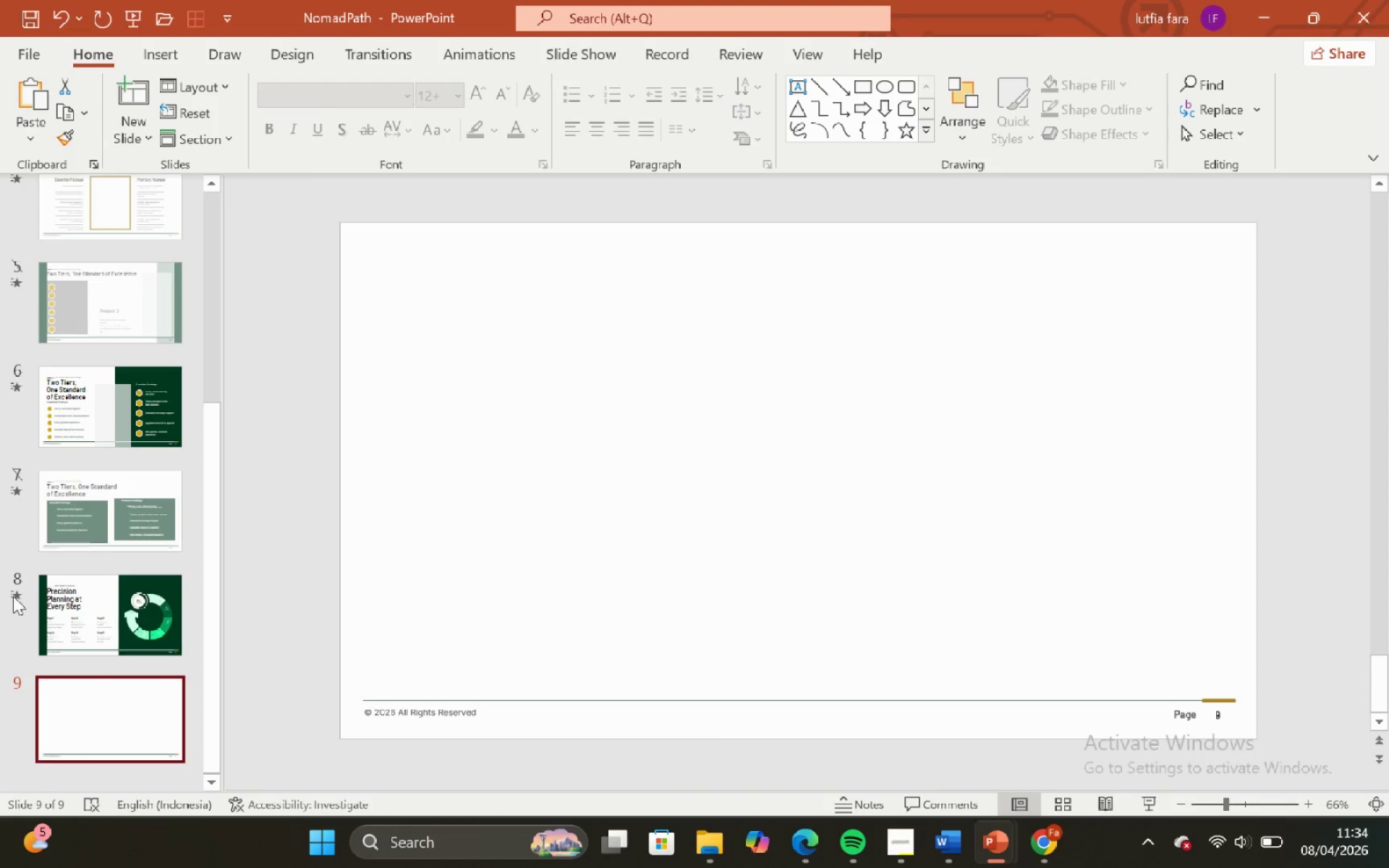 
left_click([69, 603])
 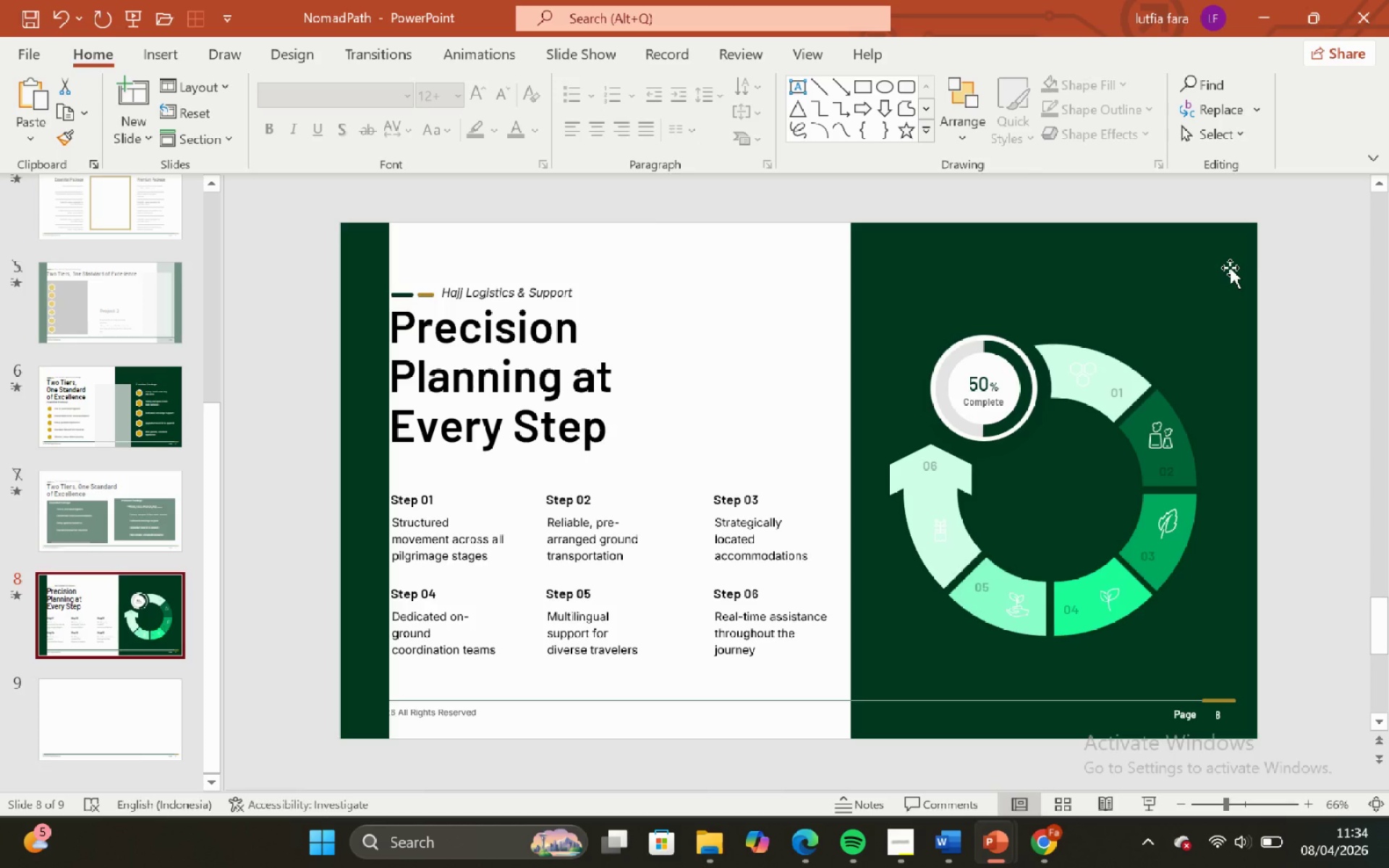 
left_click([1229, 268])
 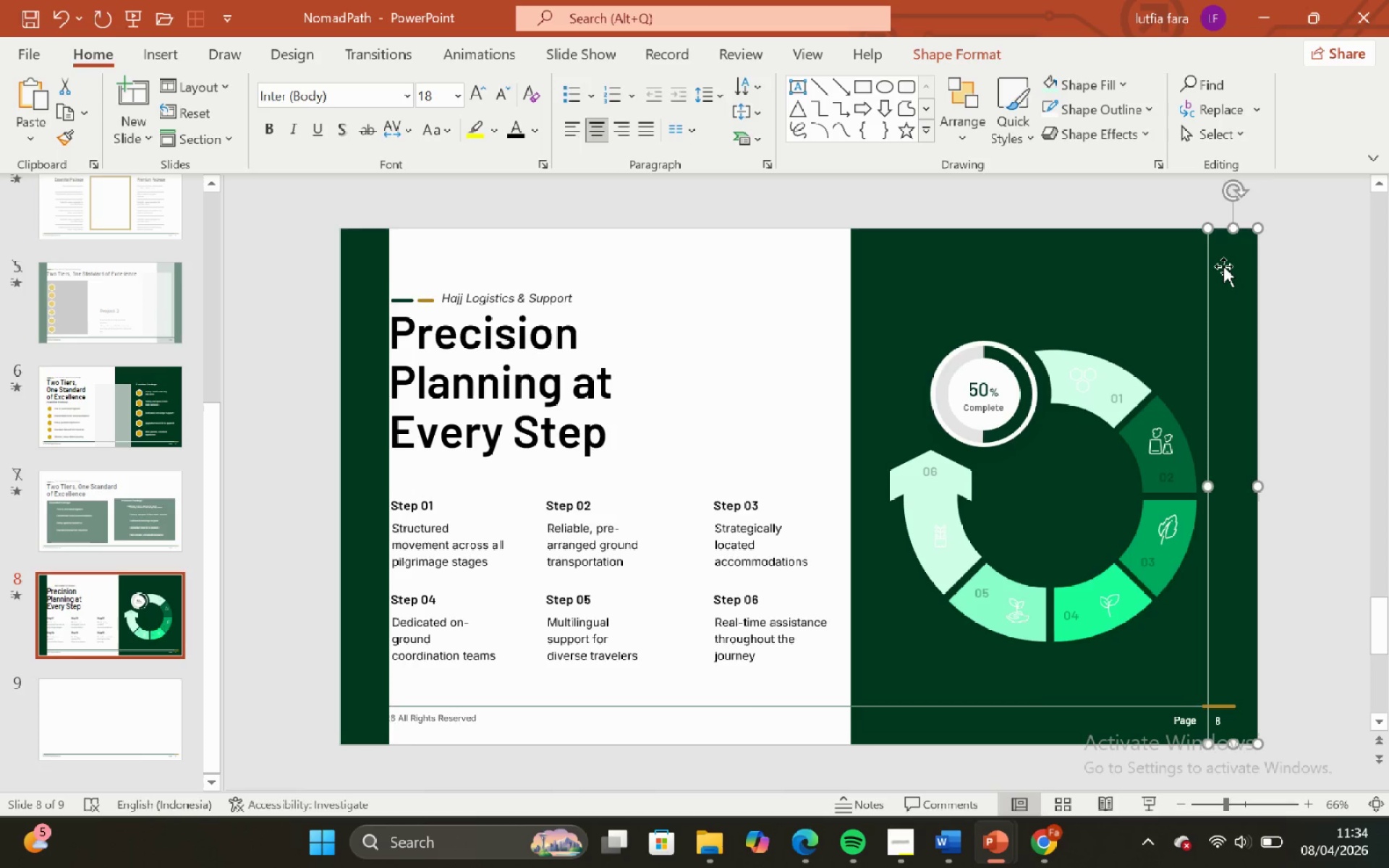 
key(Backspace)
 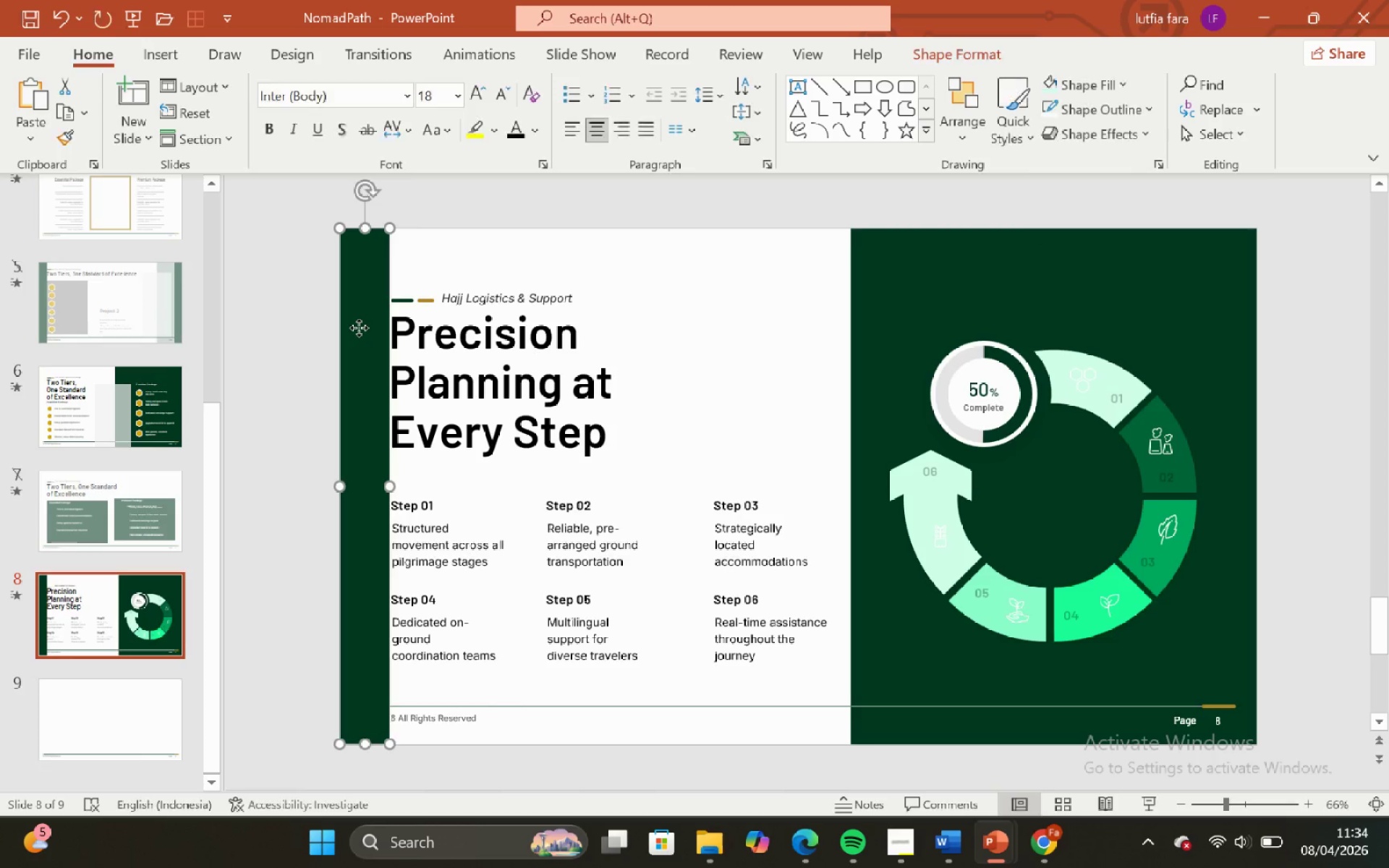 
key(Backspace)
 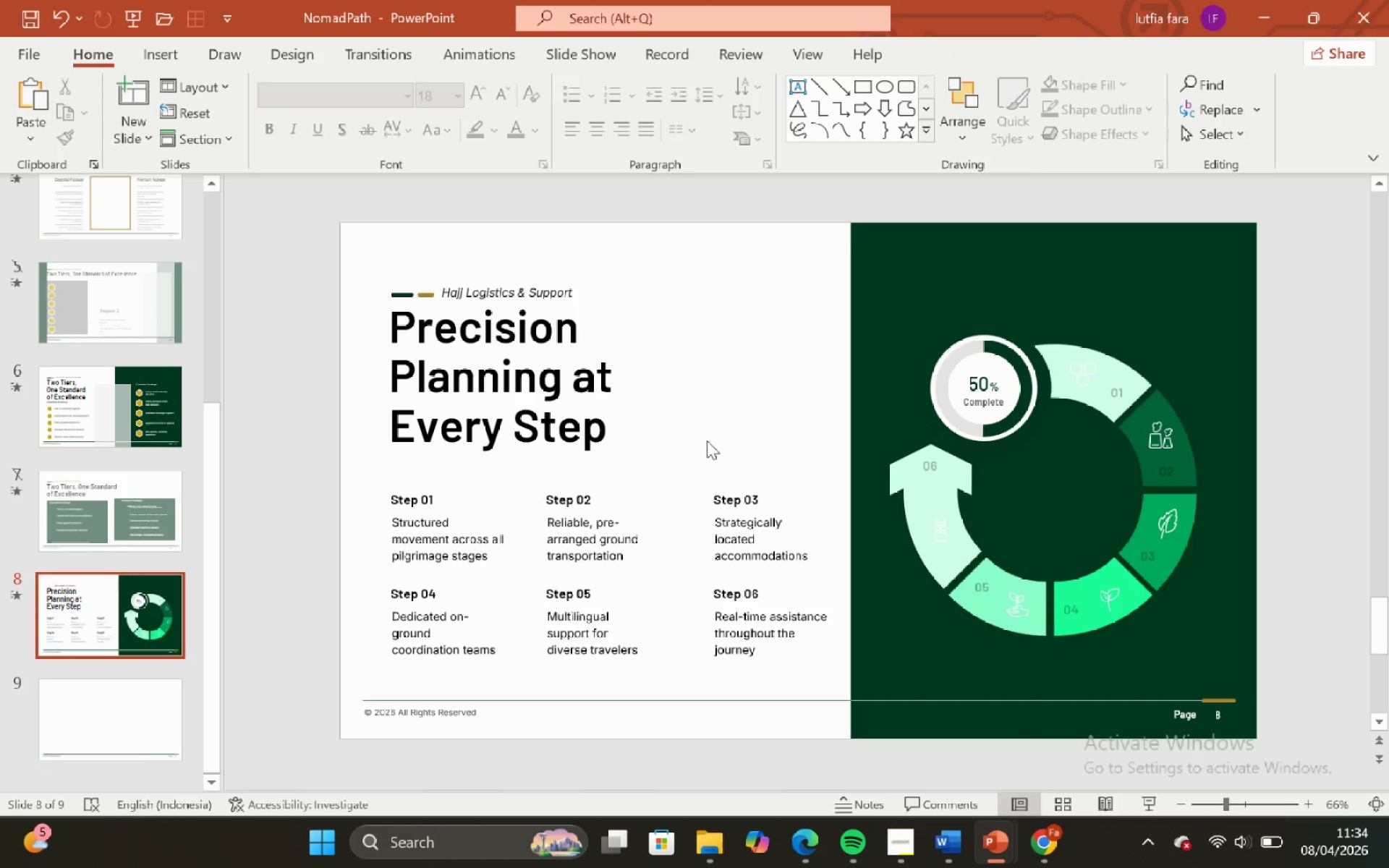 
left_click([702, 423])
 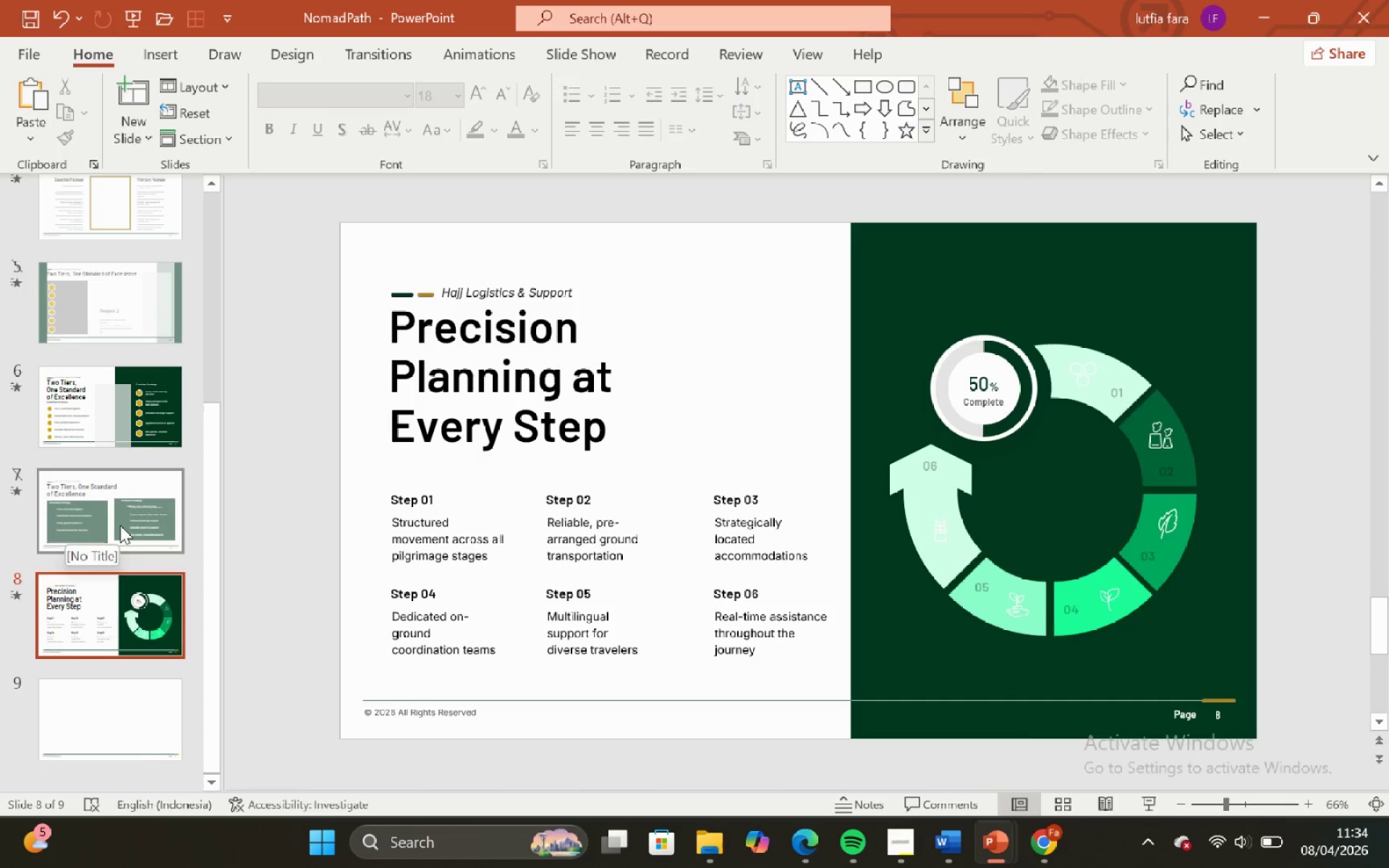 
scroll: coordinate [120, 525], scroll_direction: up, amount: 2.0
 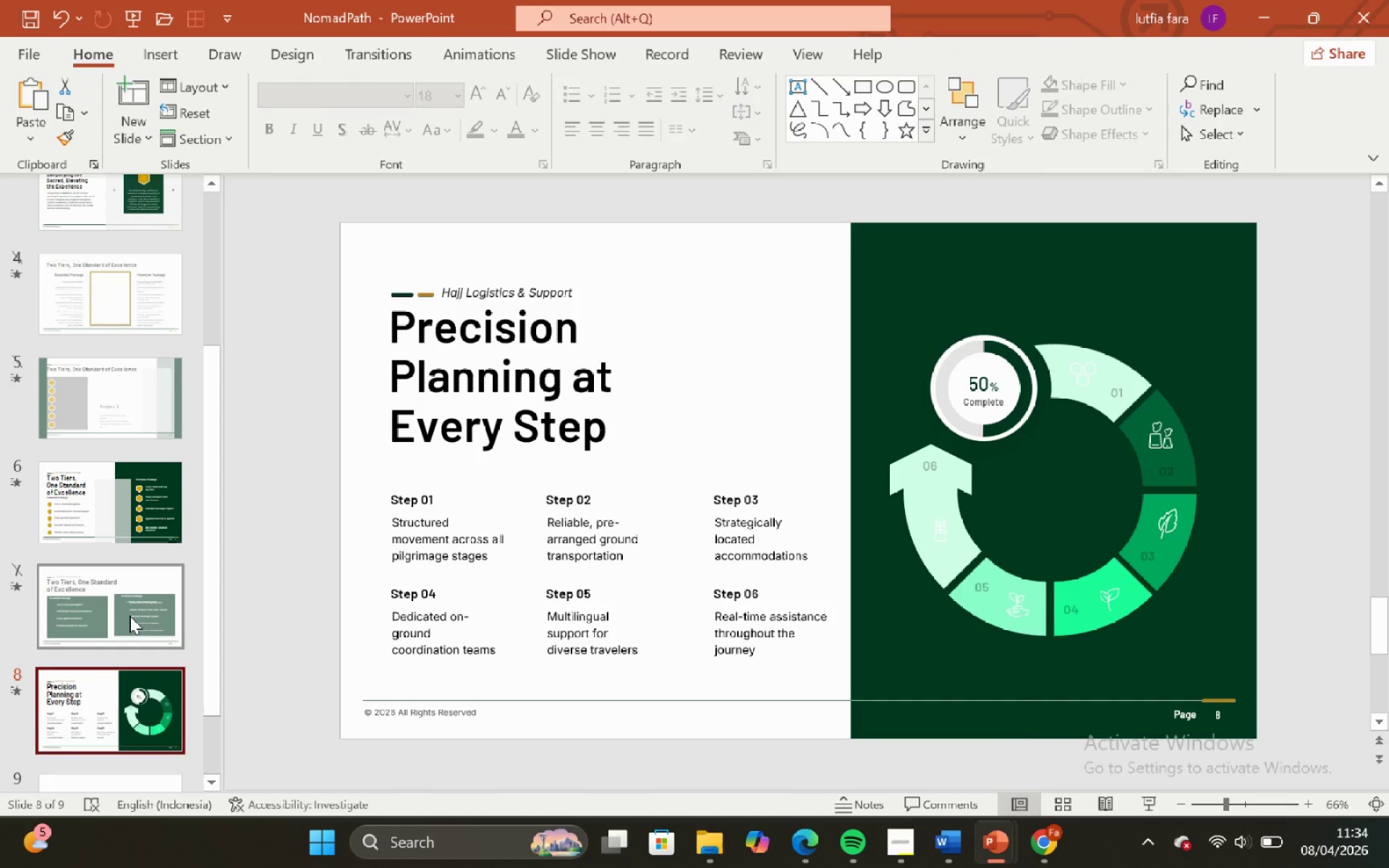 
left_click([129, 616])
 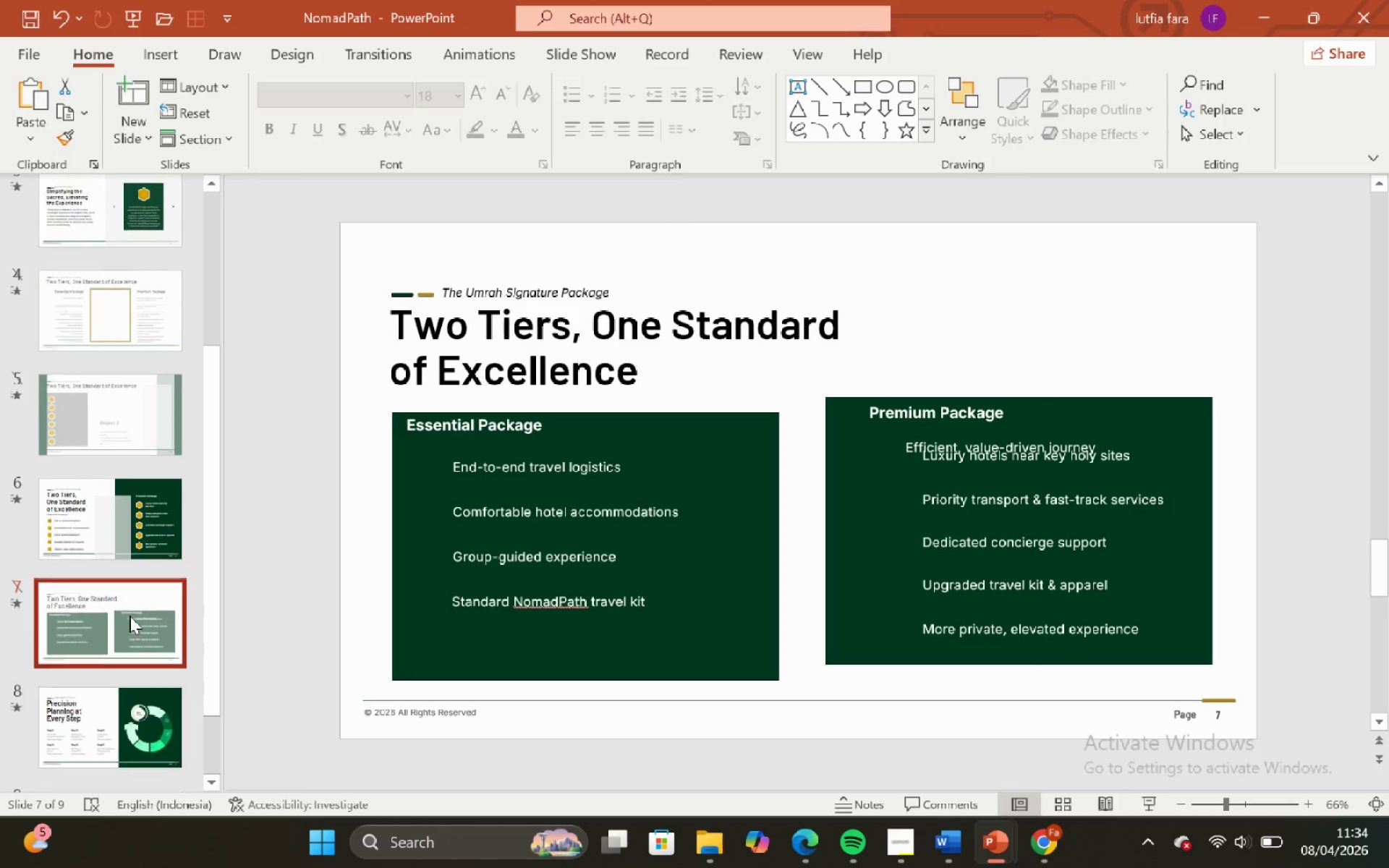 
left_click([124, 540])
 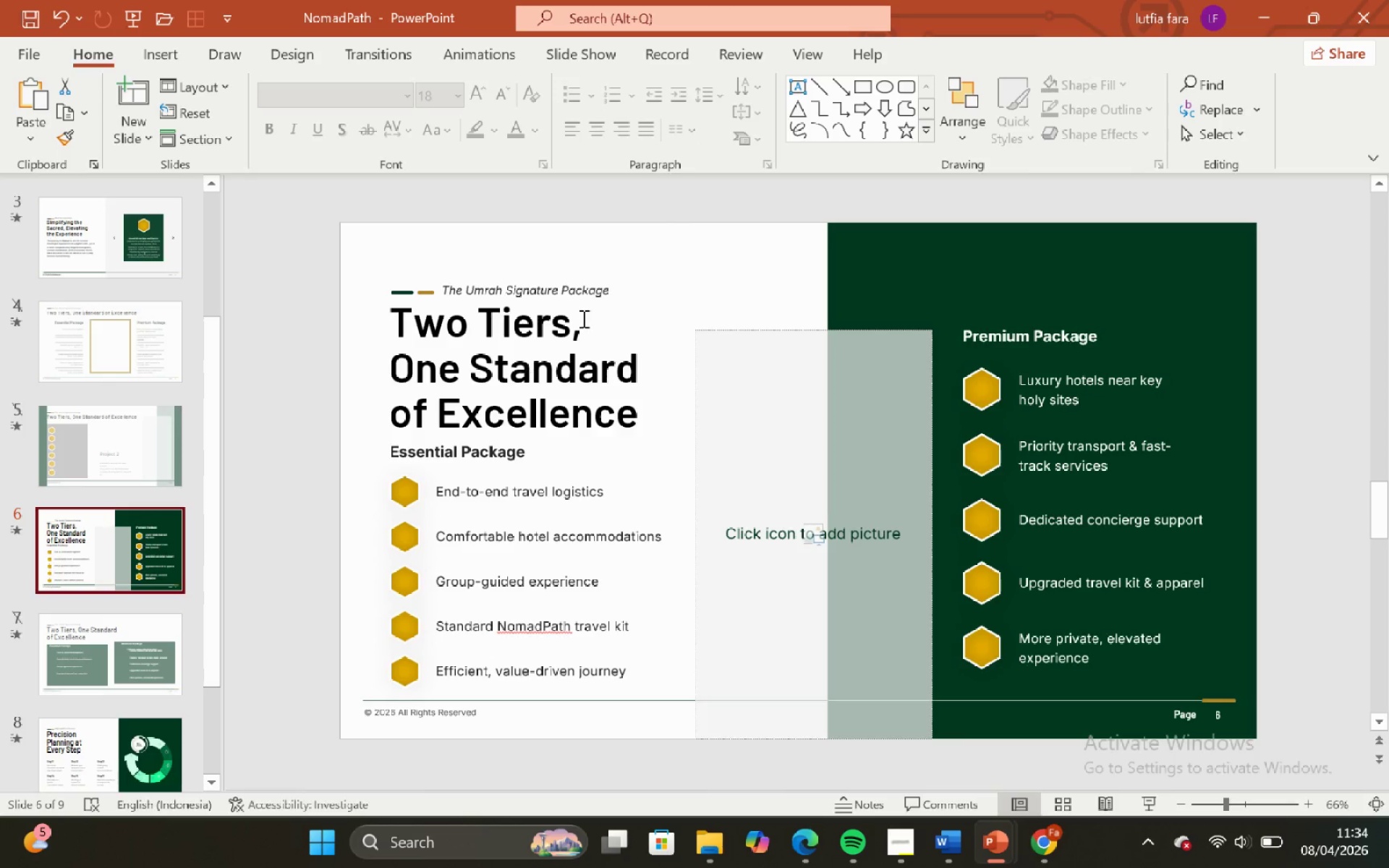 
scroll: coordinate [129, 616], scroll_direction: up, amount: 1.0
 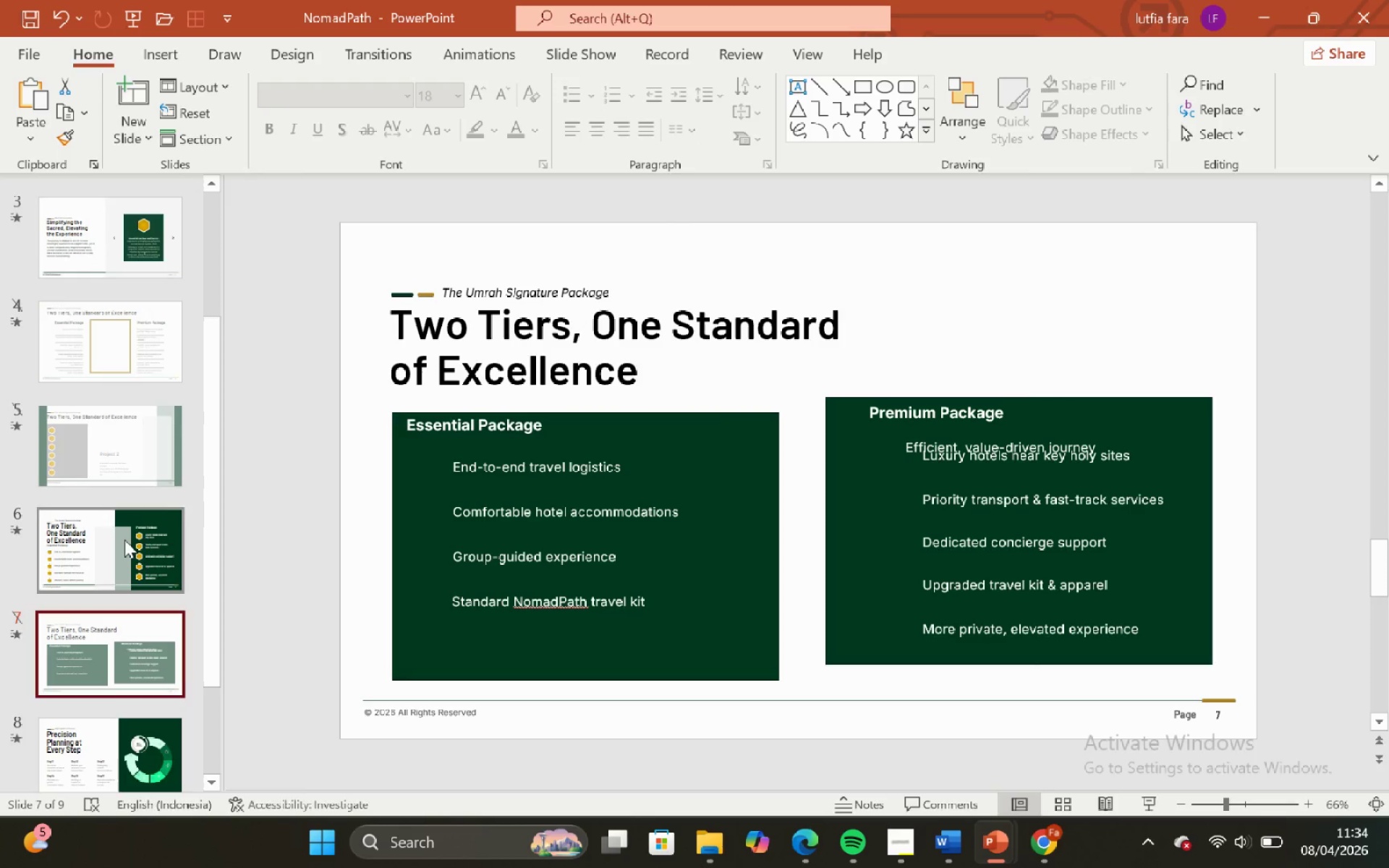 
left_click([641, 261])
 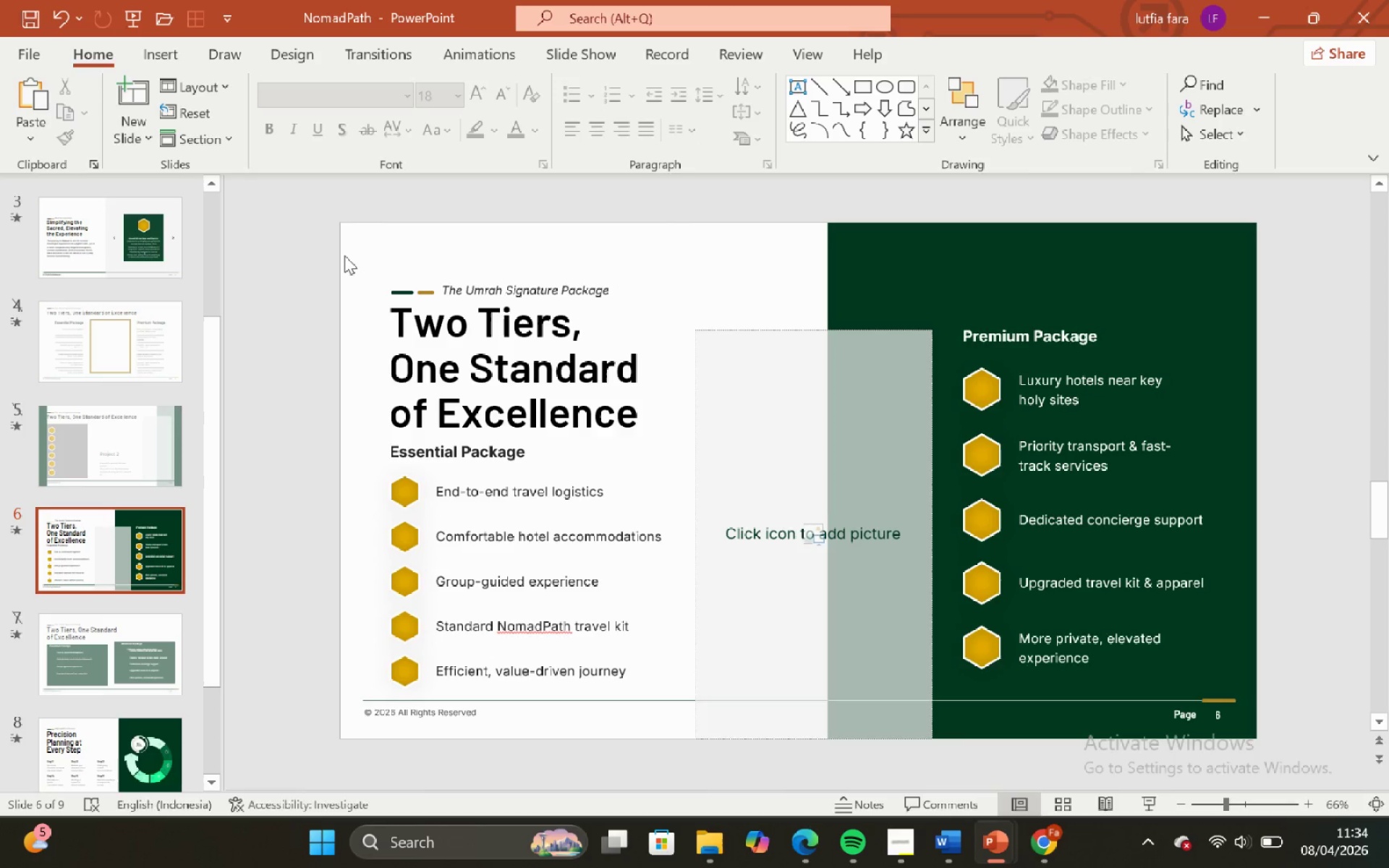 
left_click_drag(start_coordinate=[341, 253], to_coordinate=[695, 718])
 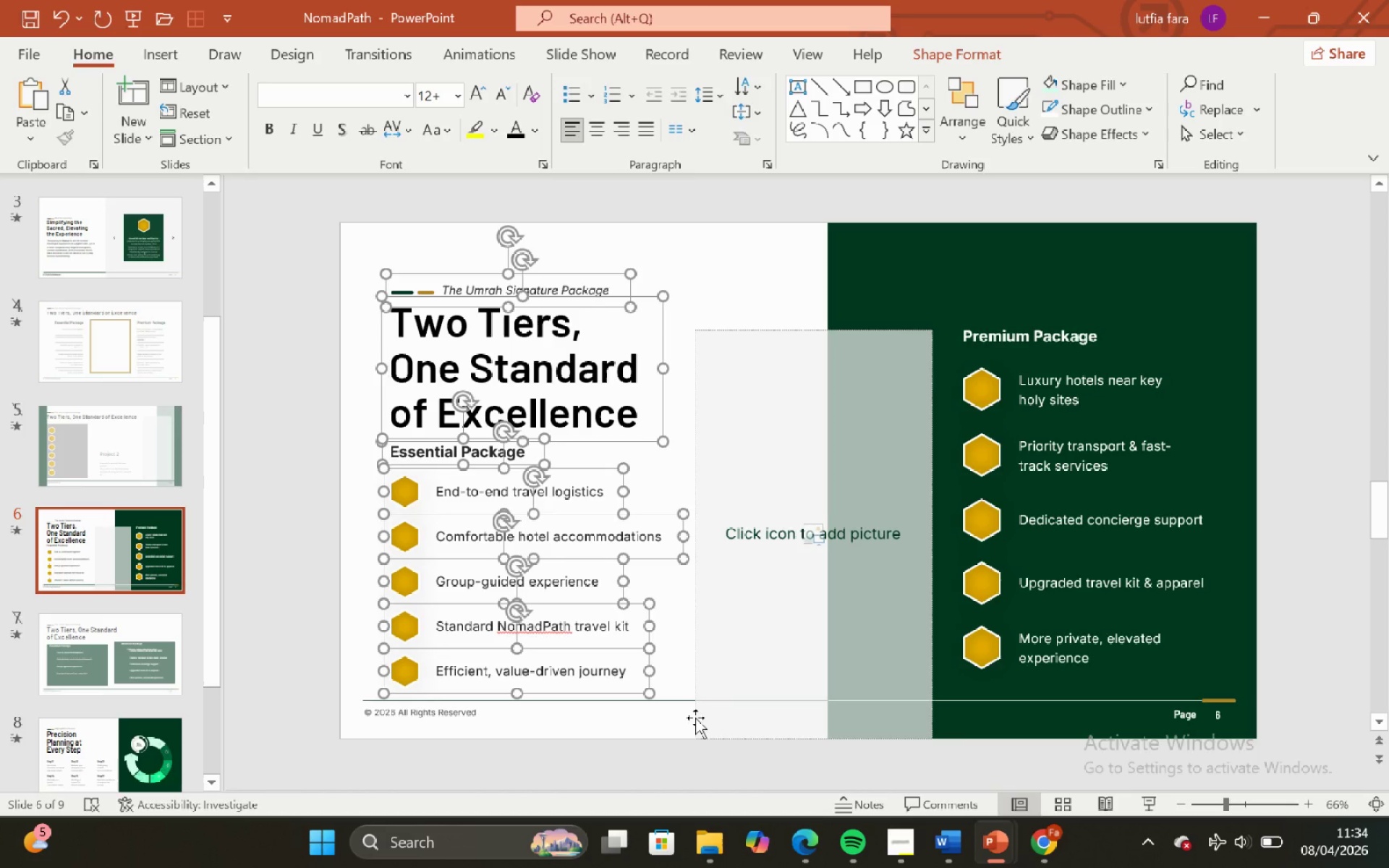 
hold_key(key=ShiftRight, duration=0.56)
 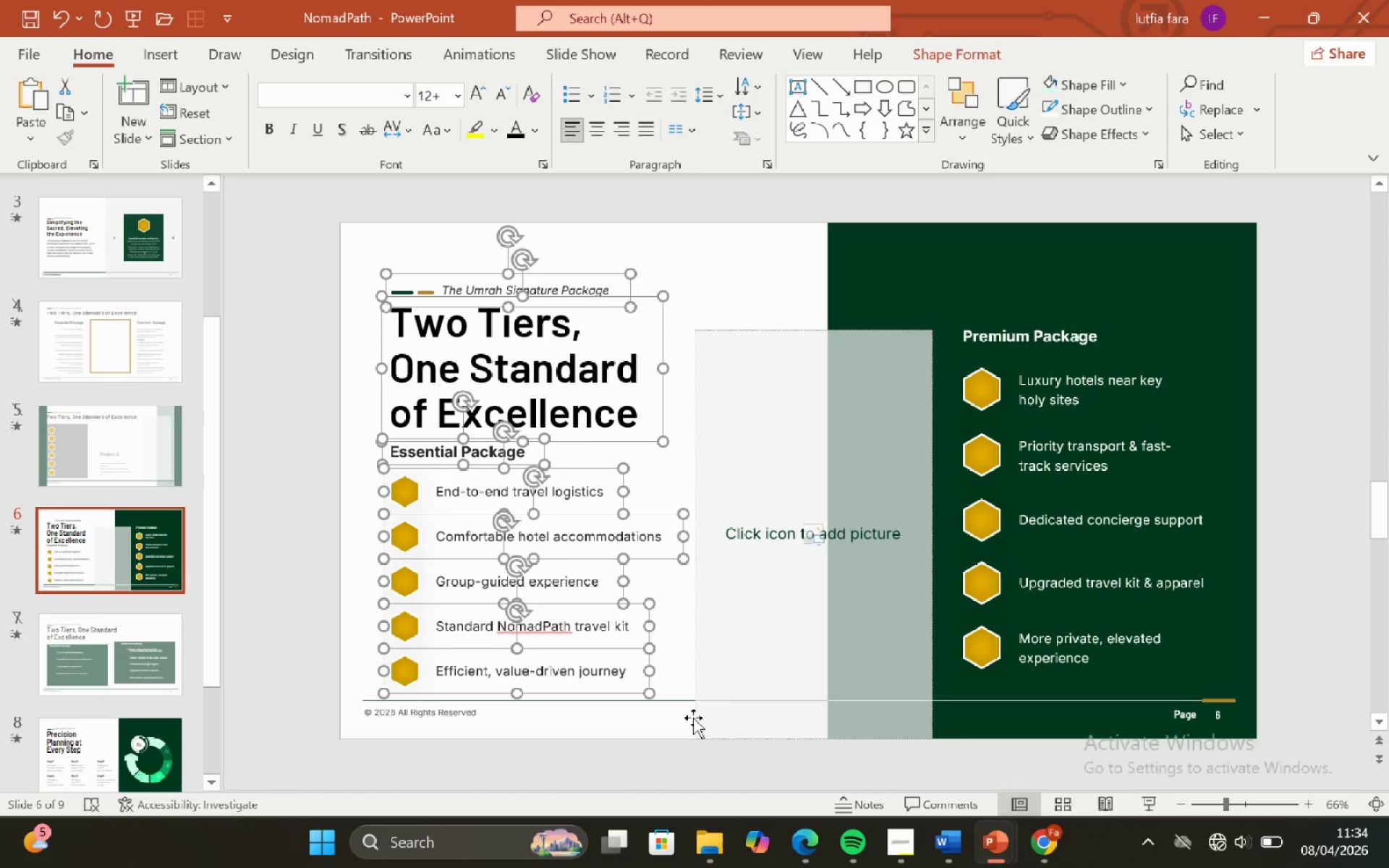 
hold_key(key=ShiftRight, duration=0.56)
 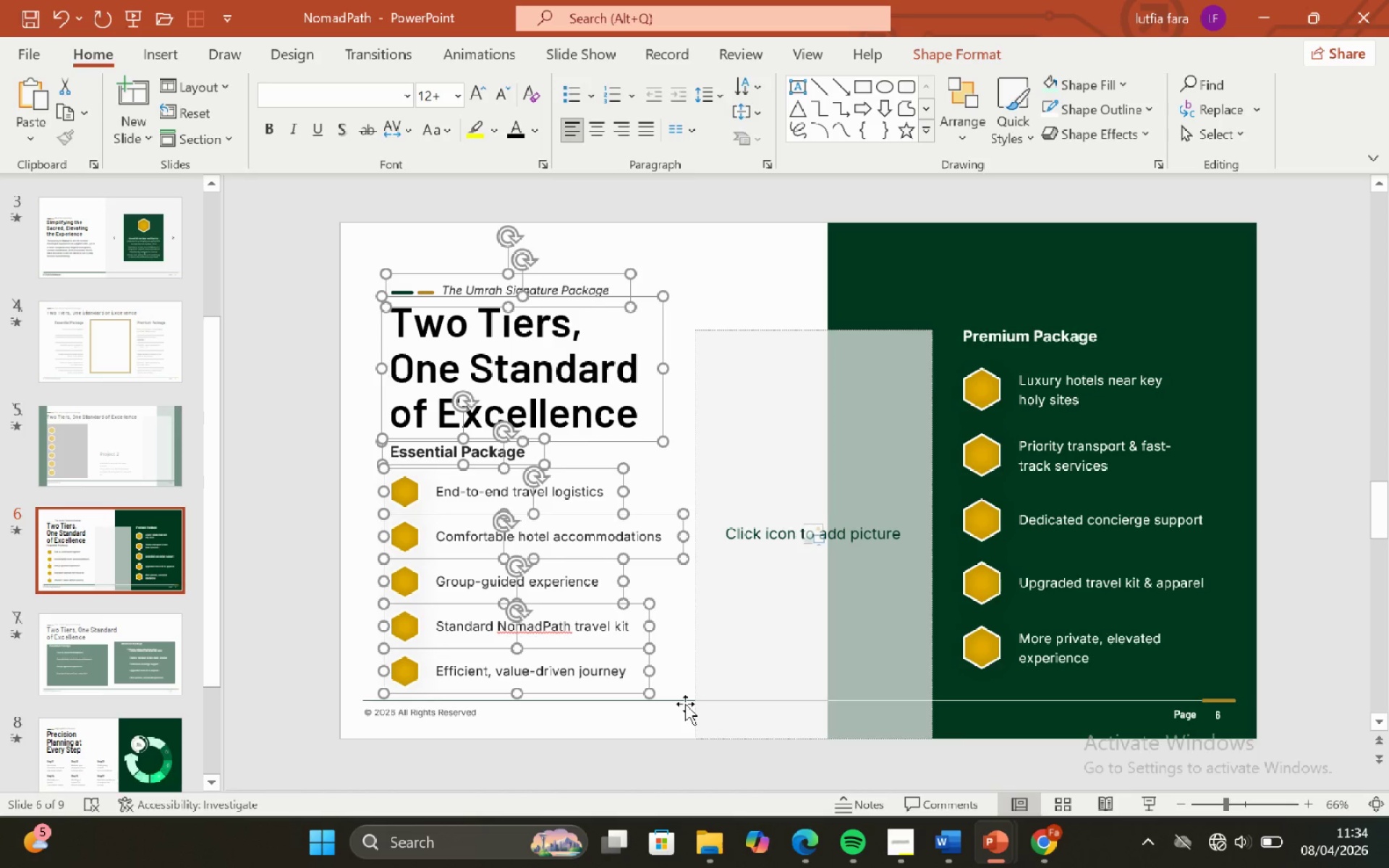 
hold_key(key=ArrowUp, duration=0.55)
 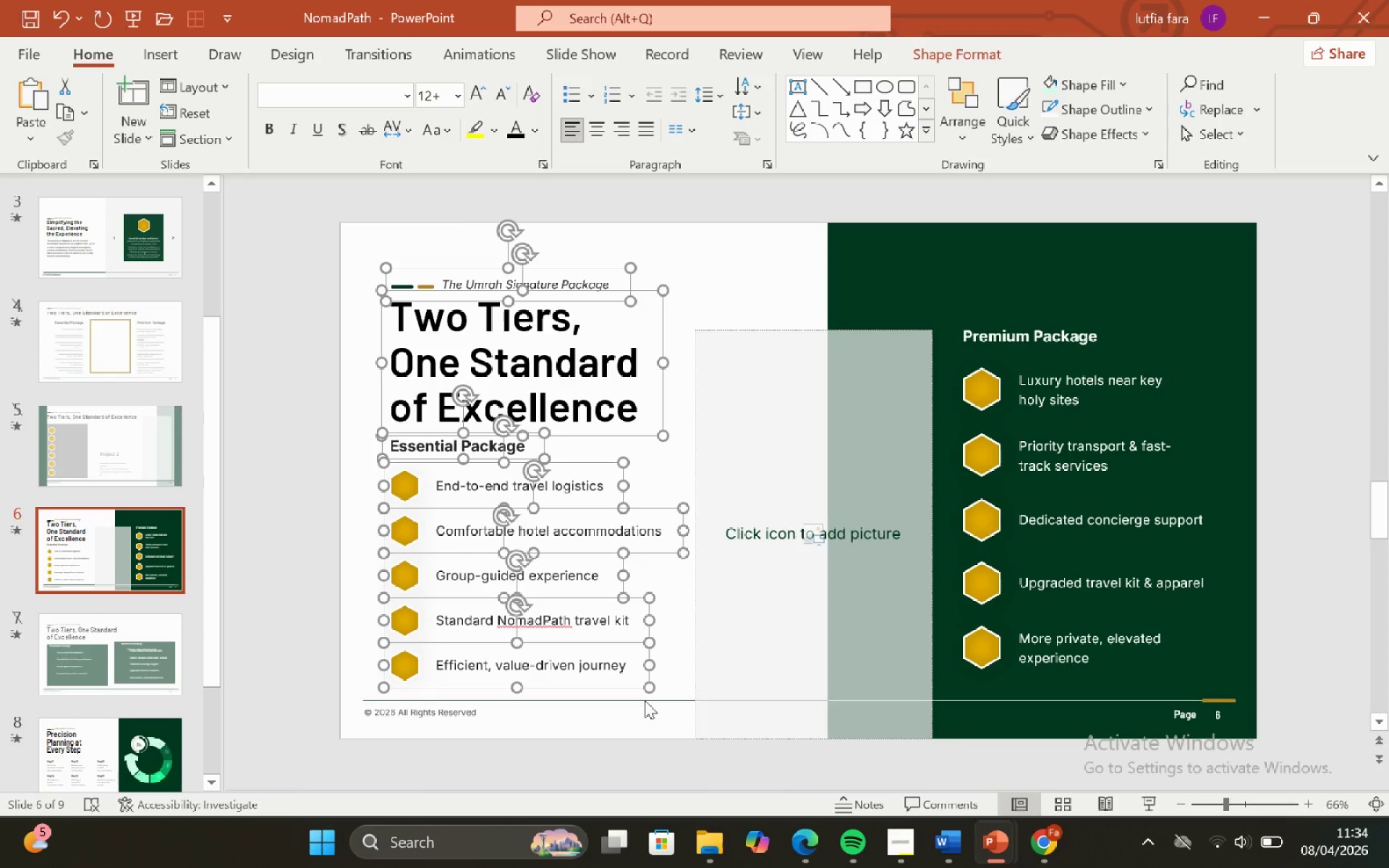 
key(ArrowDown)
 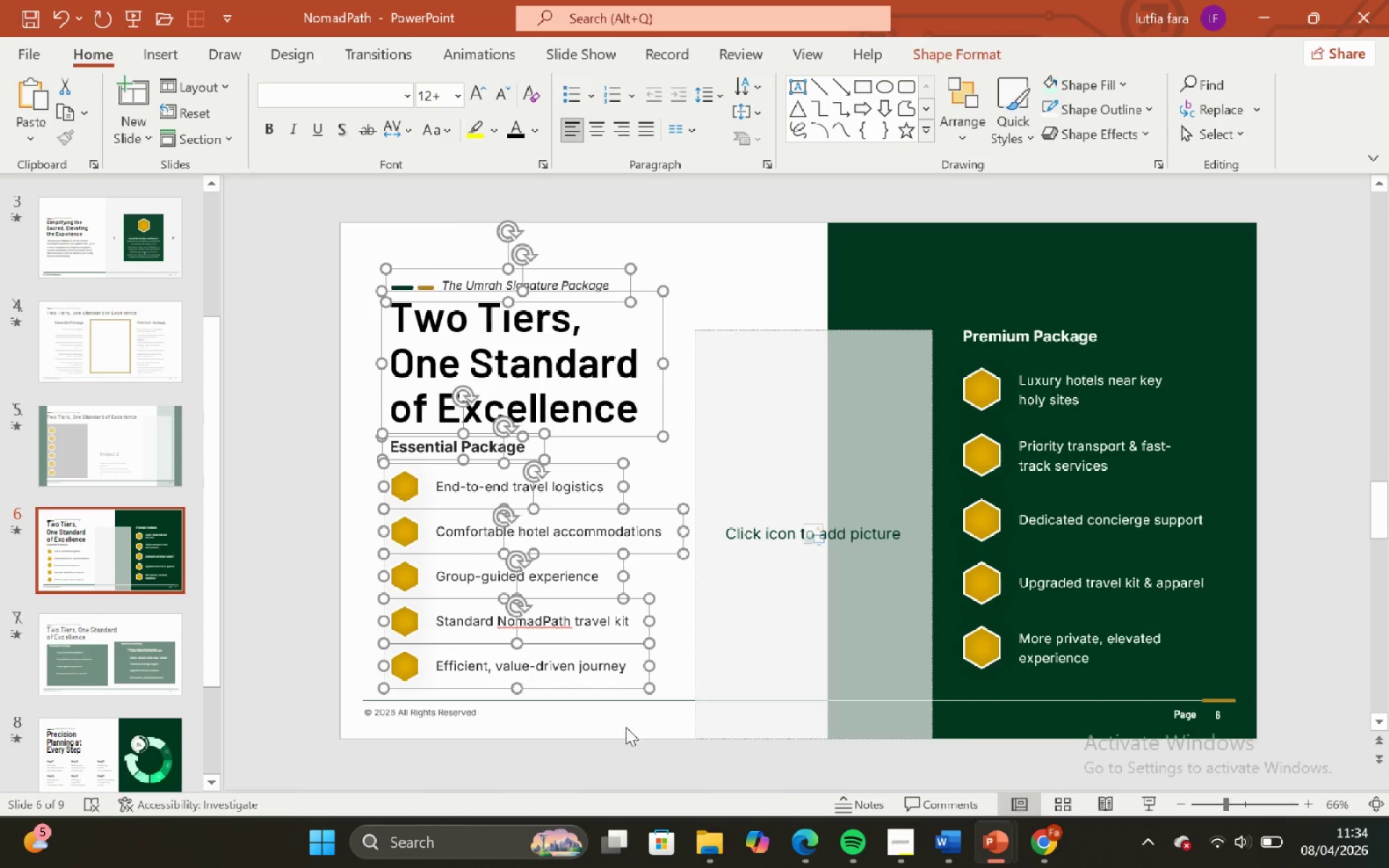 
left_click([624, 729])
 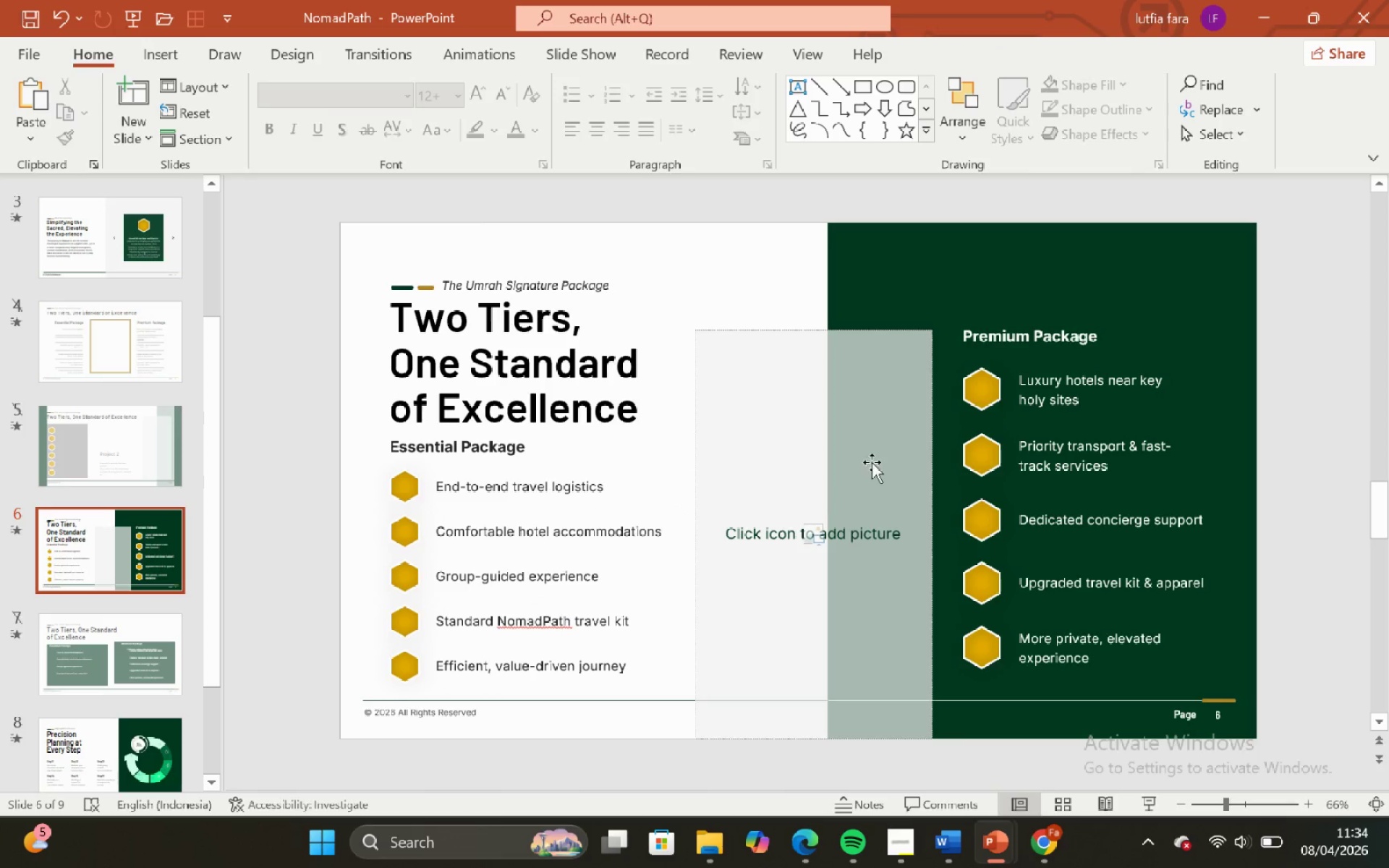 
left_click([1041, 324])
 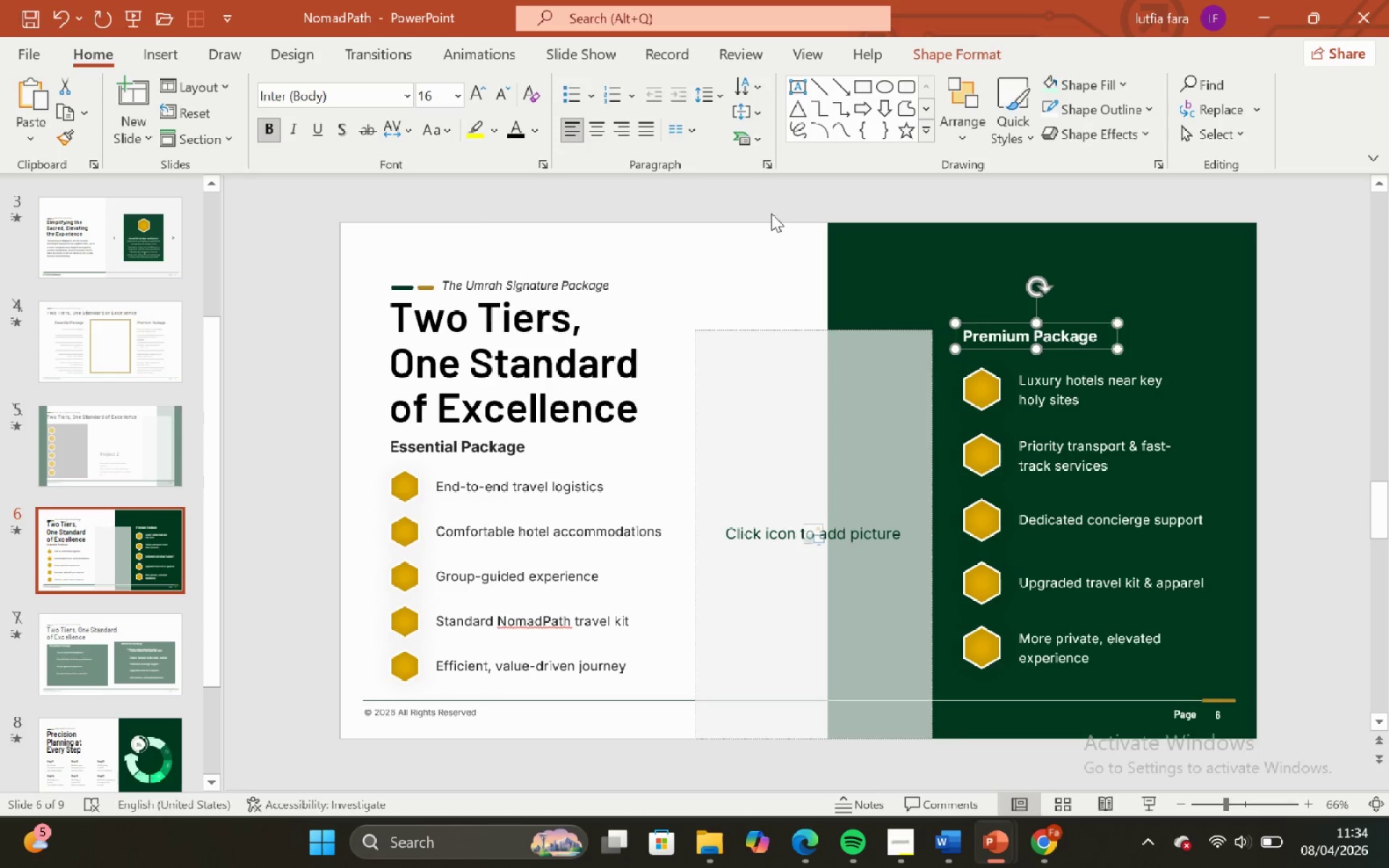 
left_click([769, 213])
 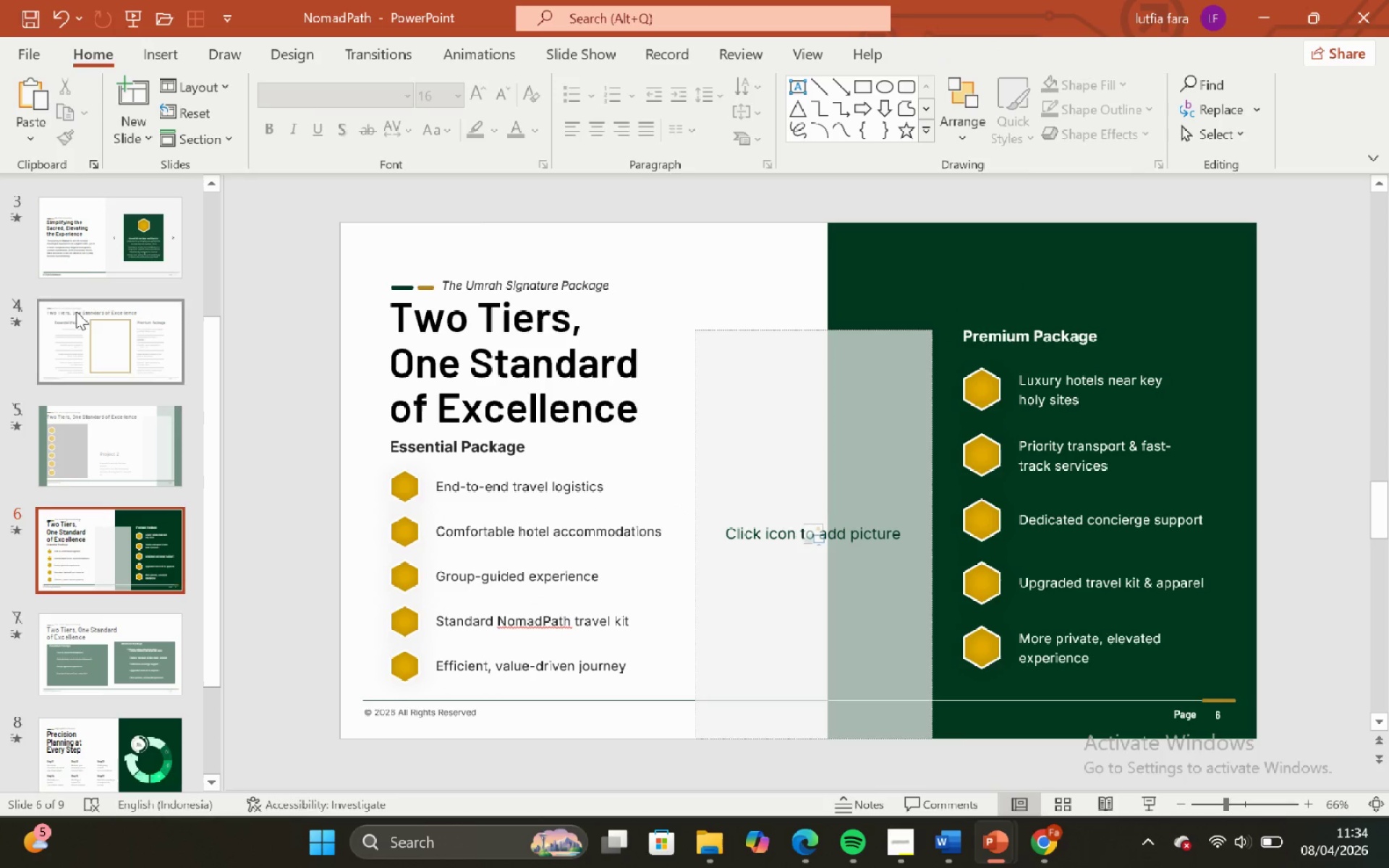 
left_click([86, 253])
 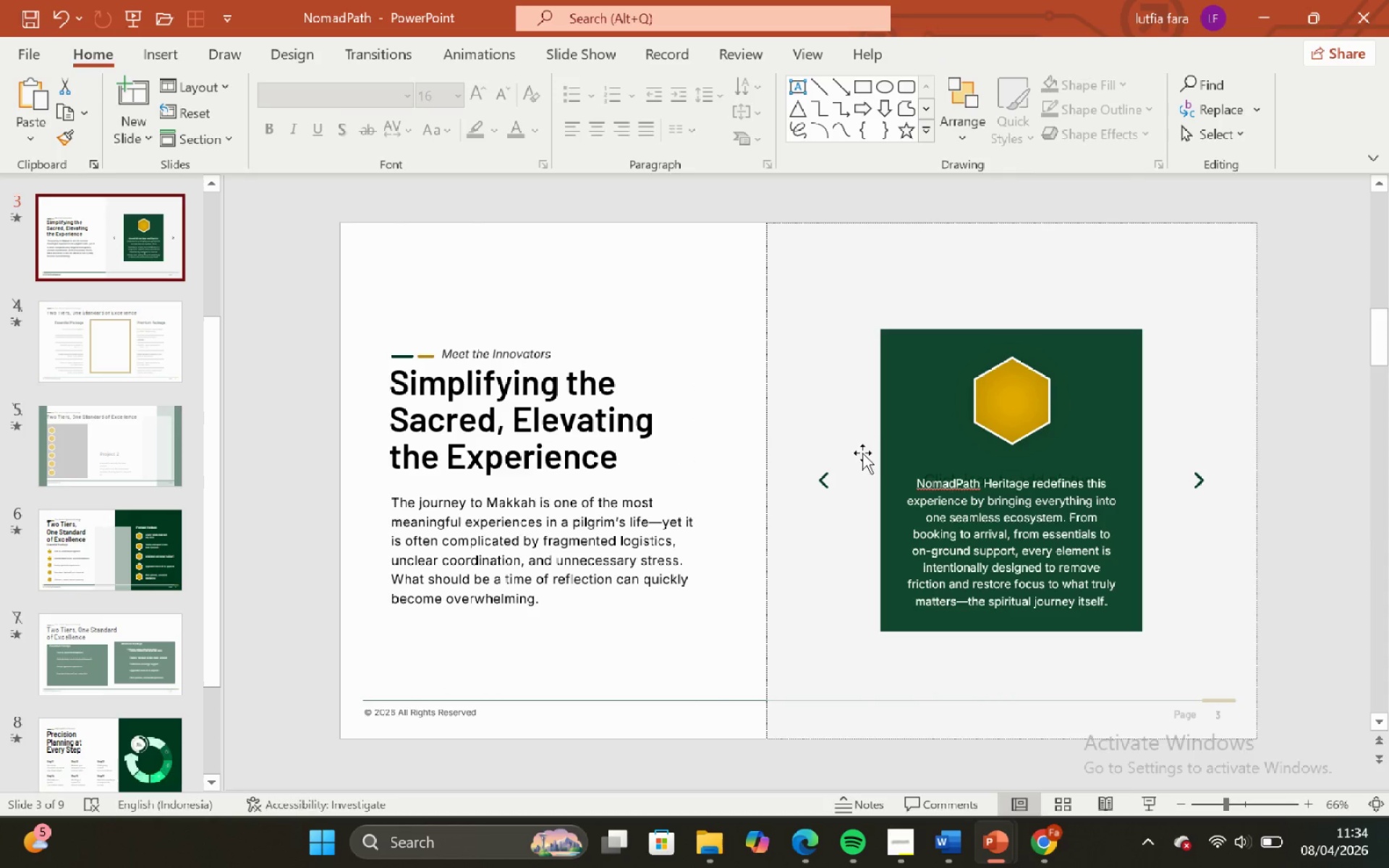 
left_click([1011, 415])
 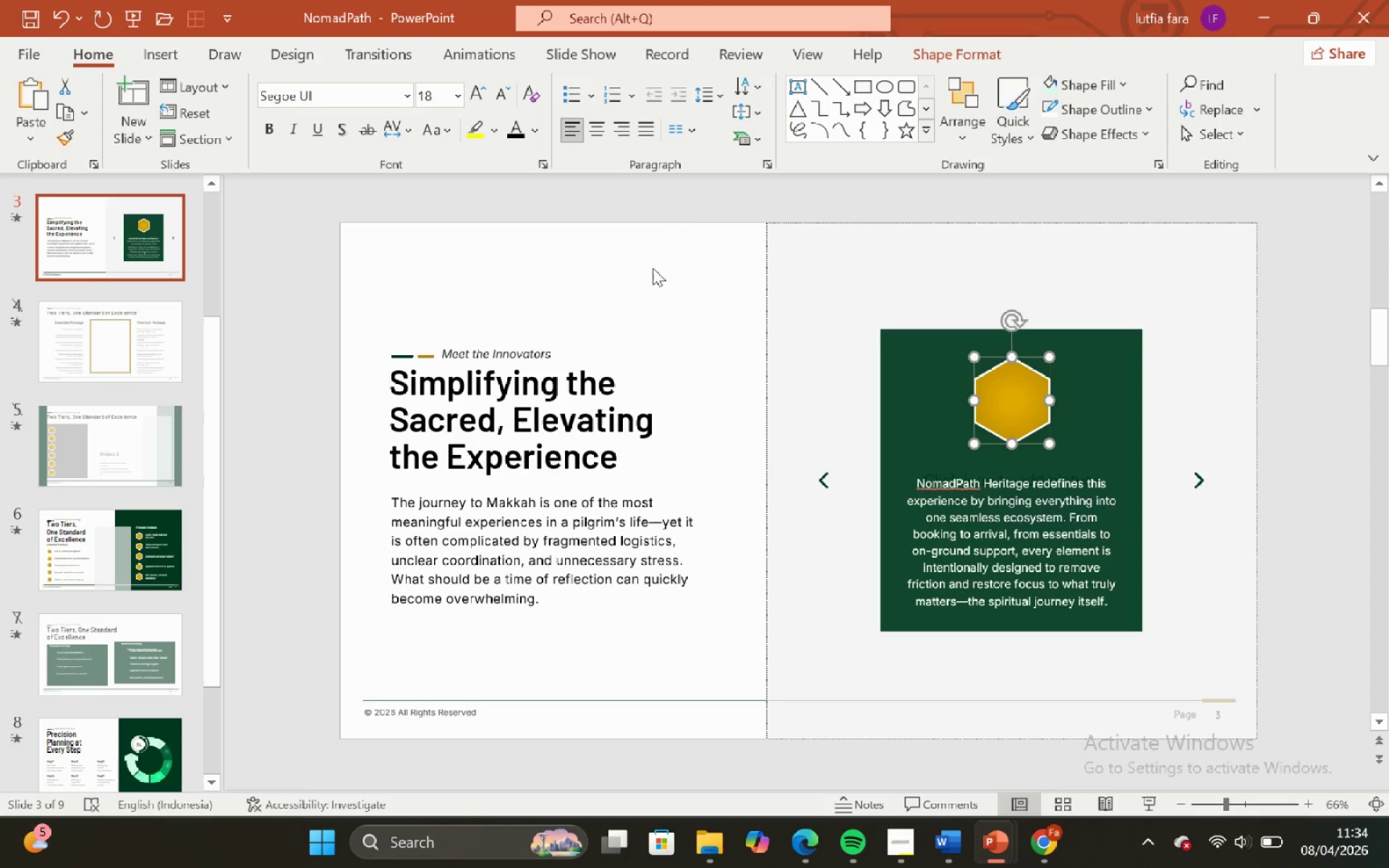 
left_click([602, 239])
 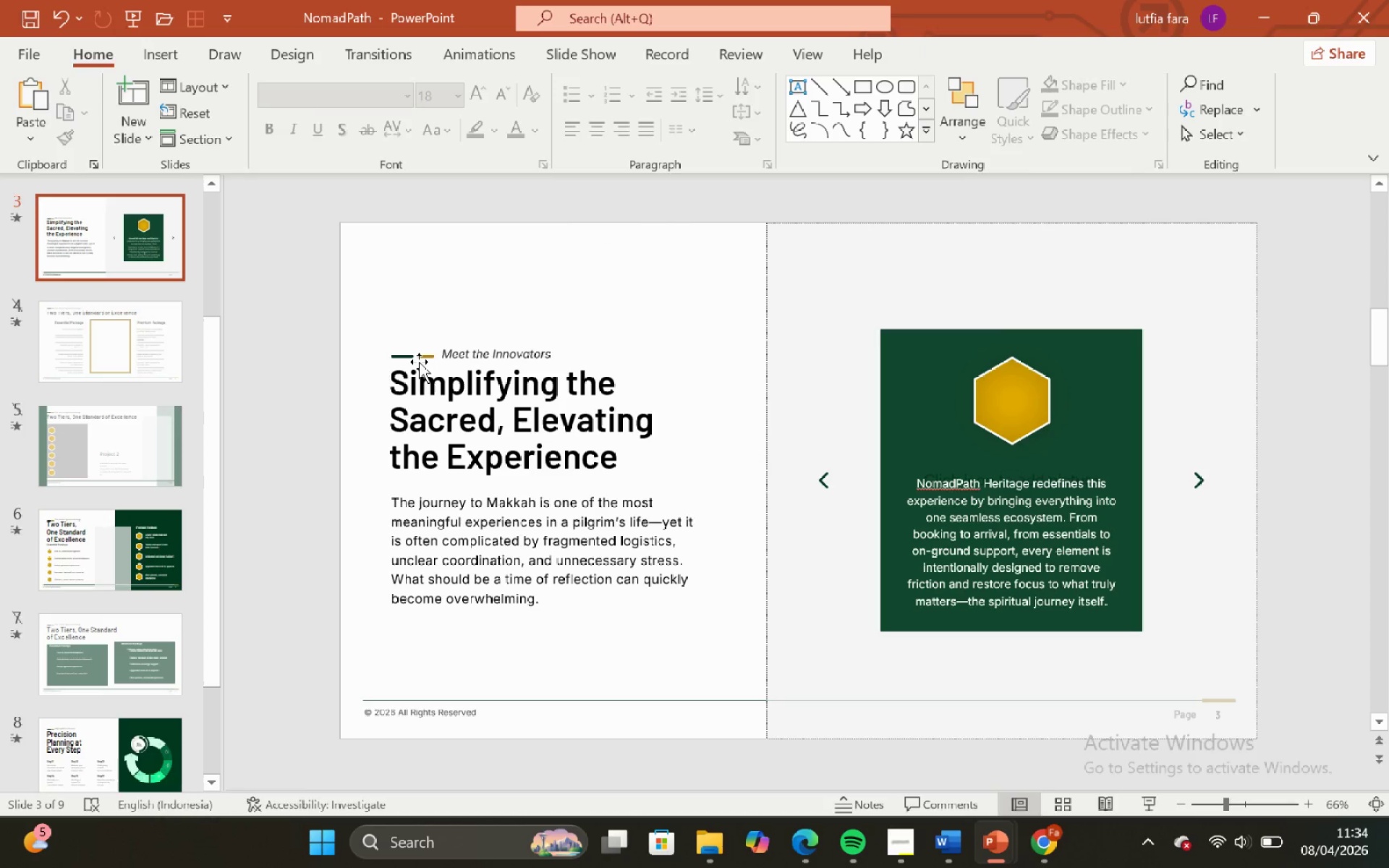 
left_click([417, 362])
 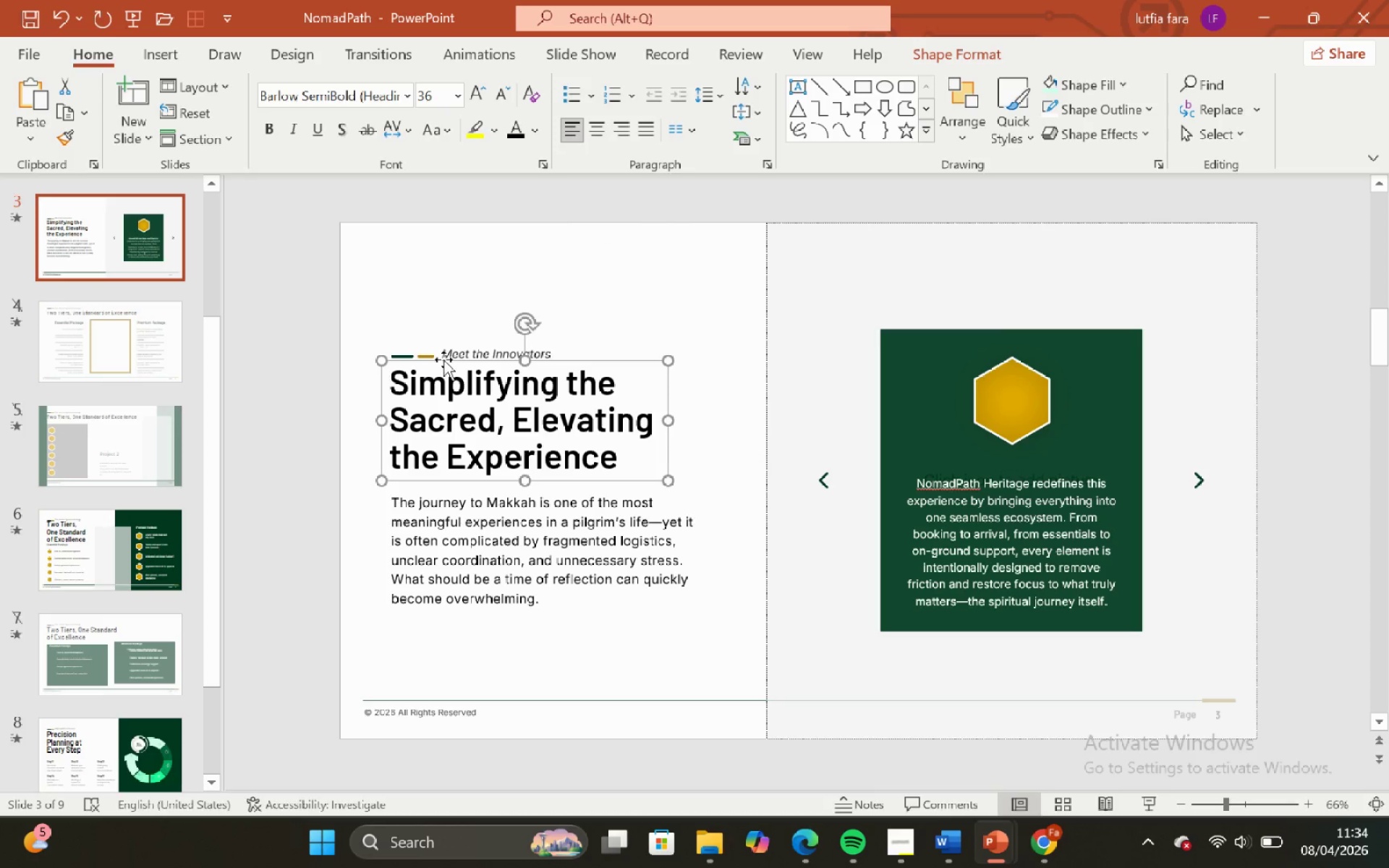 
left_click([443, 359])
 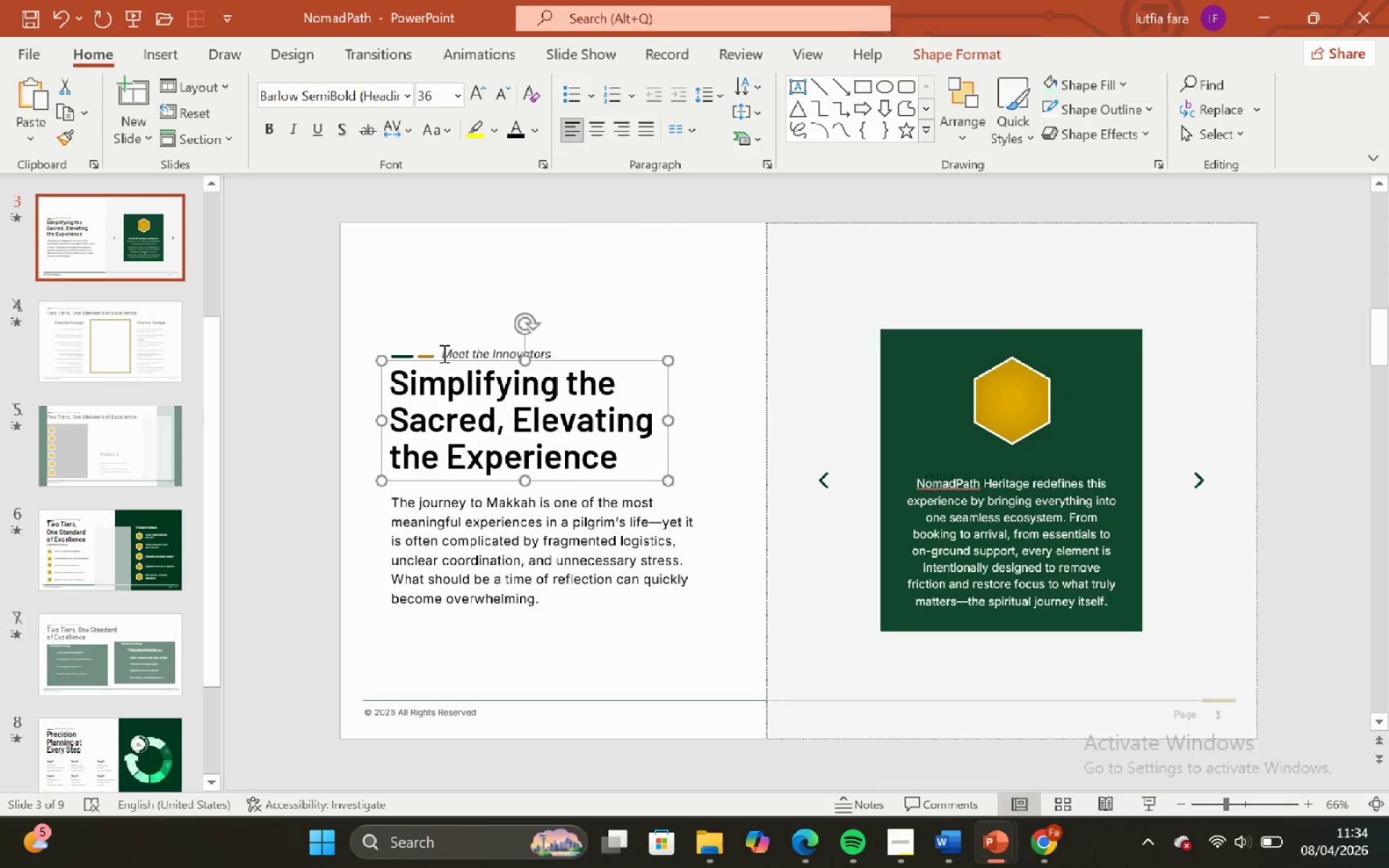 
left_click([443, 353])
 